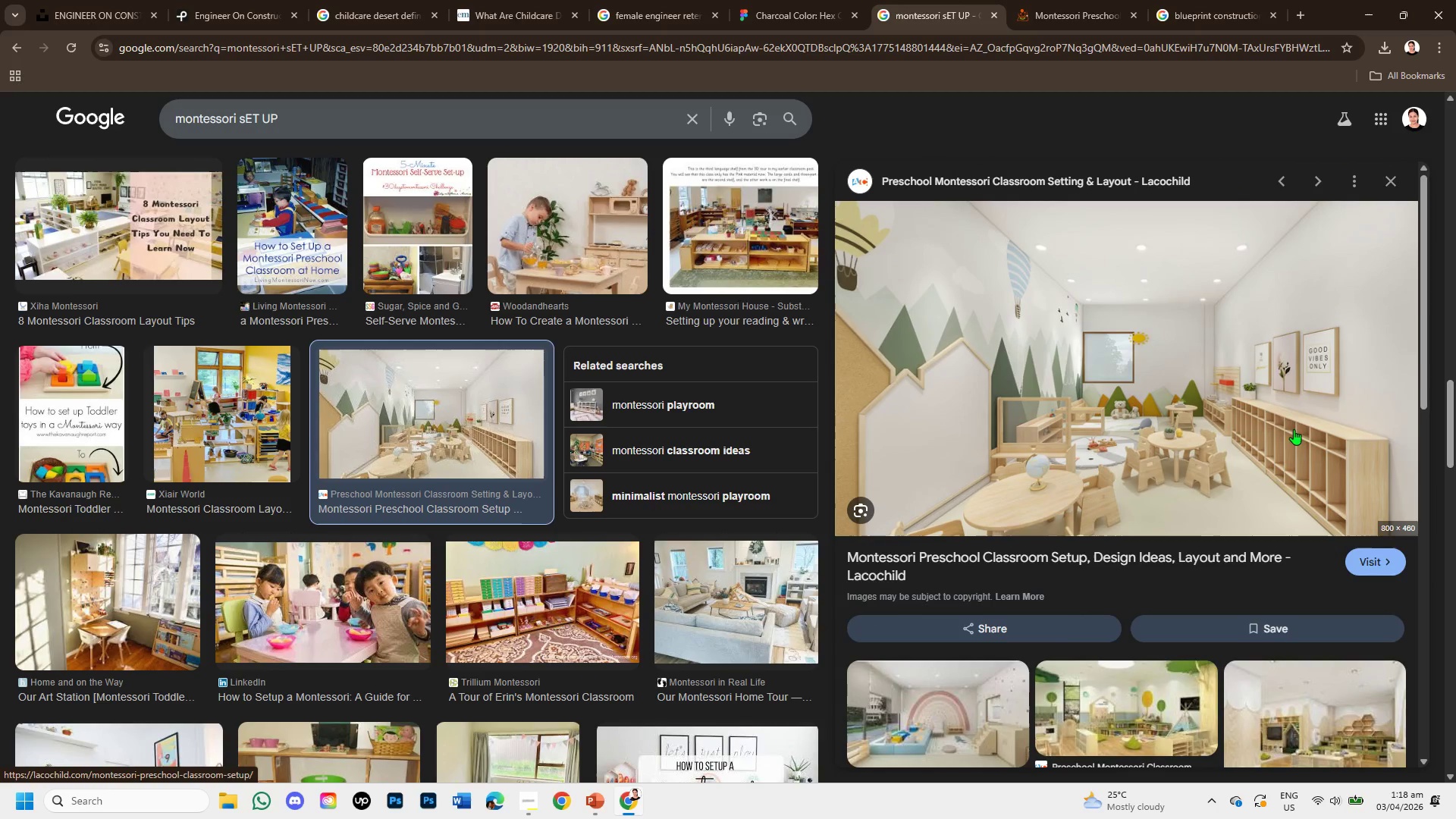 
right_click([1119, 320])
 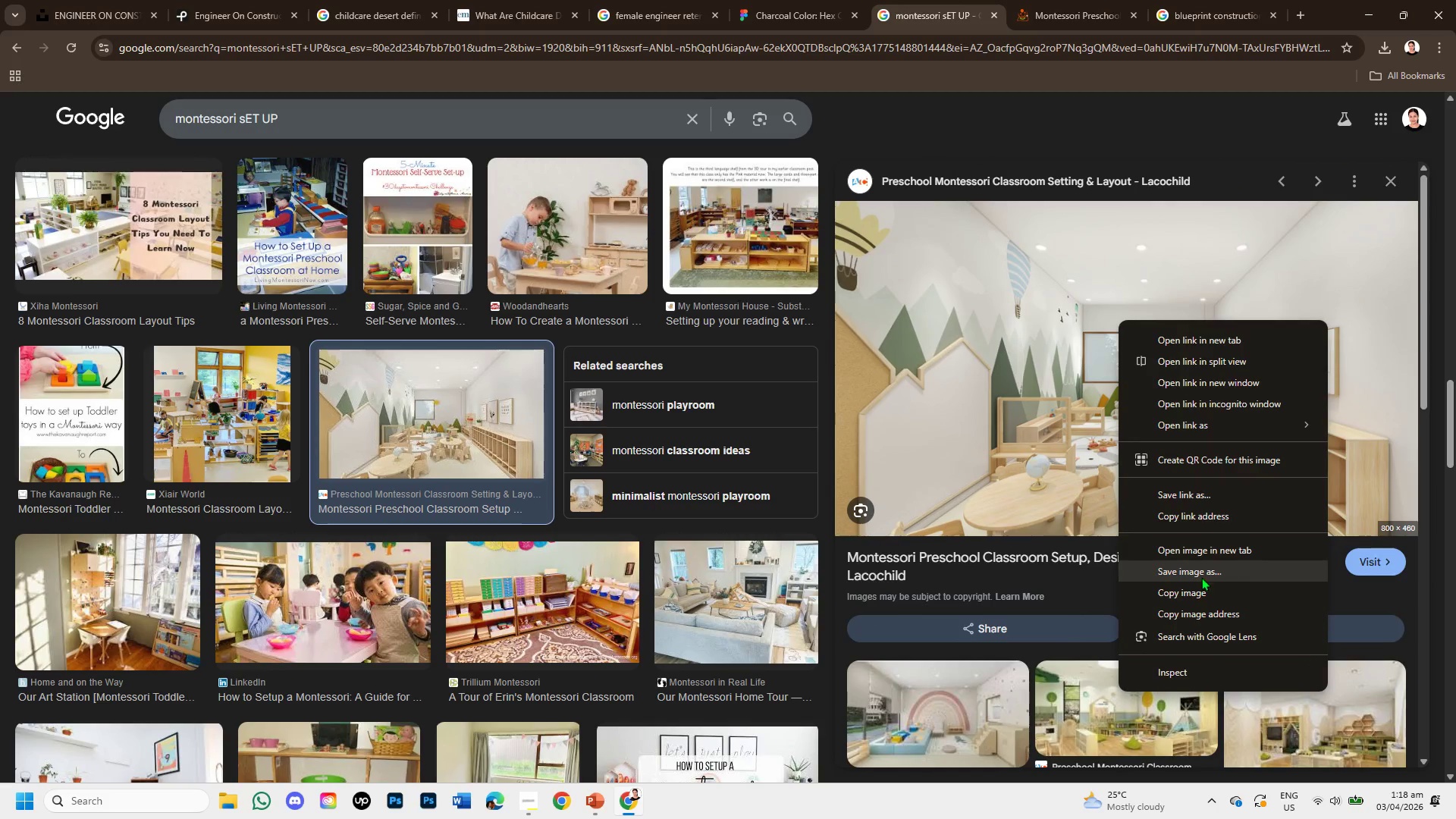 
left_click([1195, 591])
 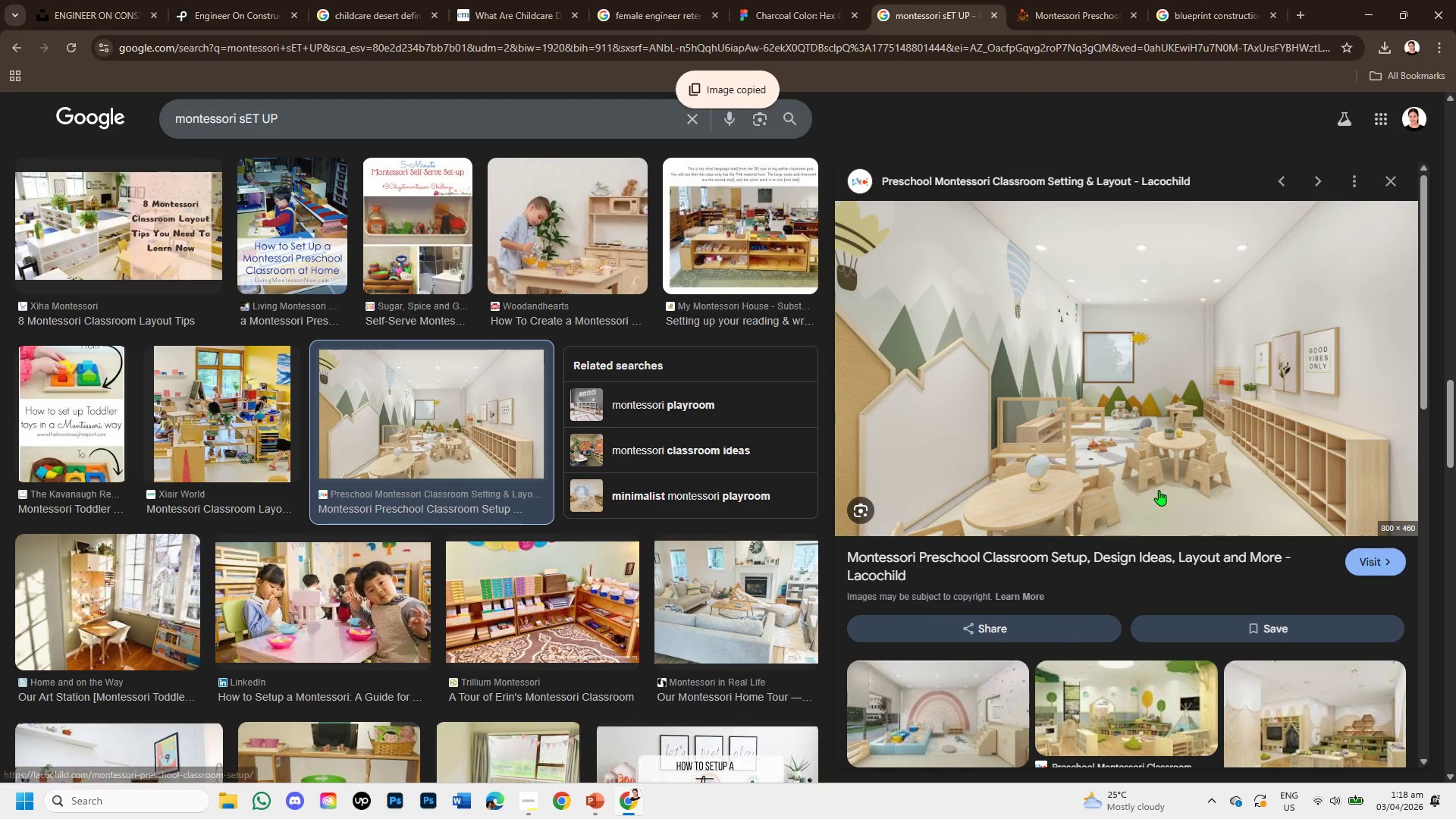 
scroll: coordinate [1159, 490], scroll_direction: down, amount: 2.0
 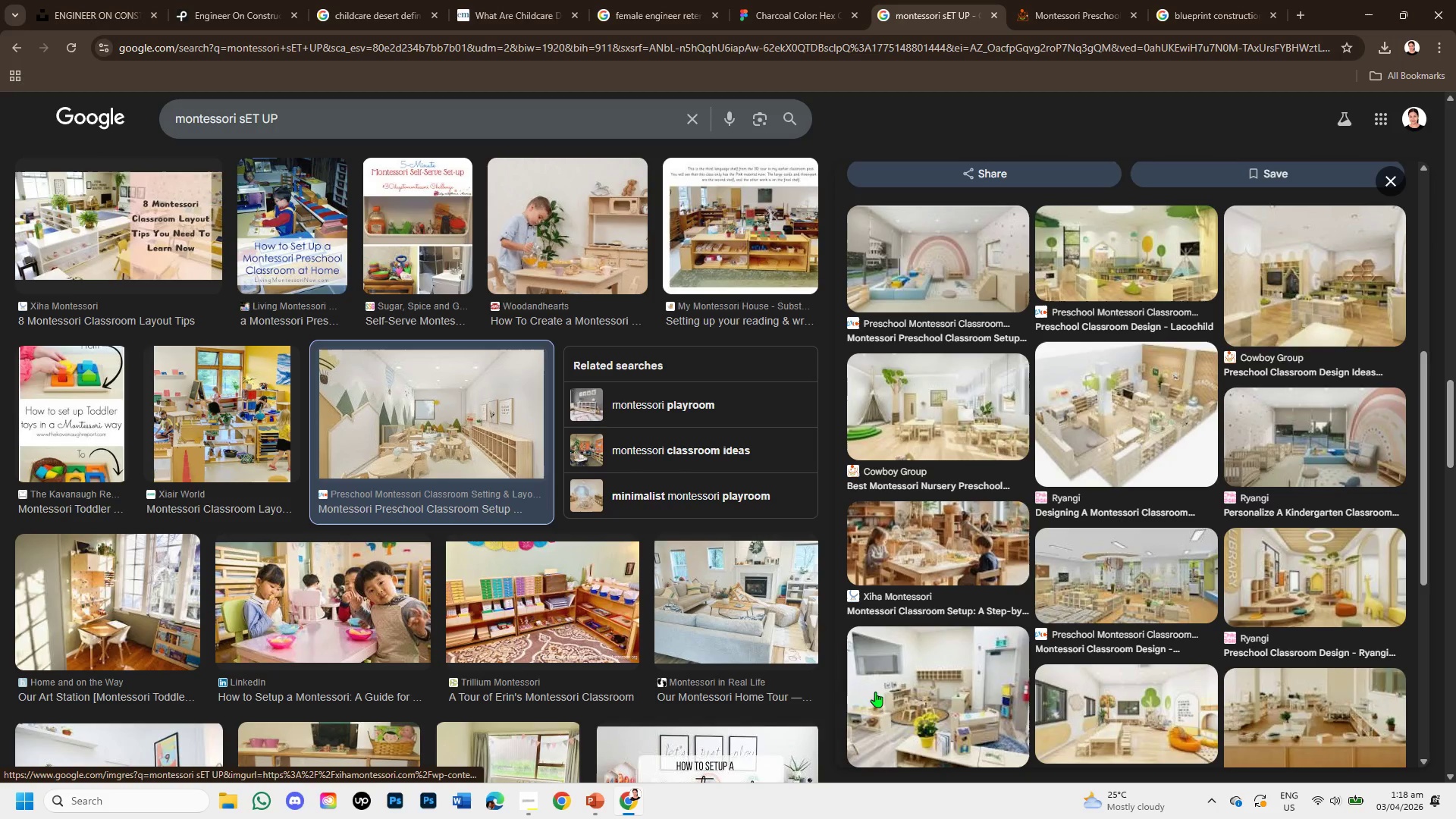 
wait(5.2)
 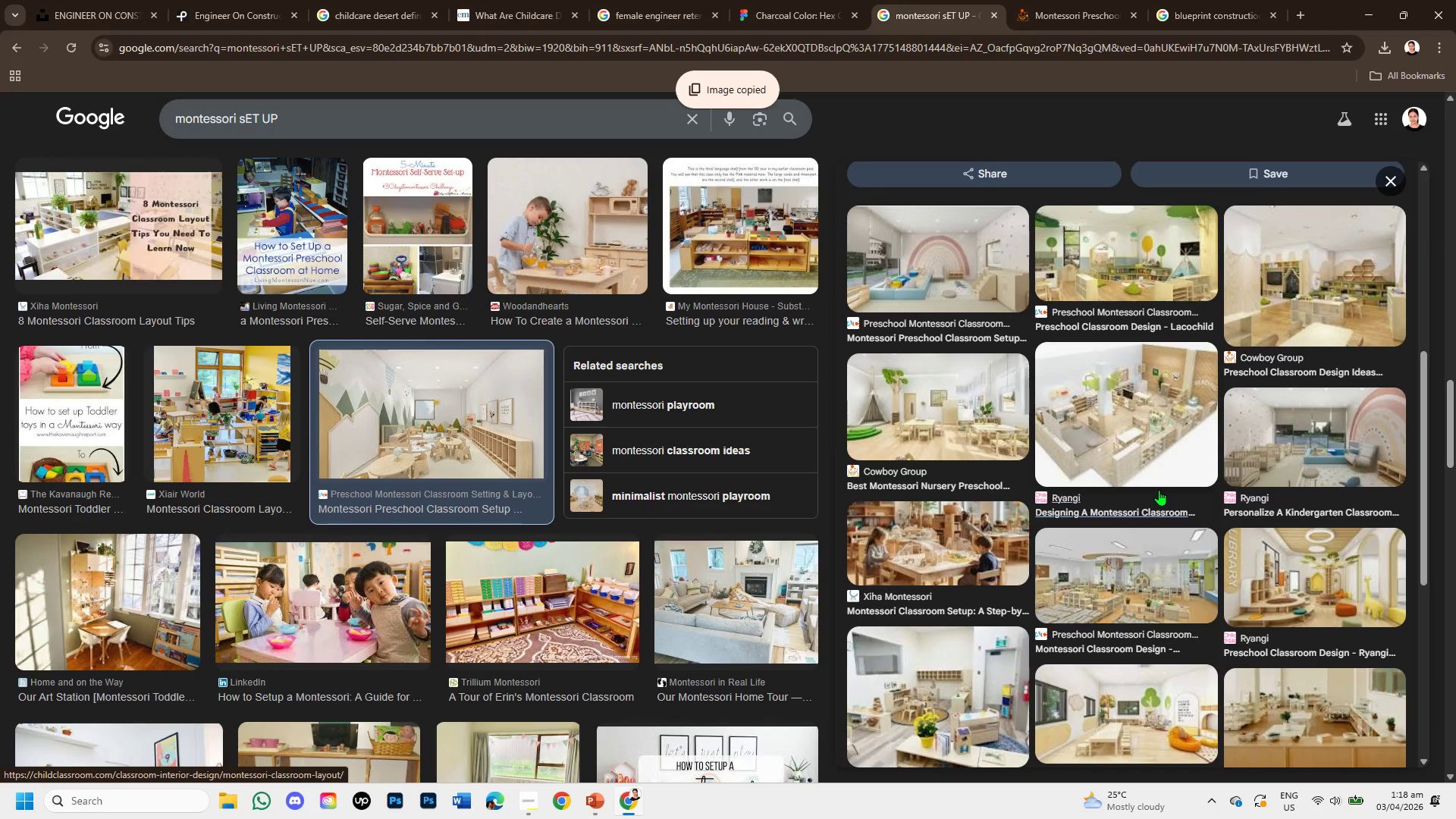 
left_click([599, 803])
 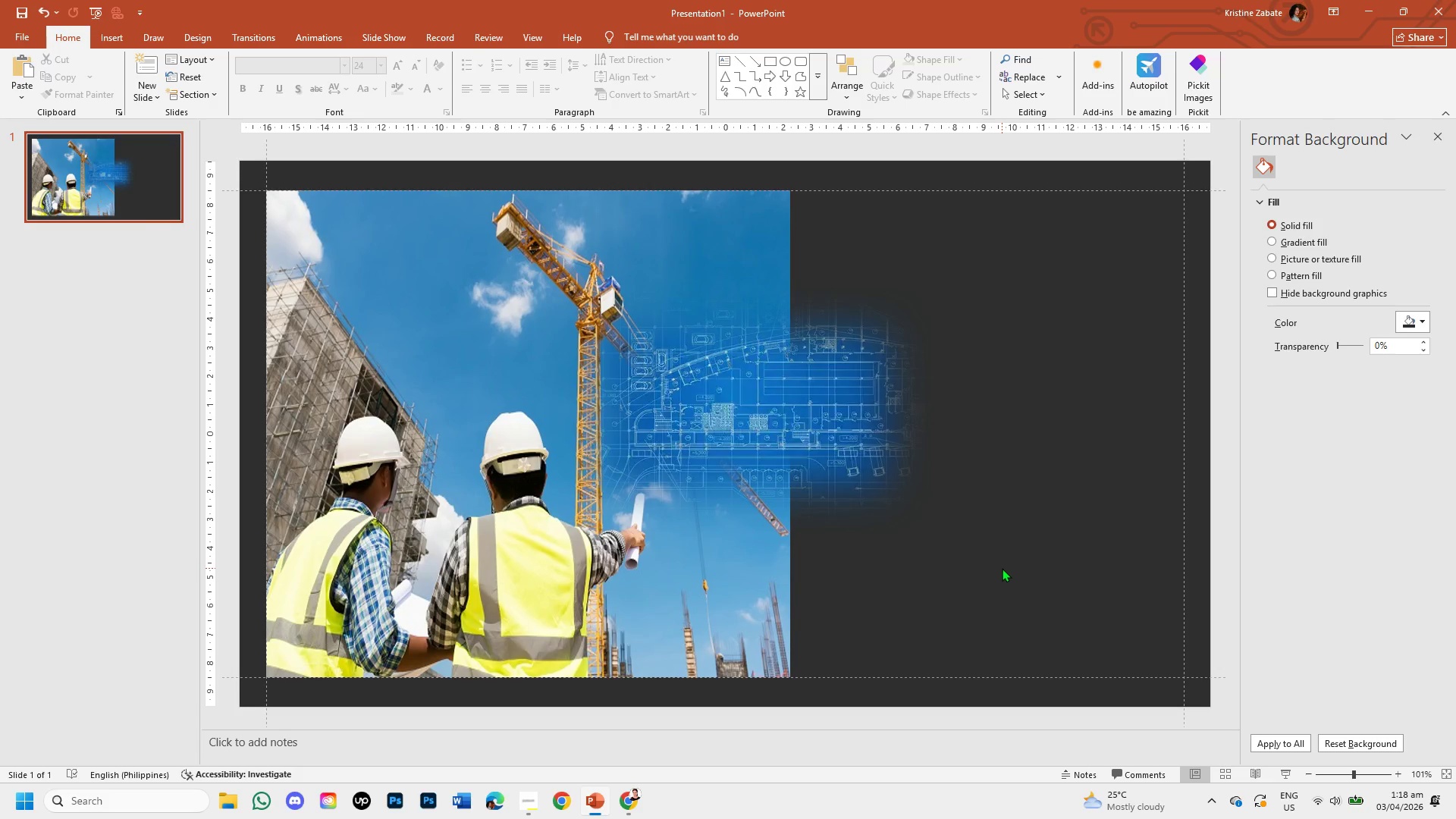 
key(Control+V)
 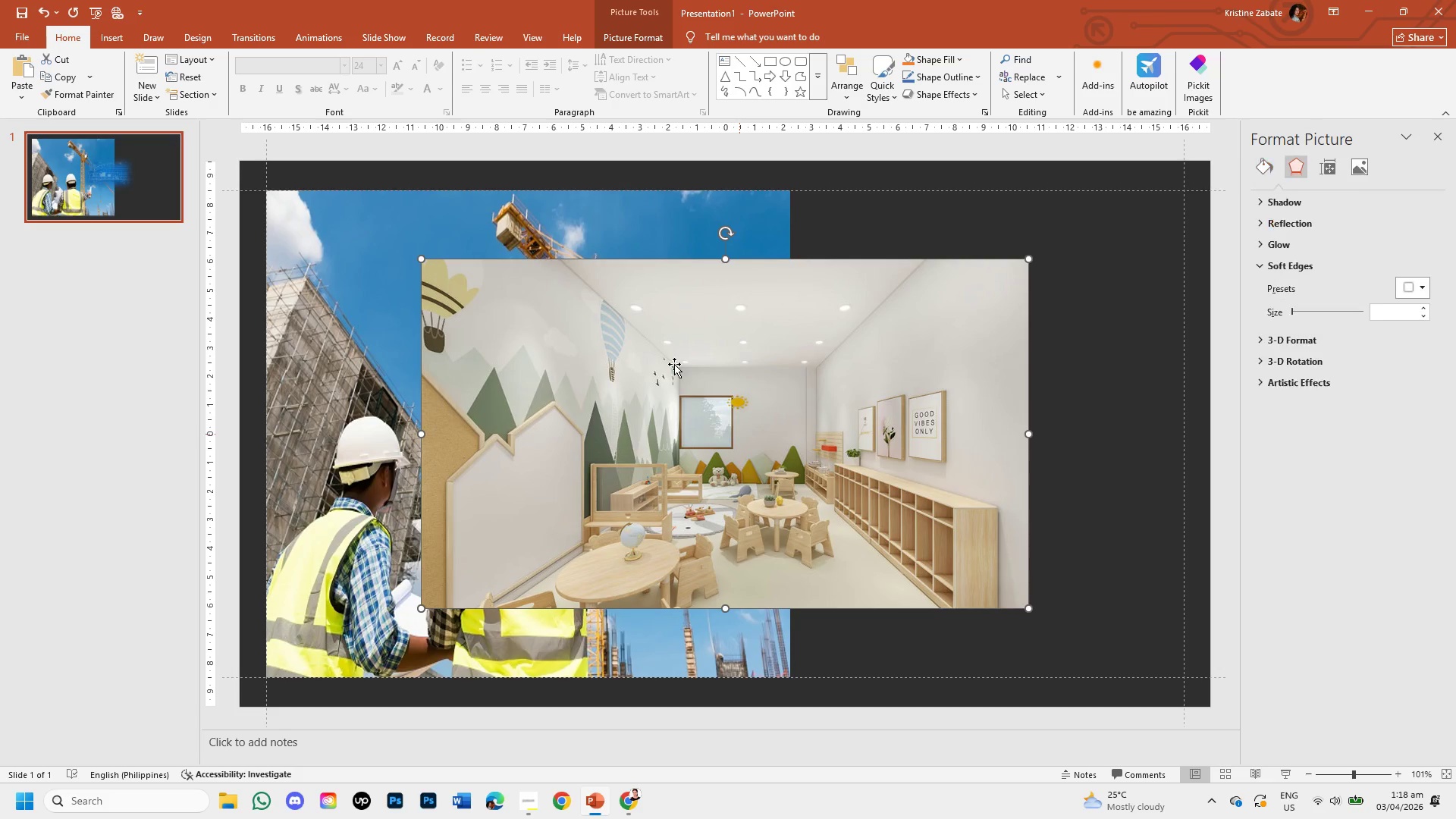 
left_click_drag(start_coordinate=[674, 364], to_coordinate=[828, 299])
 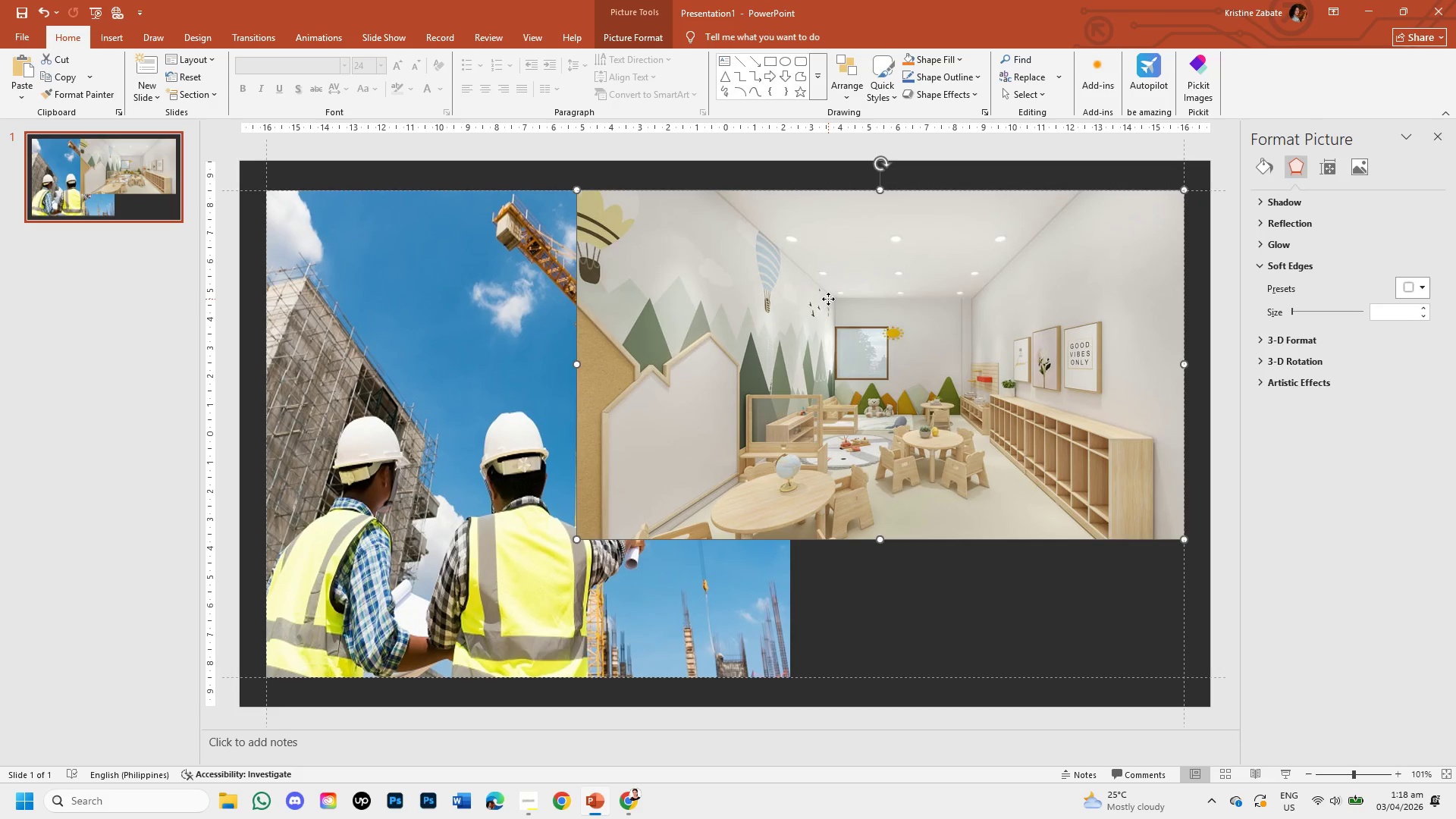 
double_click([828, 299])
 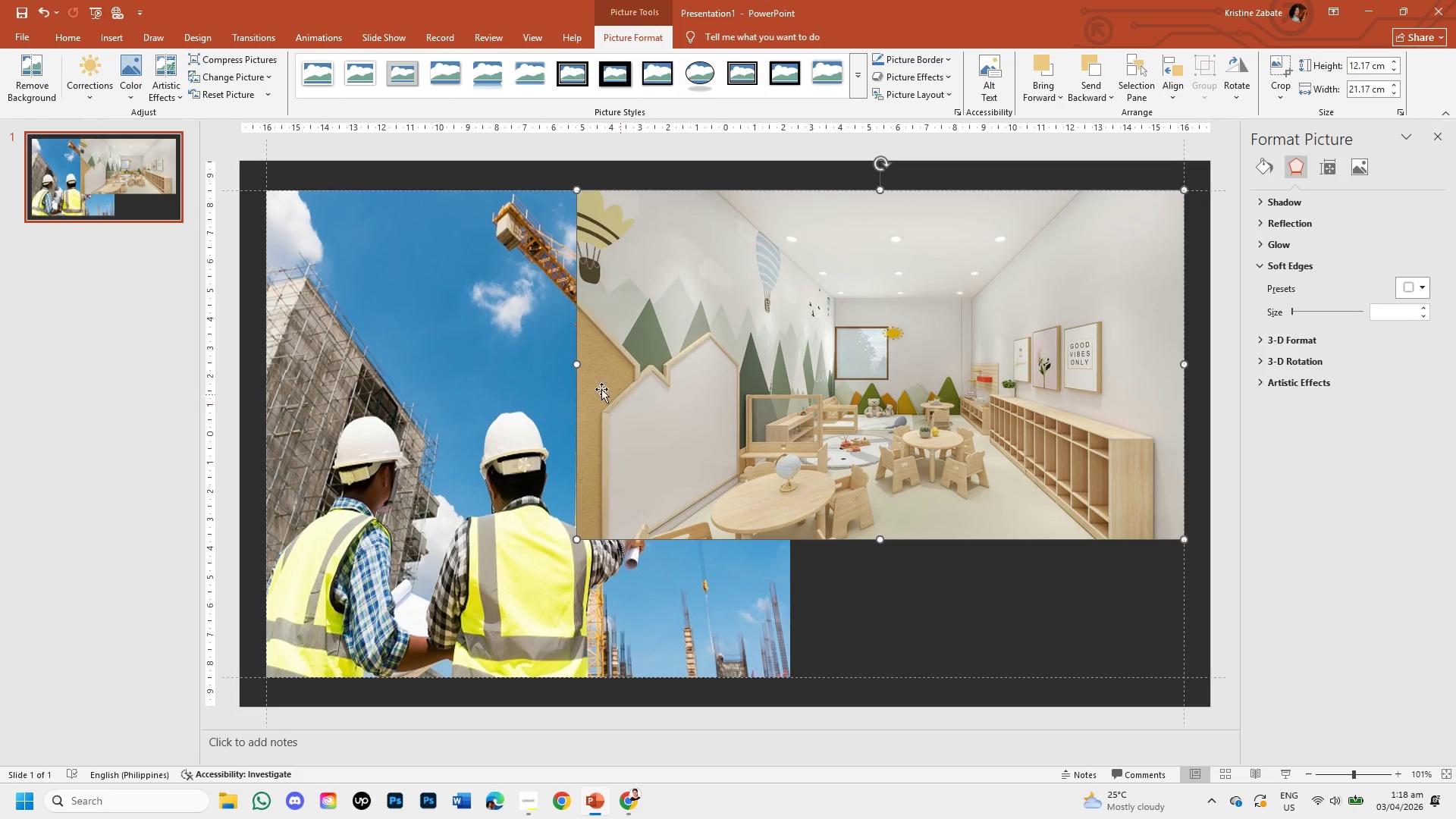 
left_click_drag(start_coordinate=[574, 366], to_coordinate=[789, 372])
 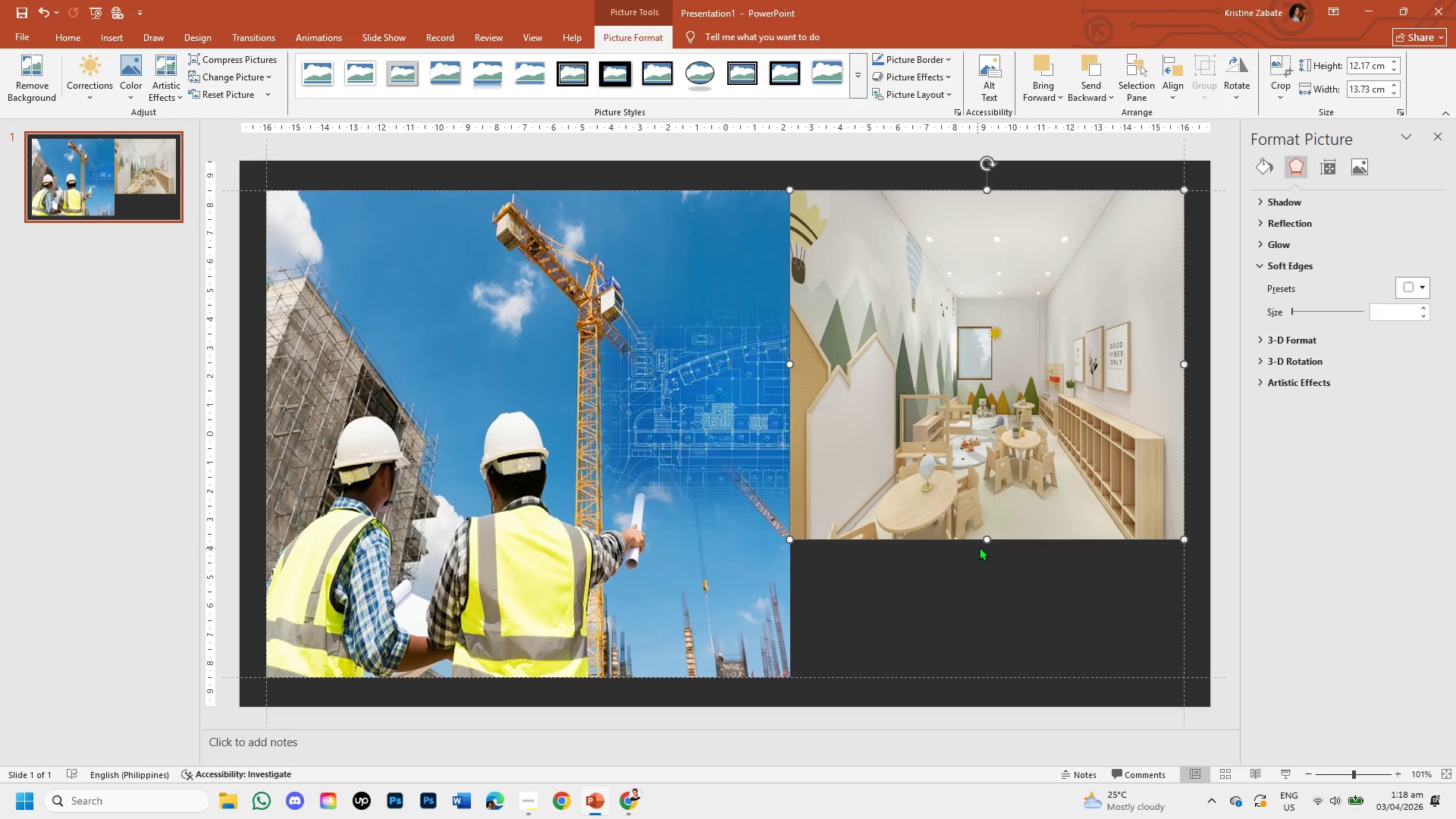 
left_click_drag(start_coordinate=[984, 537], to_coordinate=[982, 676])
 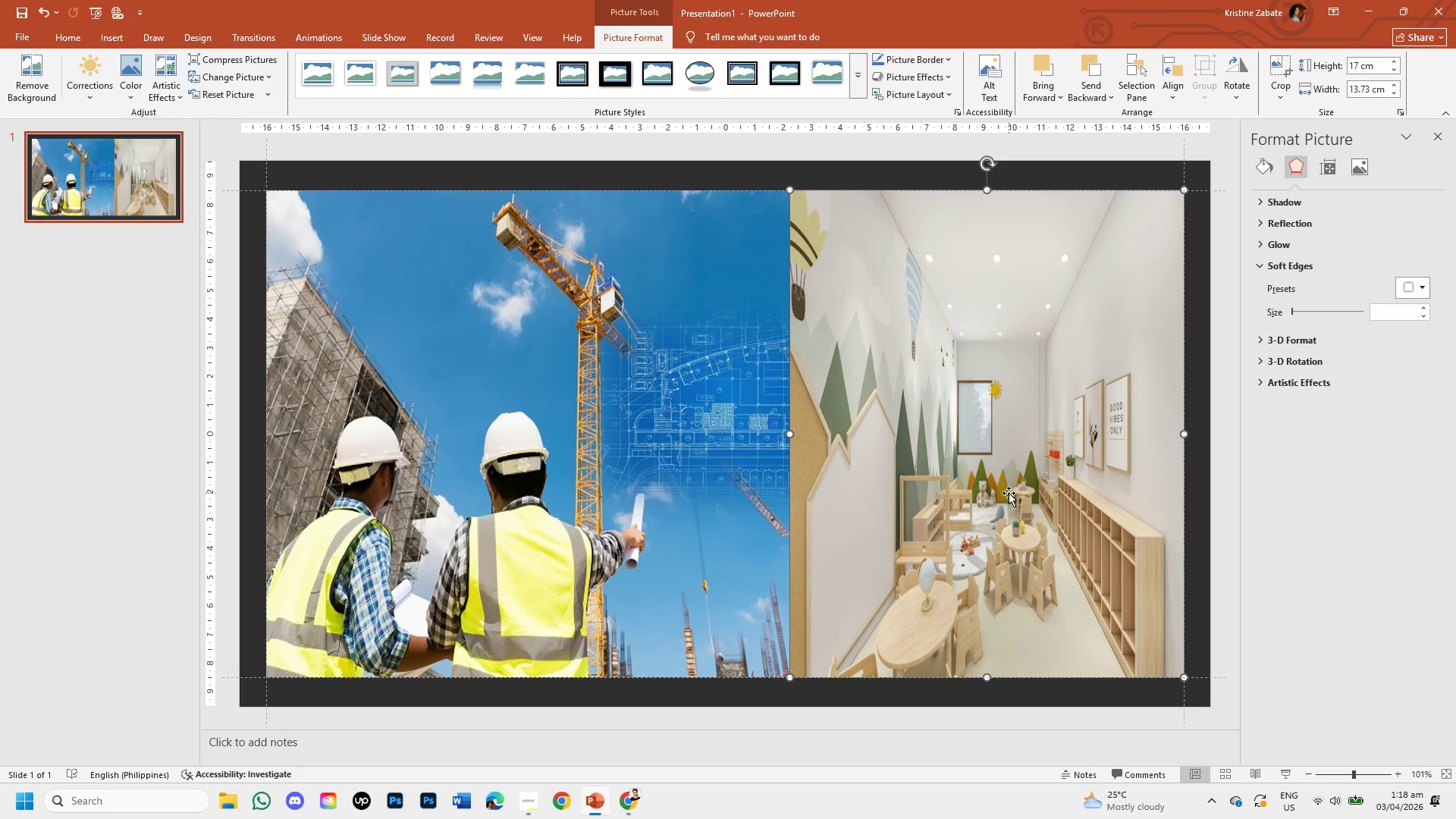 
key(Backspace)
 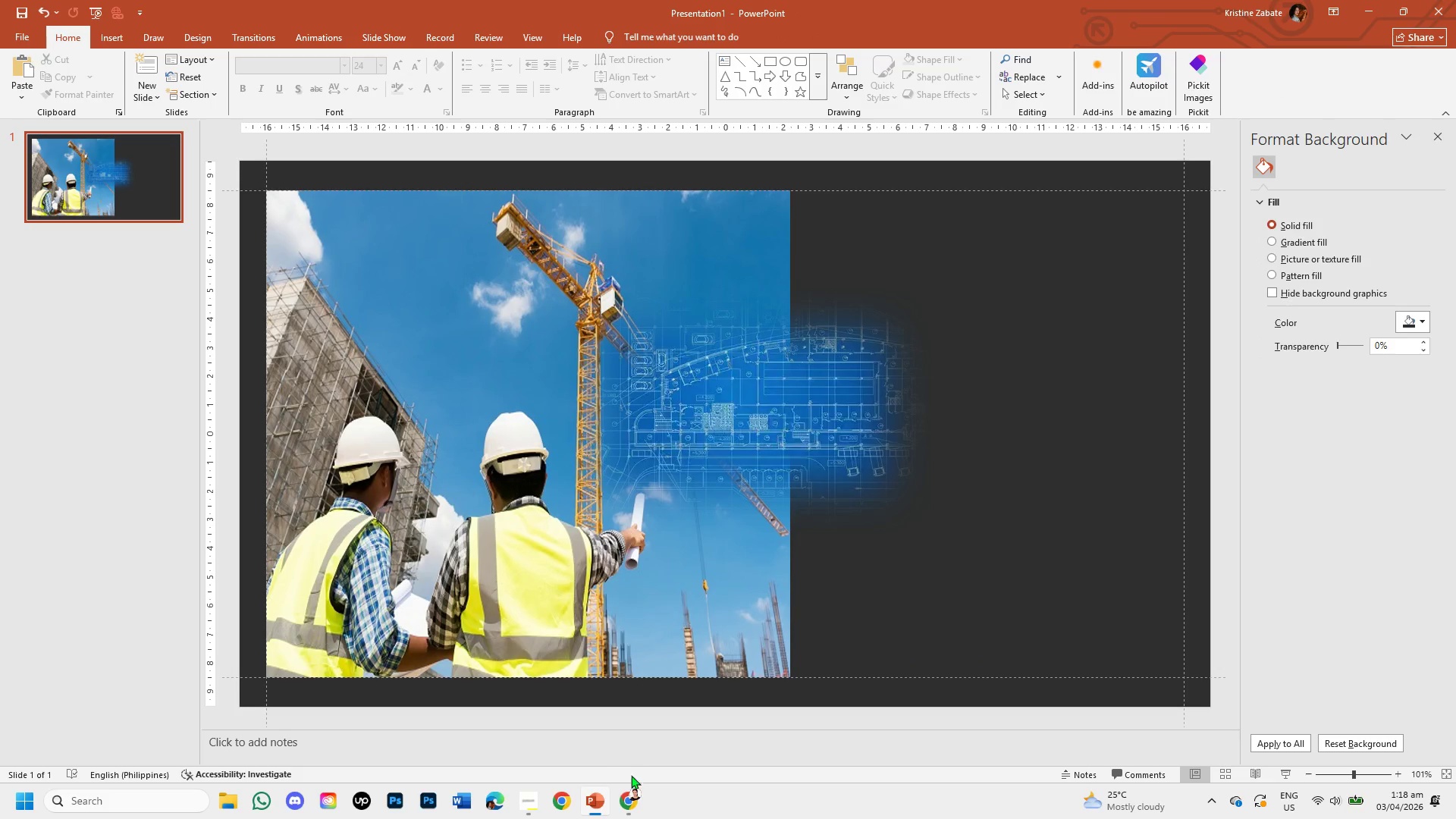 
left_click([626, 805])
 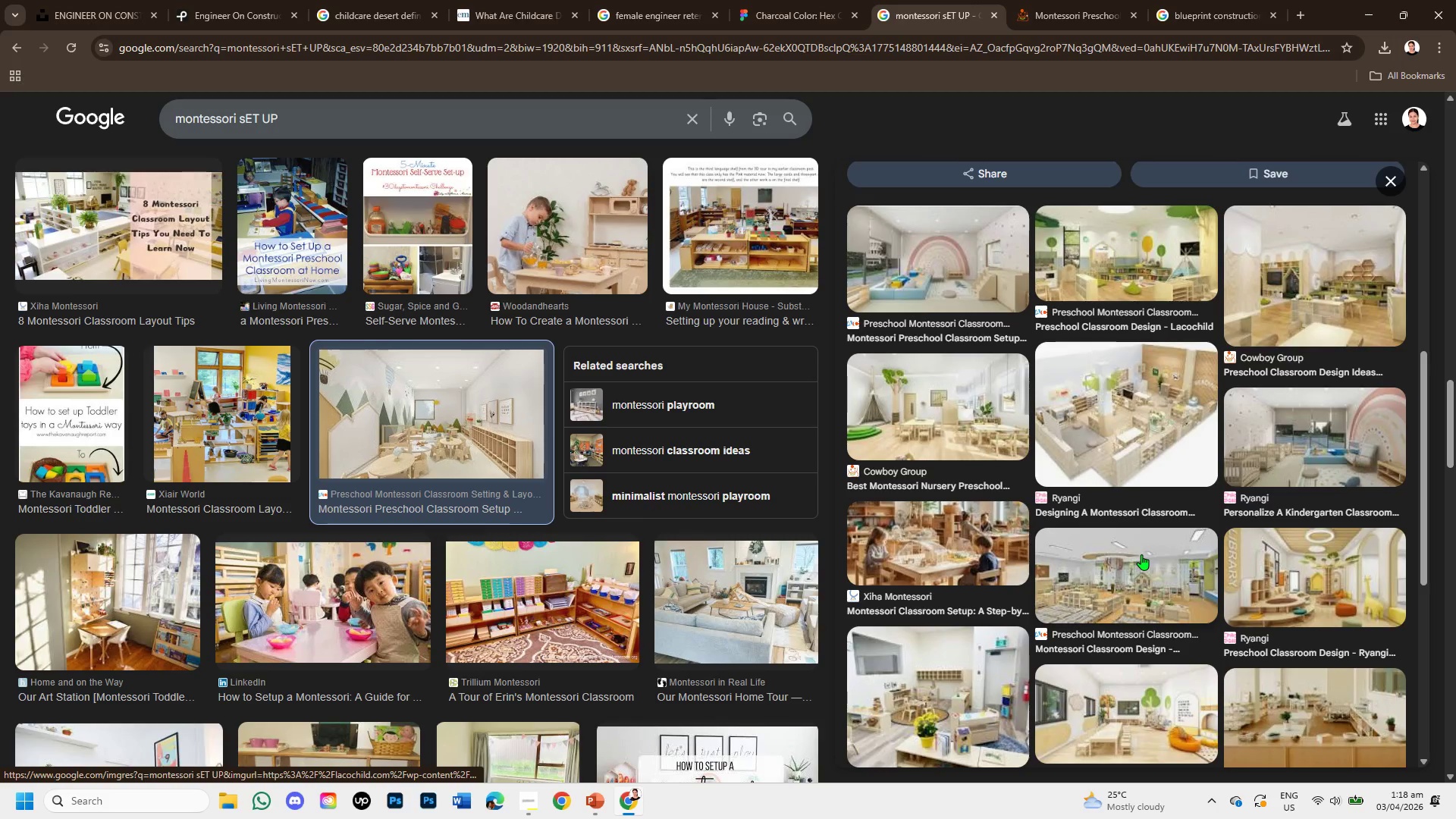 
scroll: coordinate [1141, 554], scroll_direction: up, amount: 3.0
 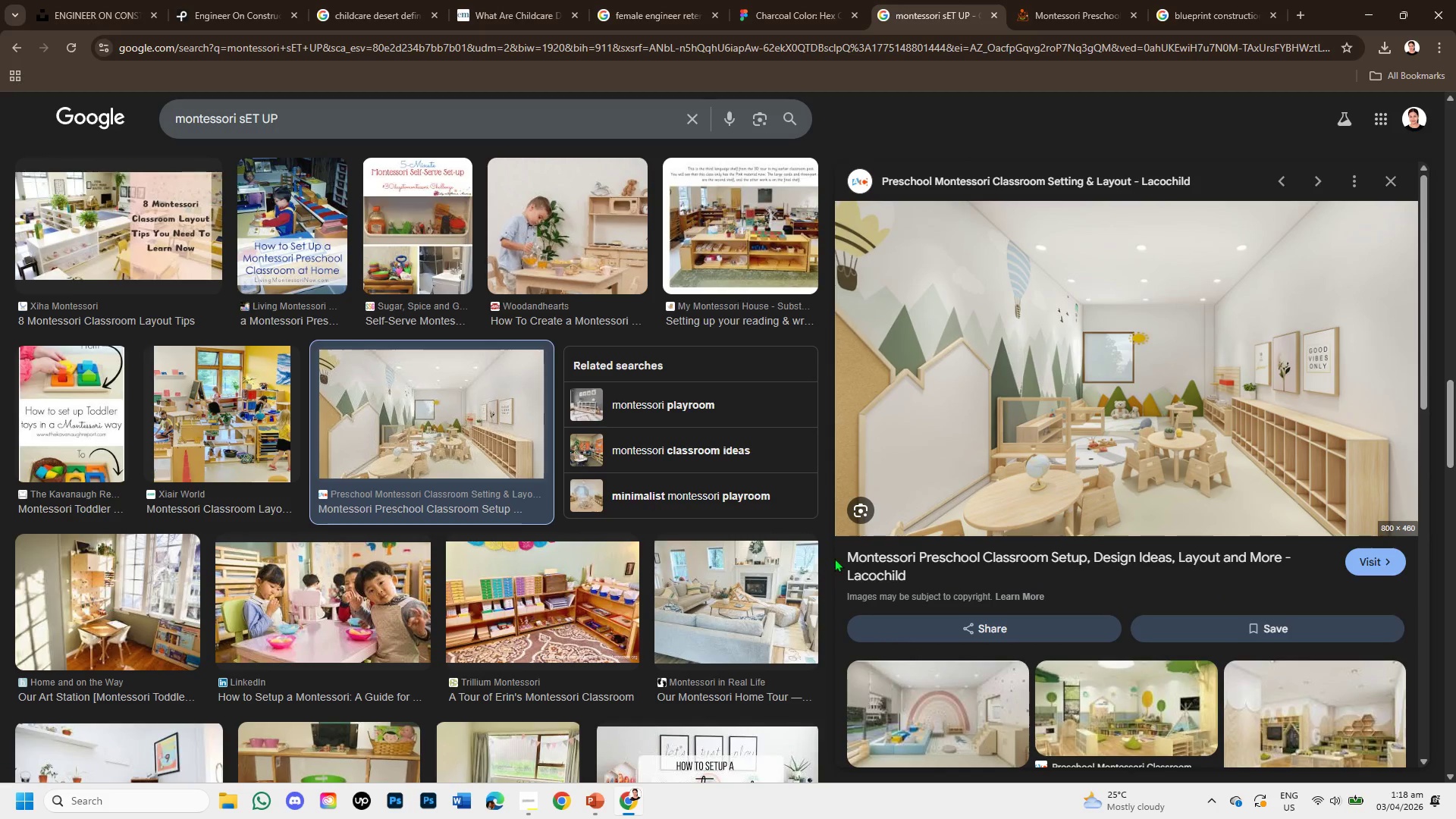 
left_click_drag(start_coordinate=[838, 551], to_coordinate=[1088, 560])
 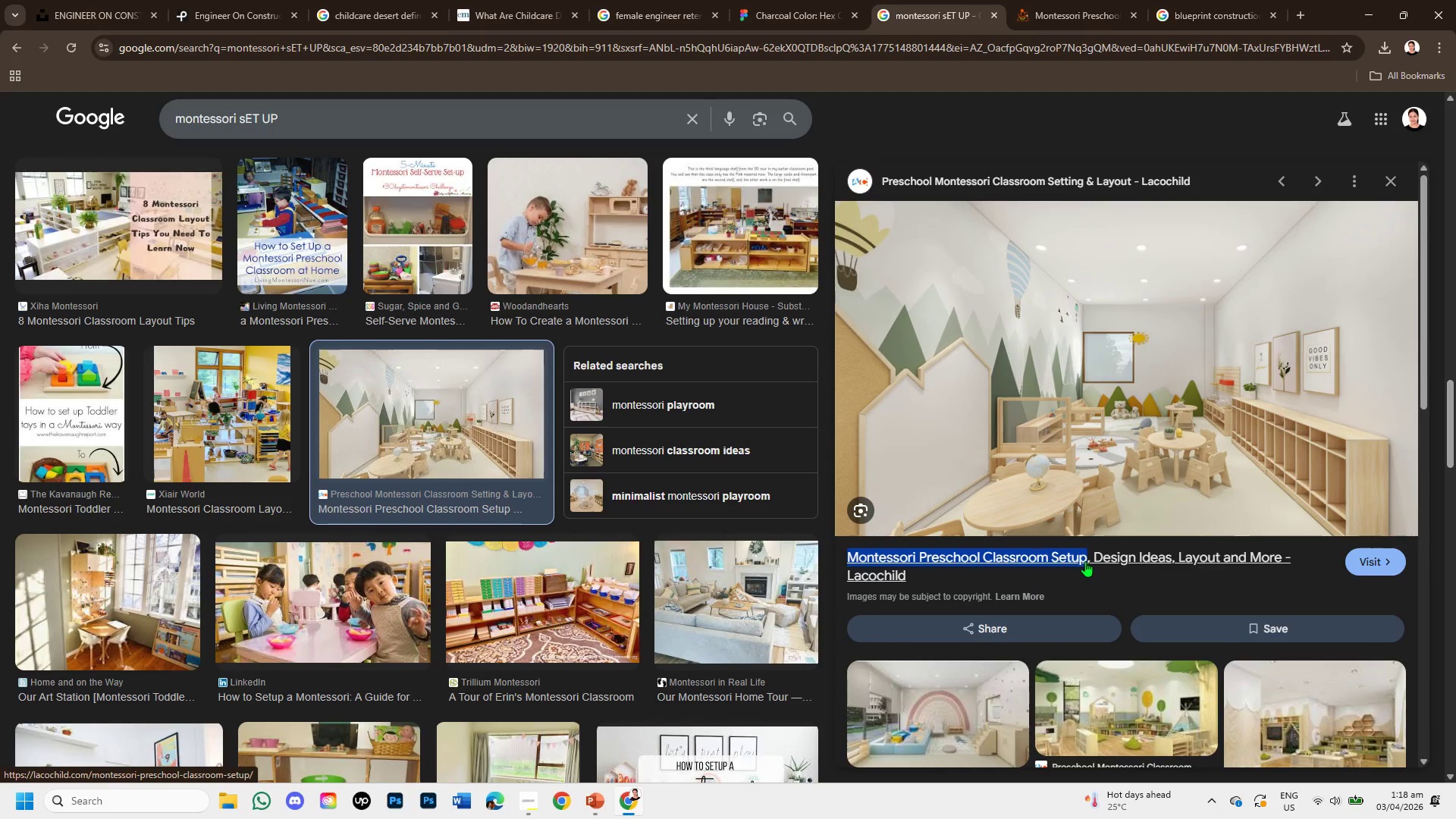 
key(Control+C)
 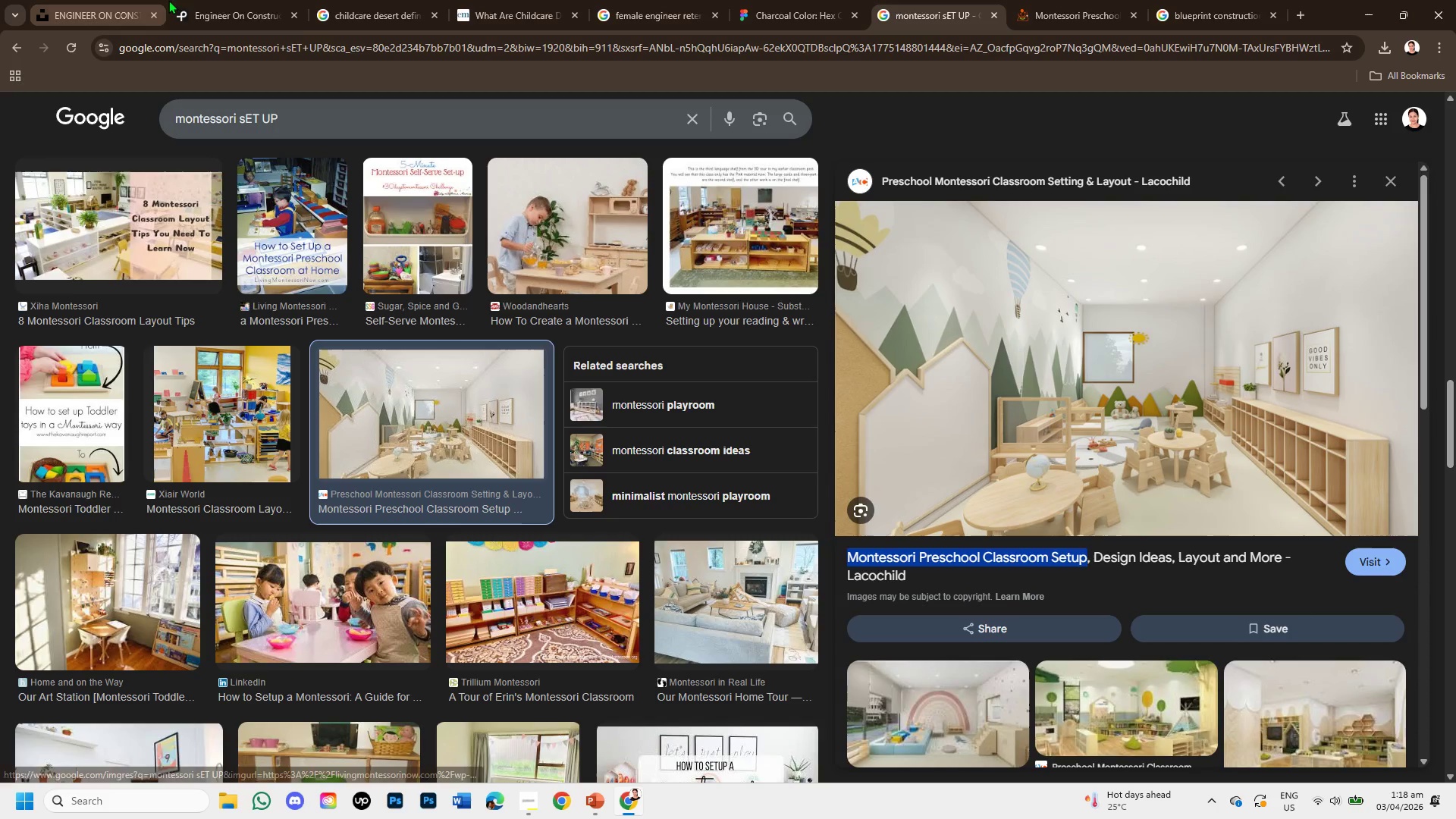 
left_click([193, 0])
 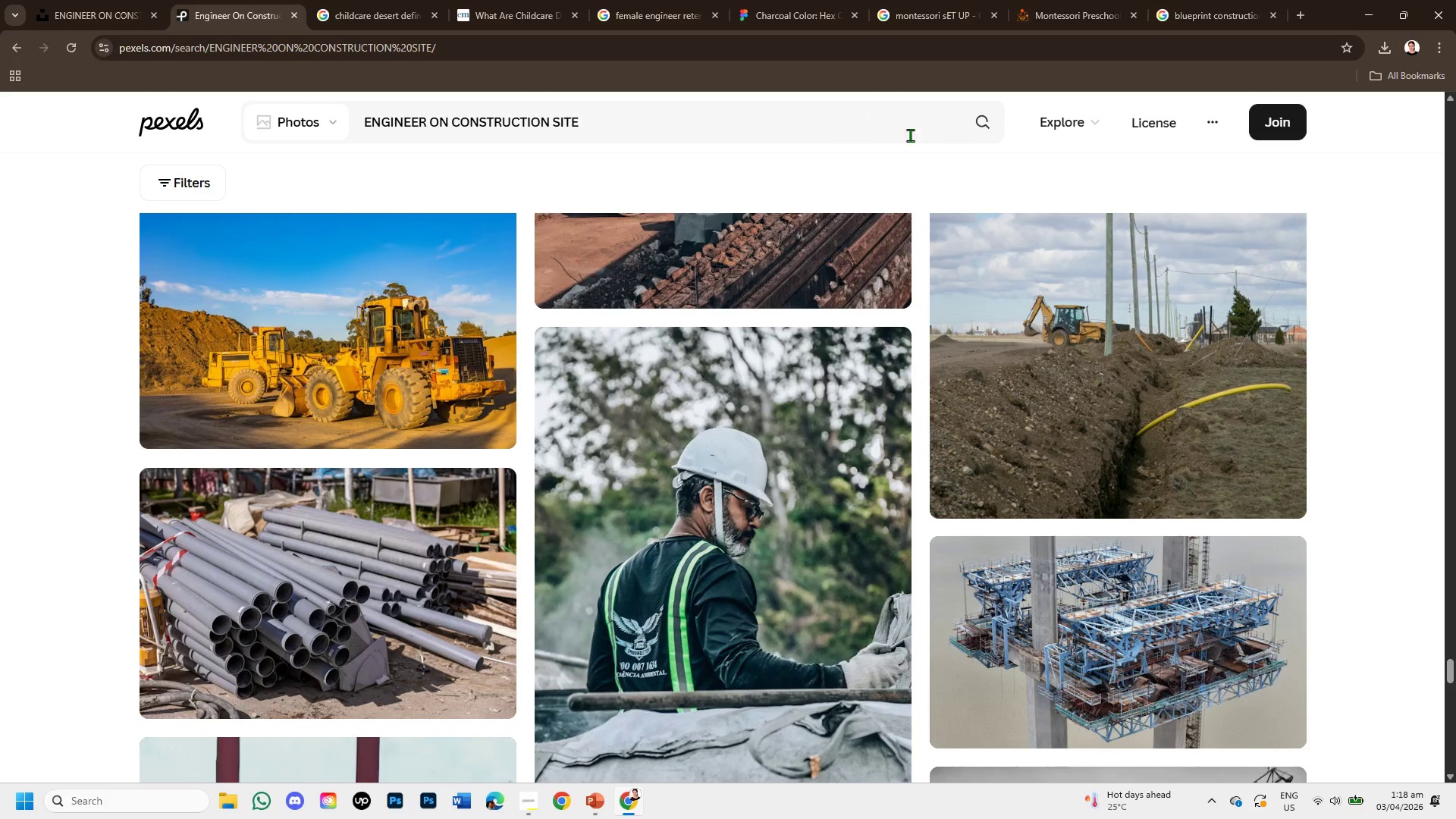 
left_click_drag(start_coordinate=[841, 137], to_coordinate=[335, 111])
 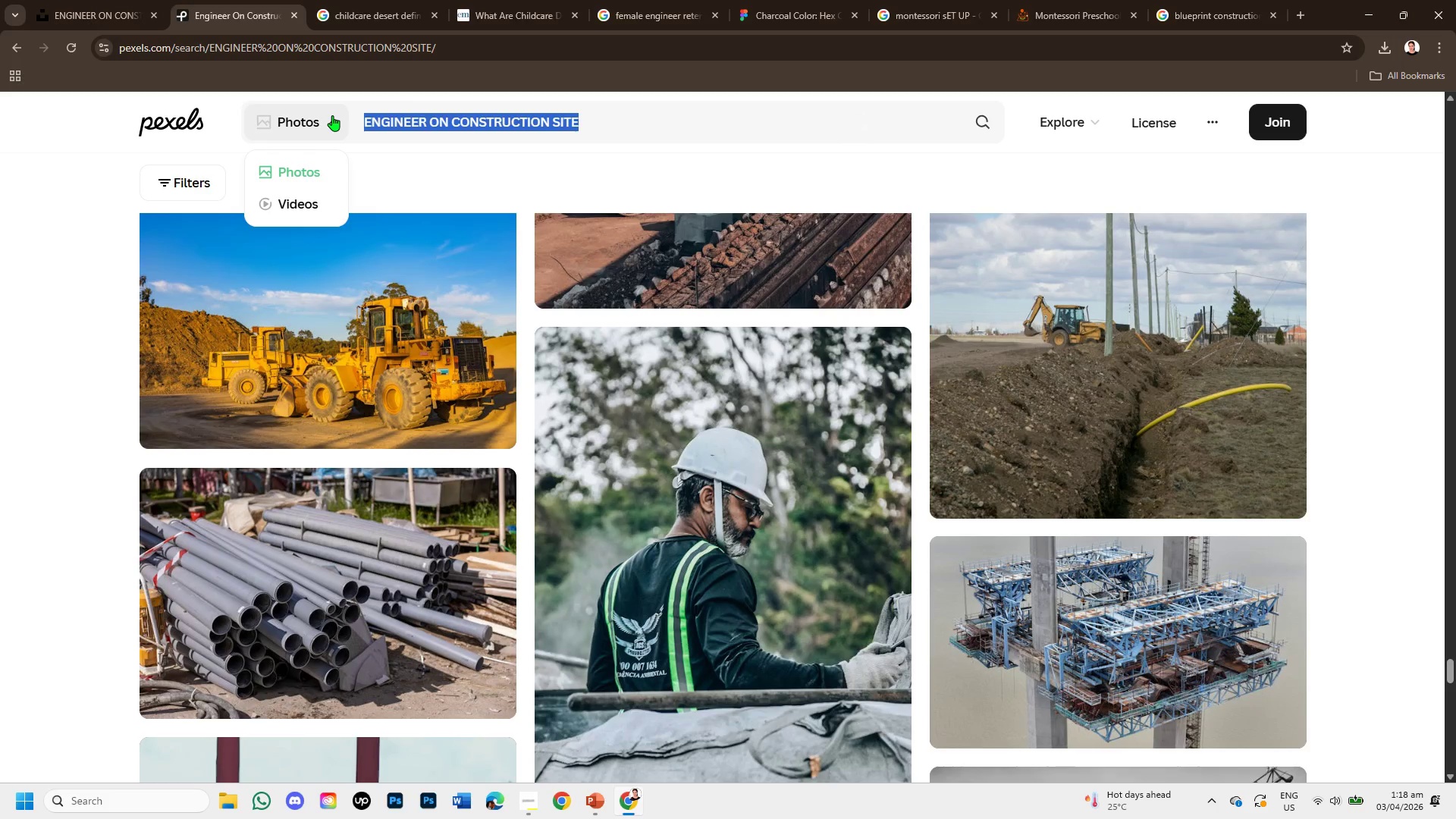 
key(Backspace)
 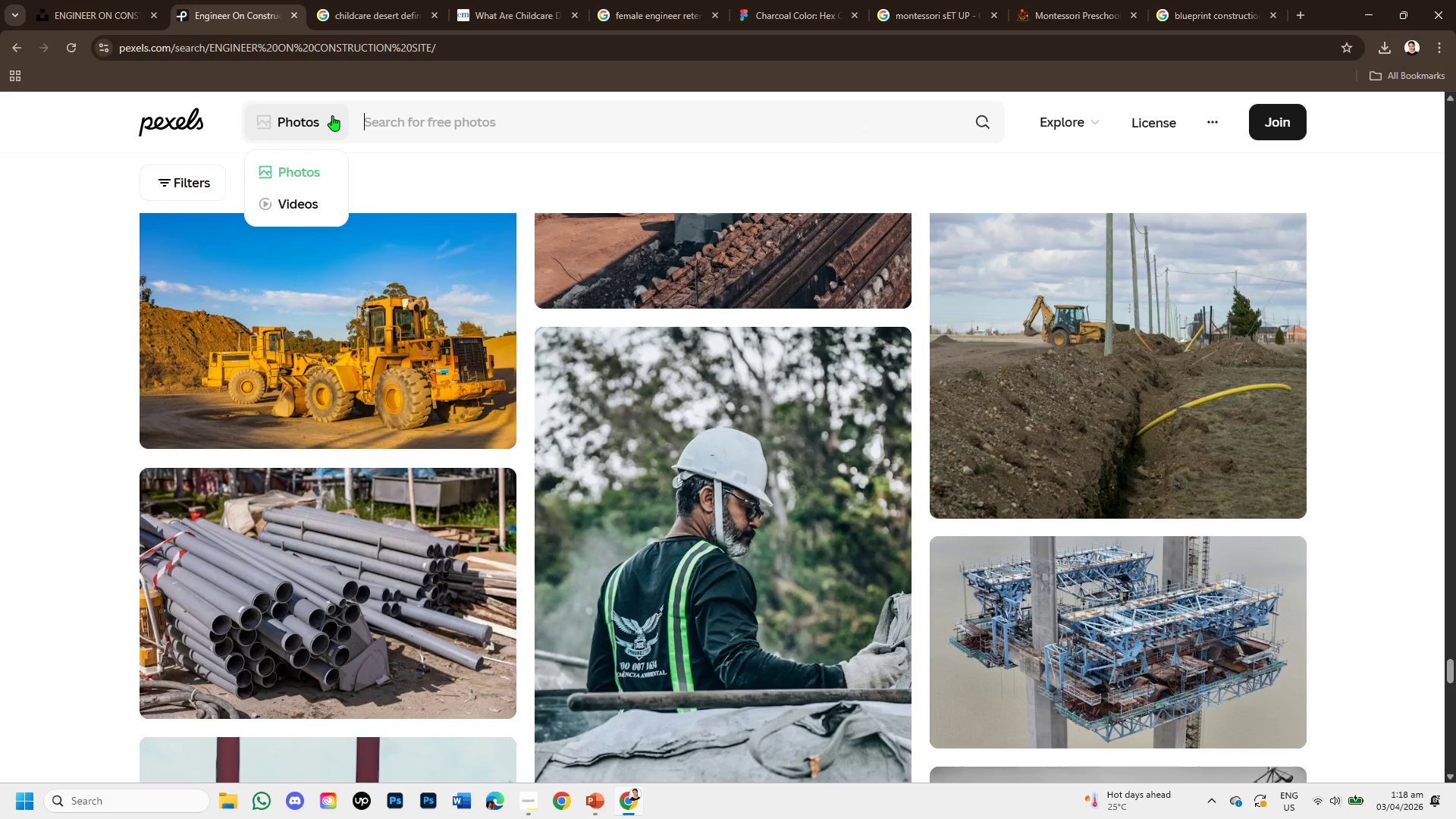 
key(Control+V)
 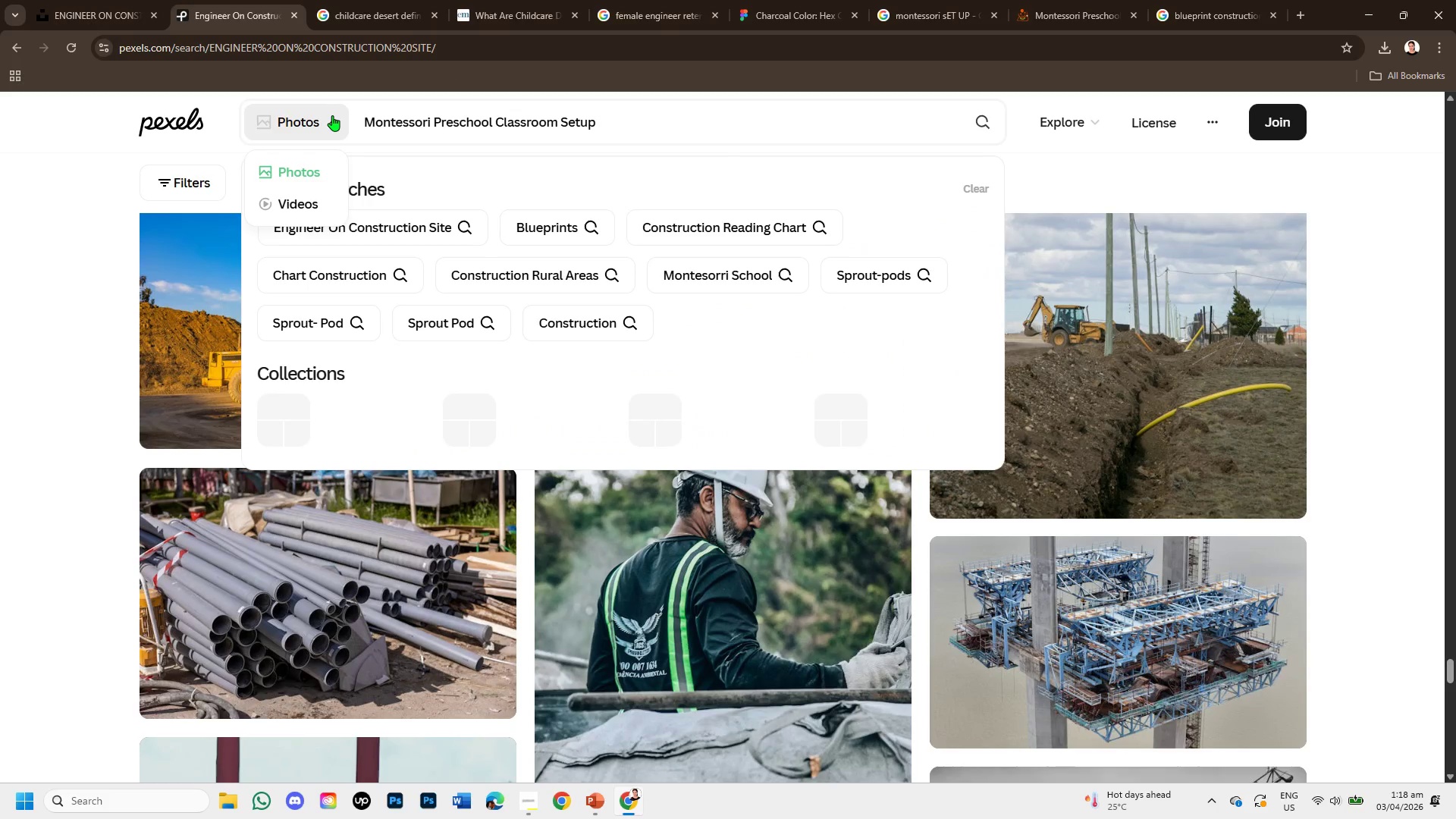 
key(Enter)
 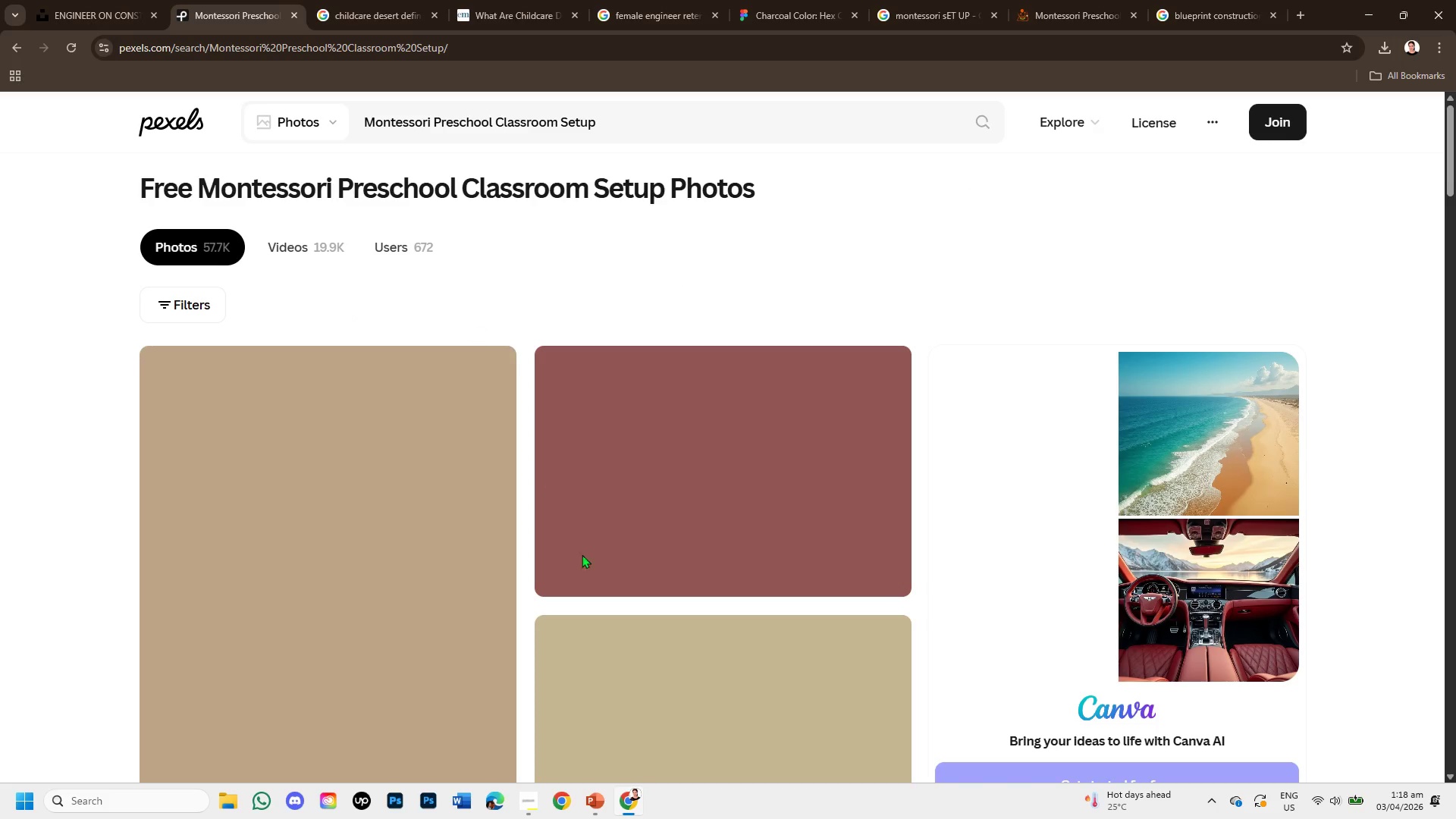 
scroll: coordinate [566, 568], scroll_direction: down, amount: 10.0
 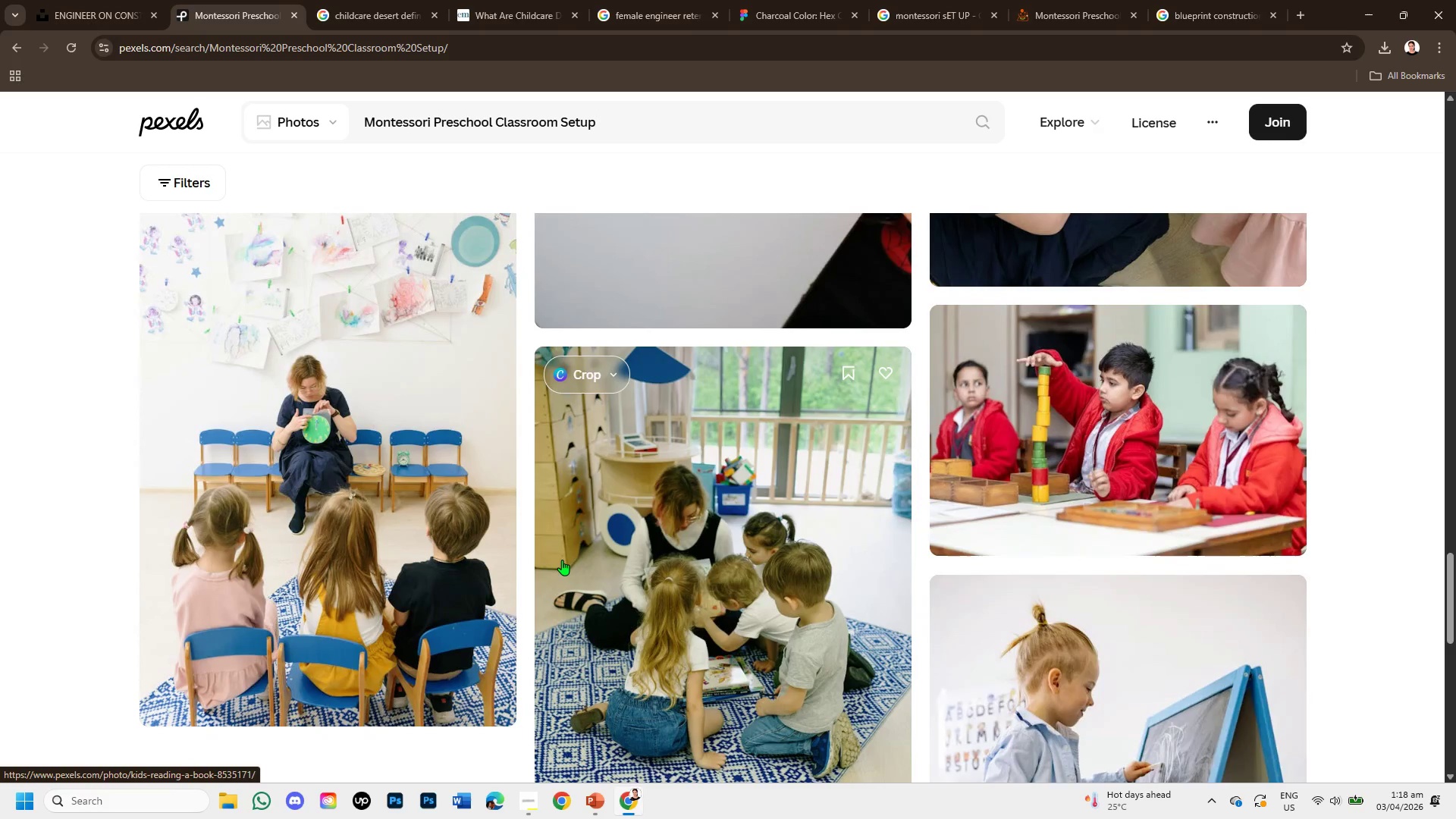 
scroll: coordinate [614, 551], scroll_direction: down, amount: 7.0
 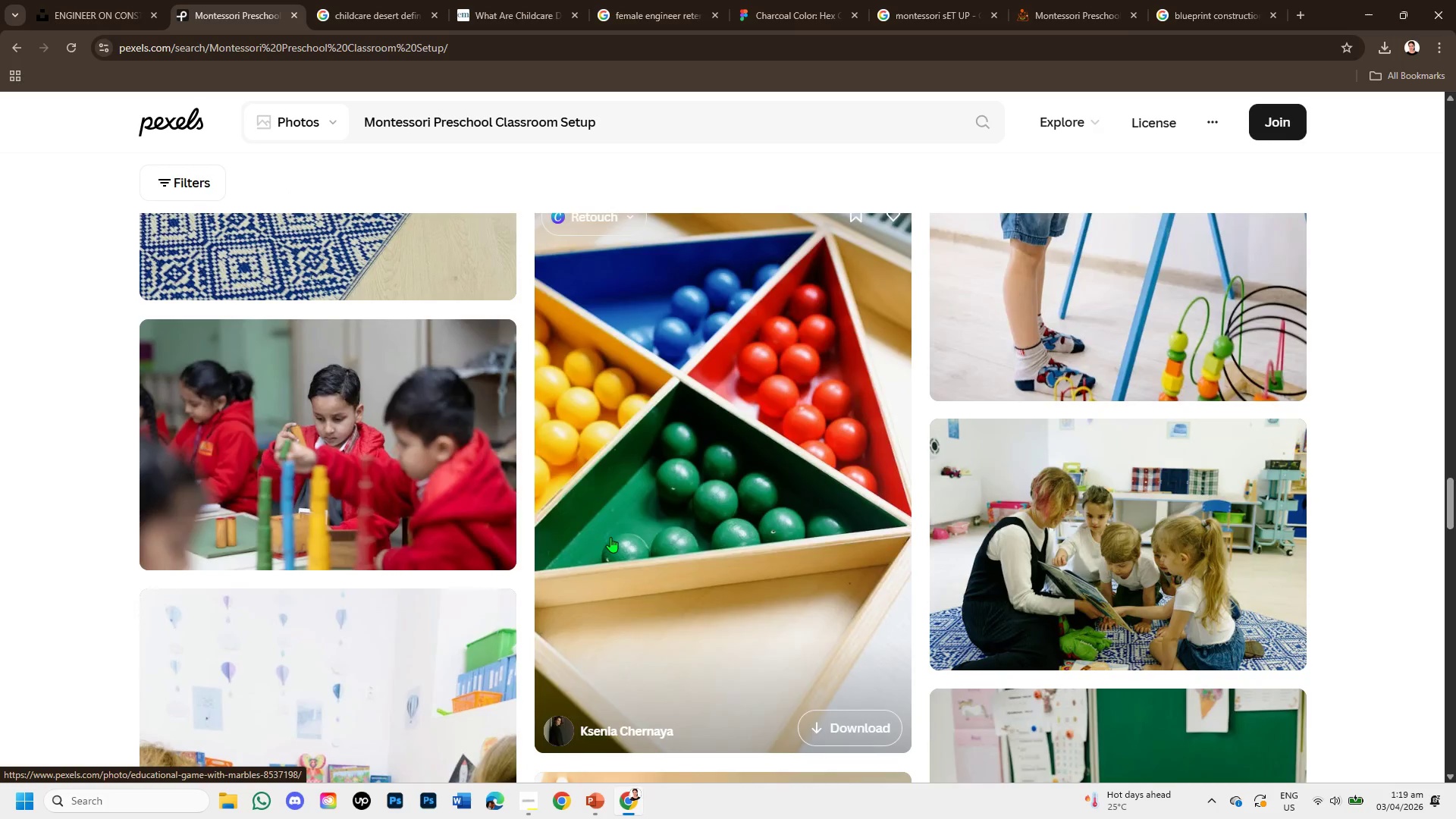 
left_click([641, 487])
 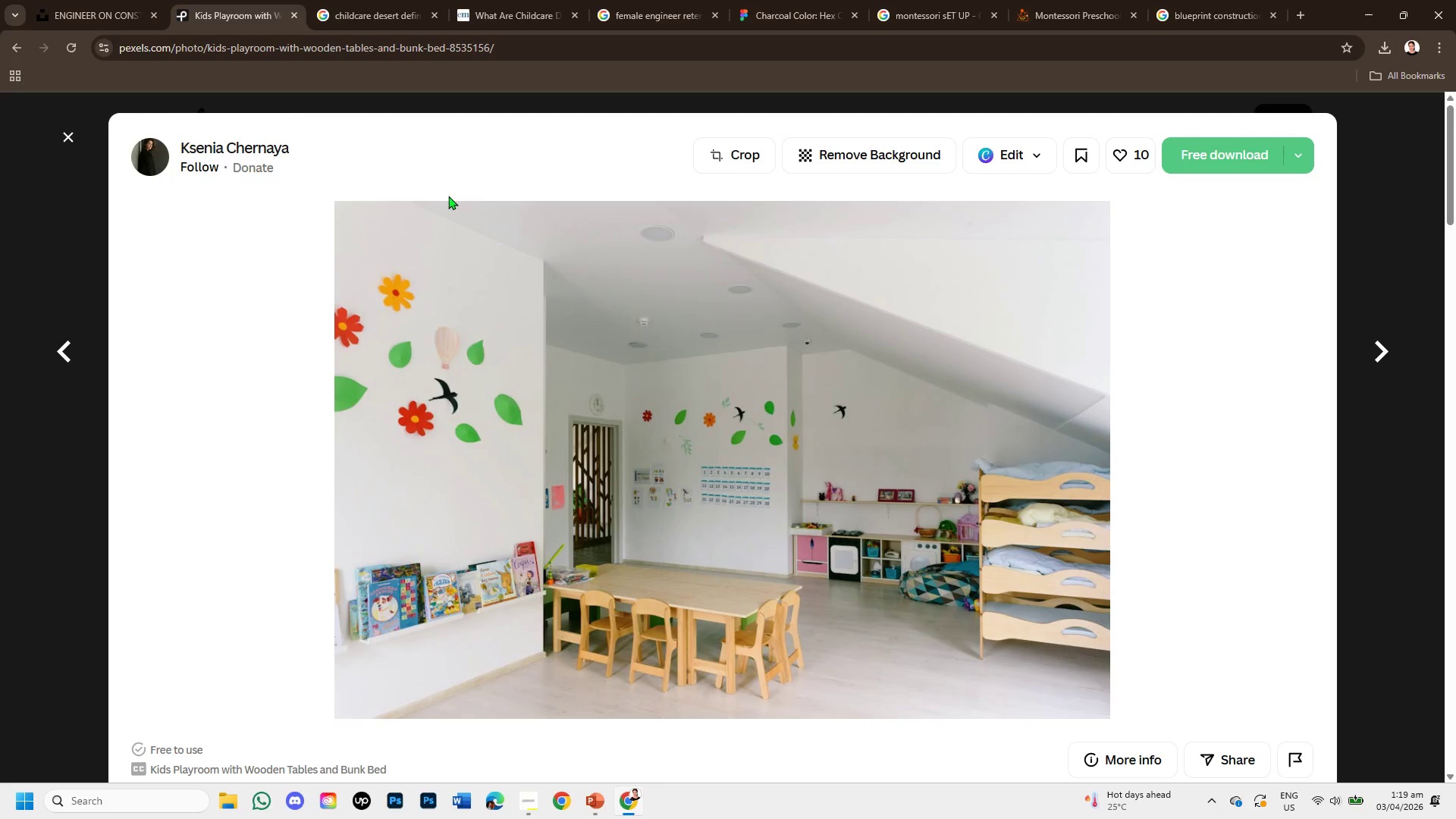 
scroll: coordinate [610, 535], scroll_direction: up, amount: 2.0
 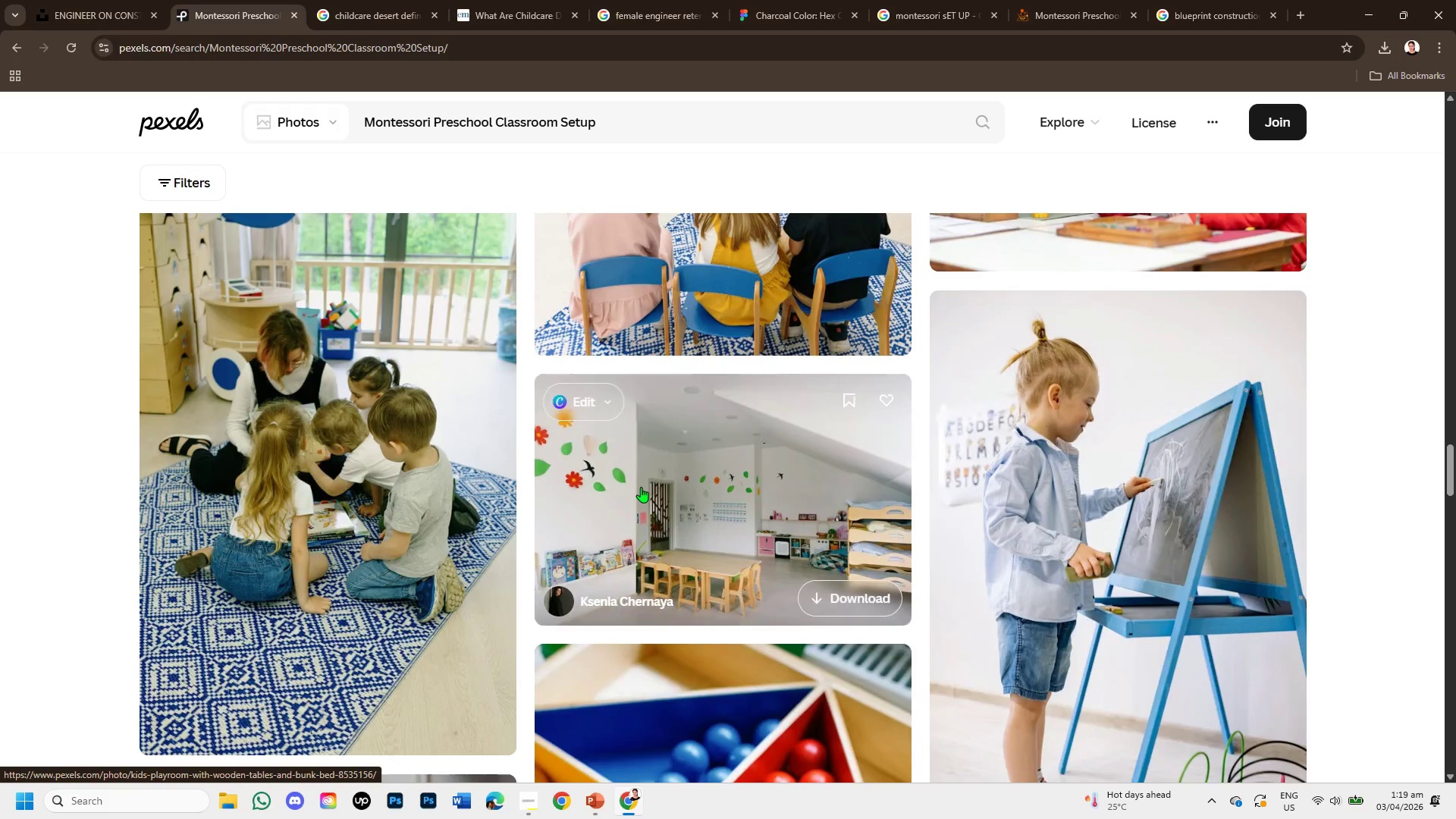 
scroll: coordinate [679, 569], scroll_direction: down, amount: 7.0
 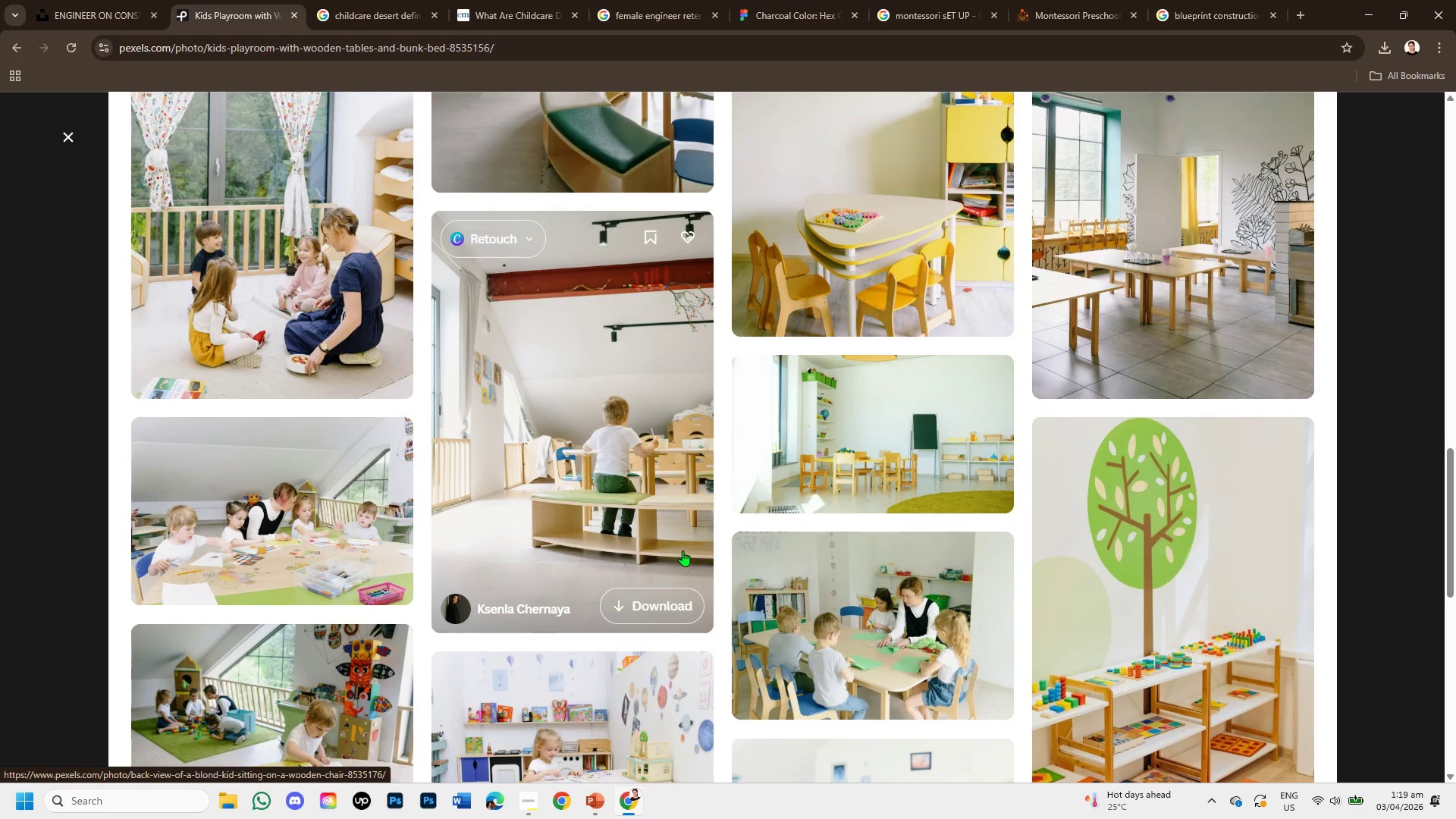 
scroll: coordinate [717, 548], scroll_direction: down, amount: 5.0
 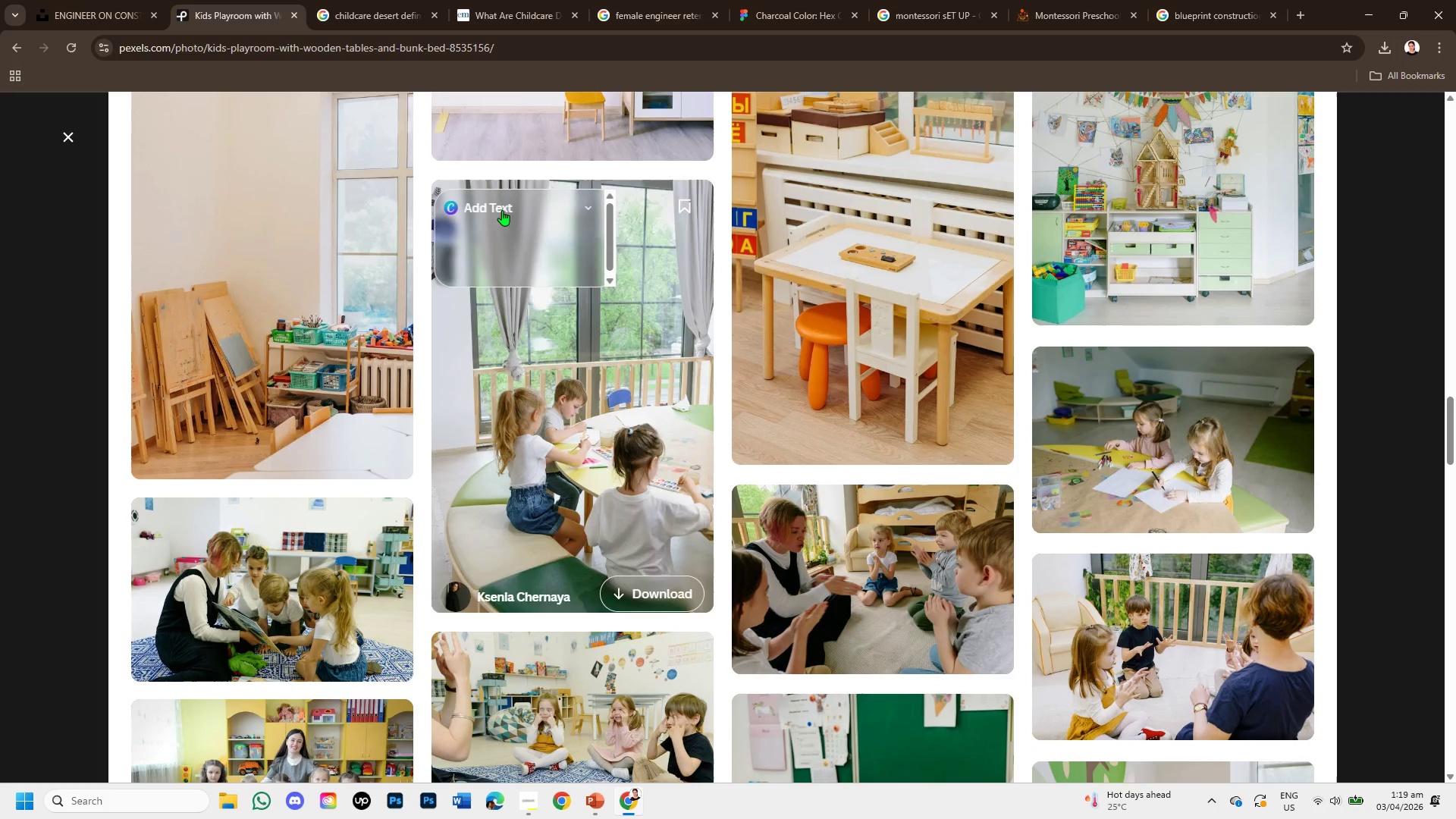 
scroll: coordinate [494, 432], scroll_direction: up, amount: 4.0
 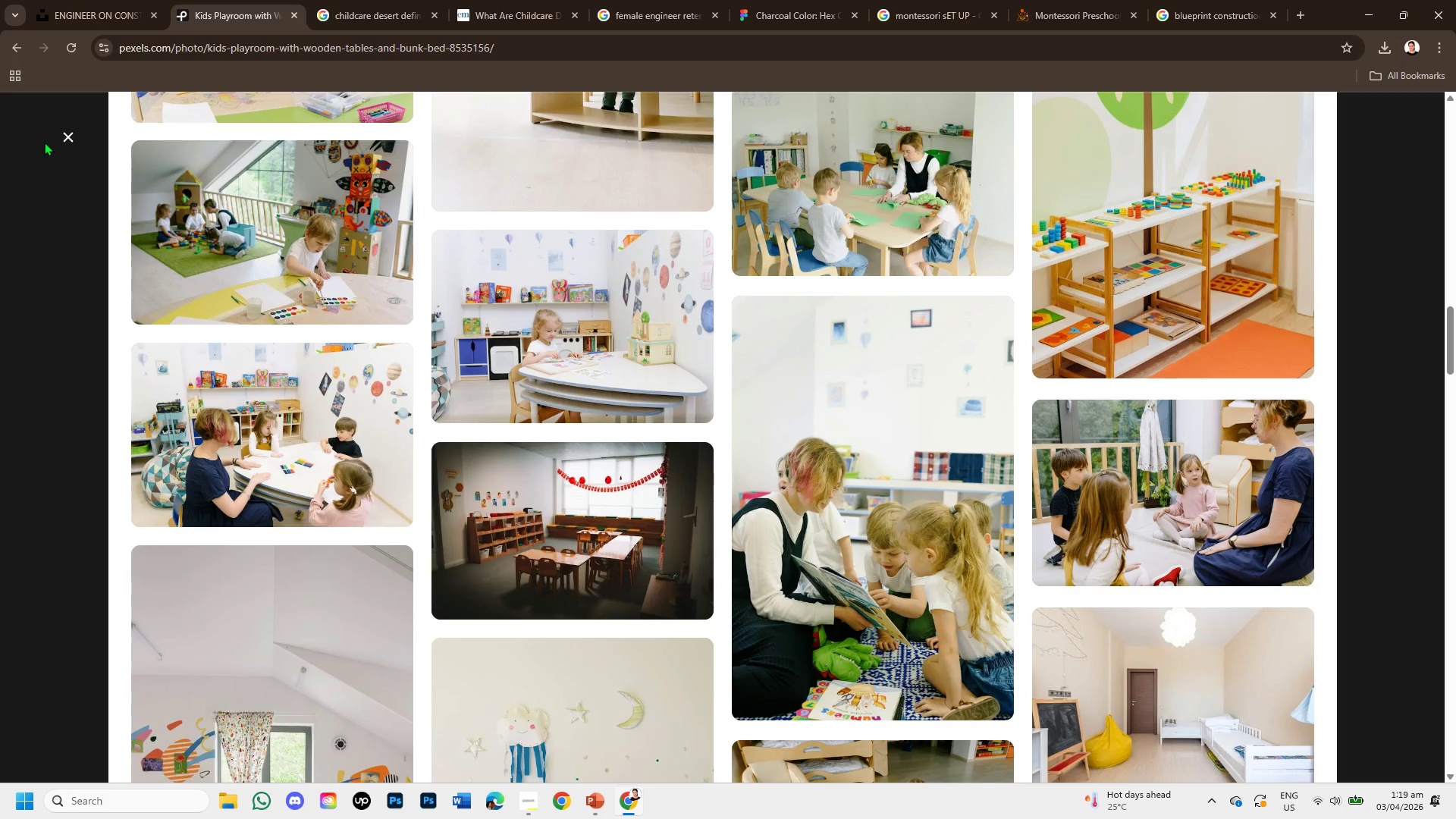 
left_click([67, 136])
 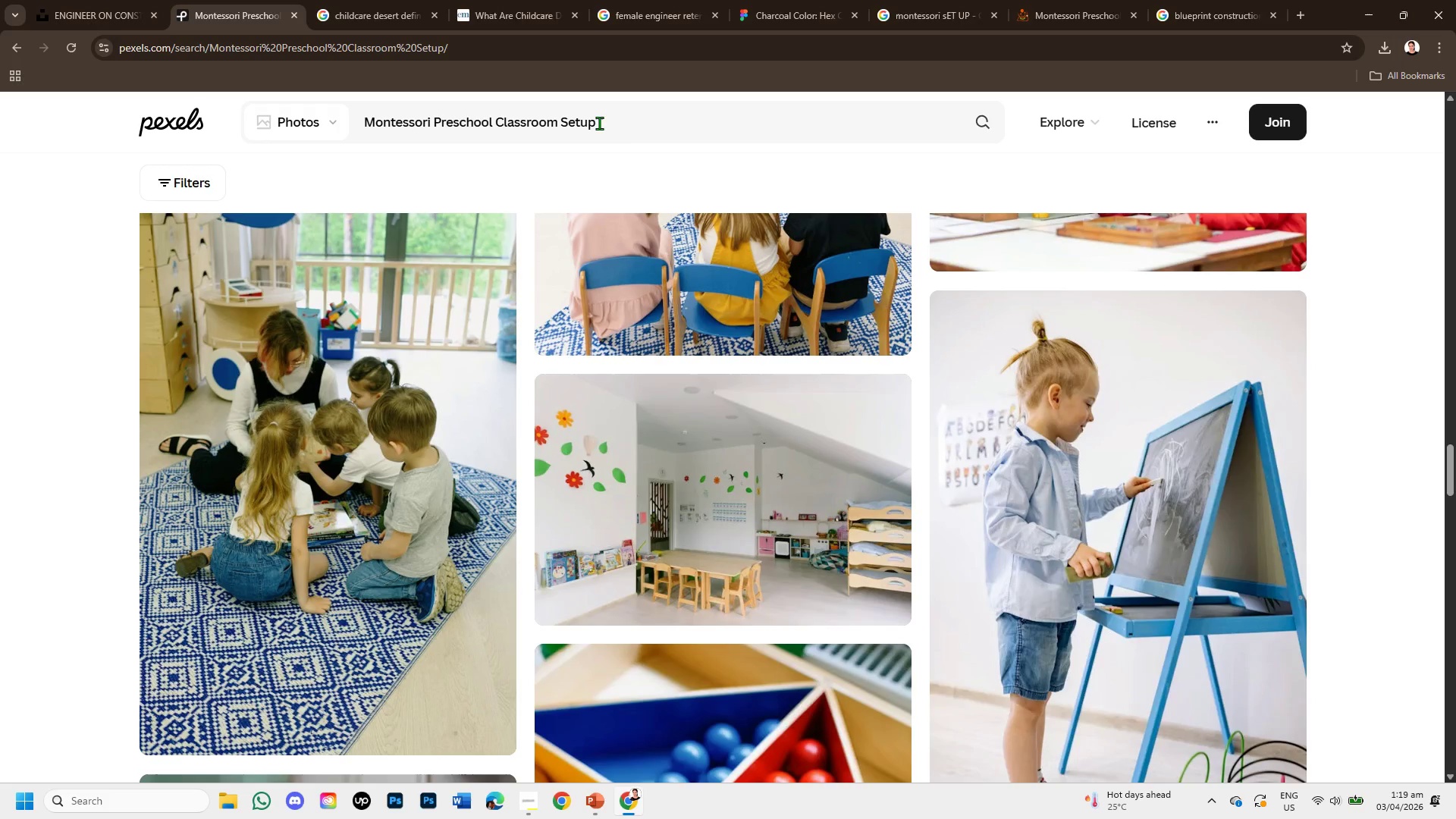 
left_click_drag(start_coordinate=[626, 129], to_coordinate=[204, 117])
 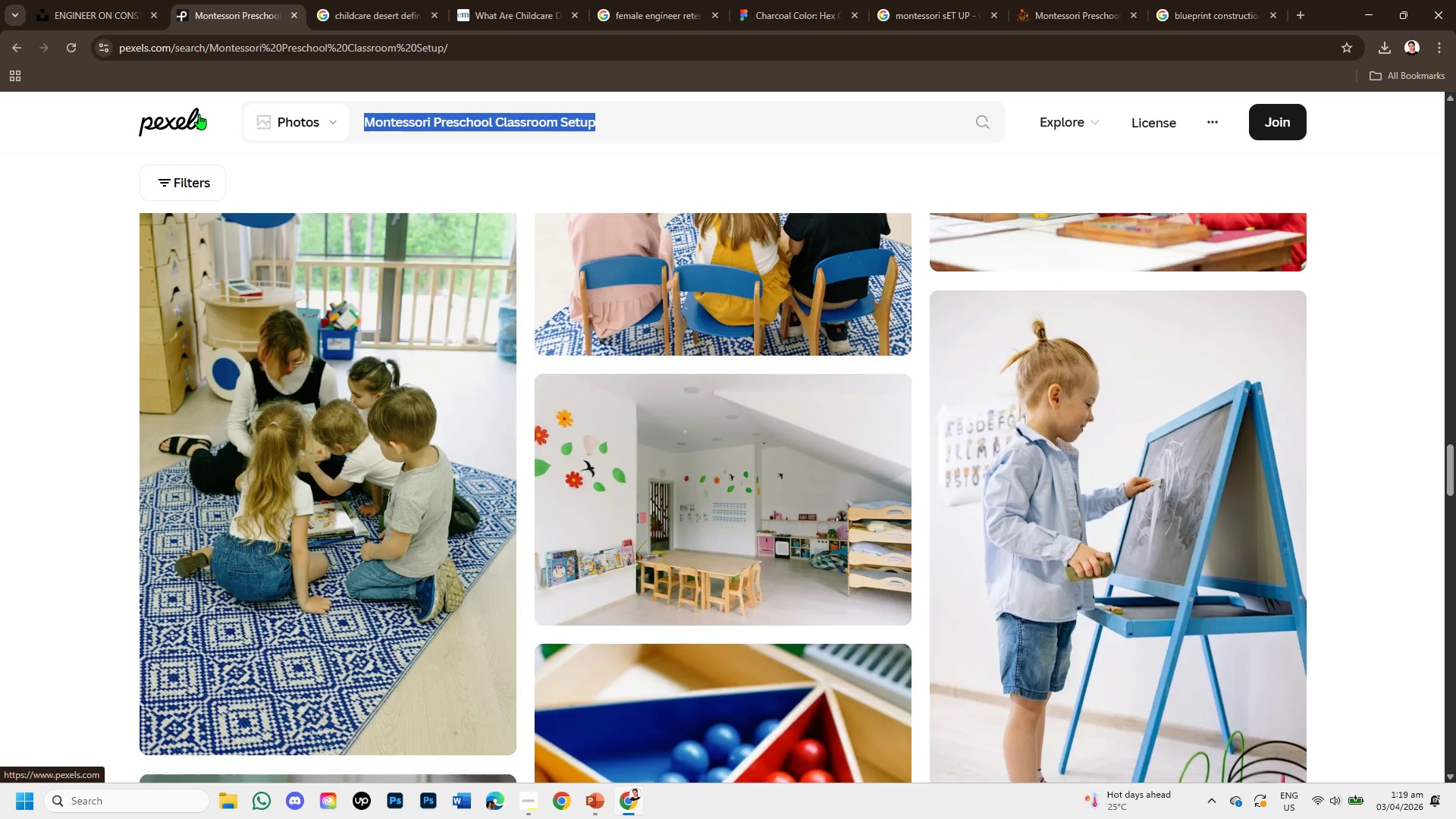 
key(Control+V)
 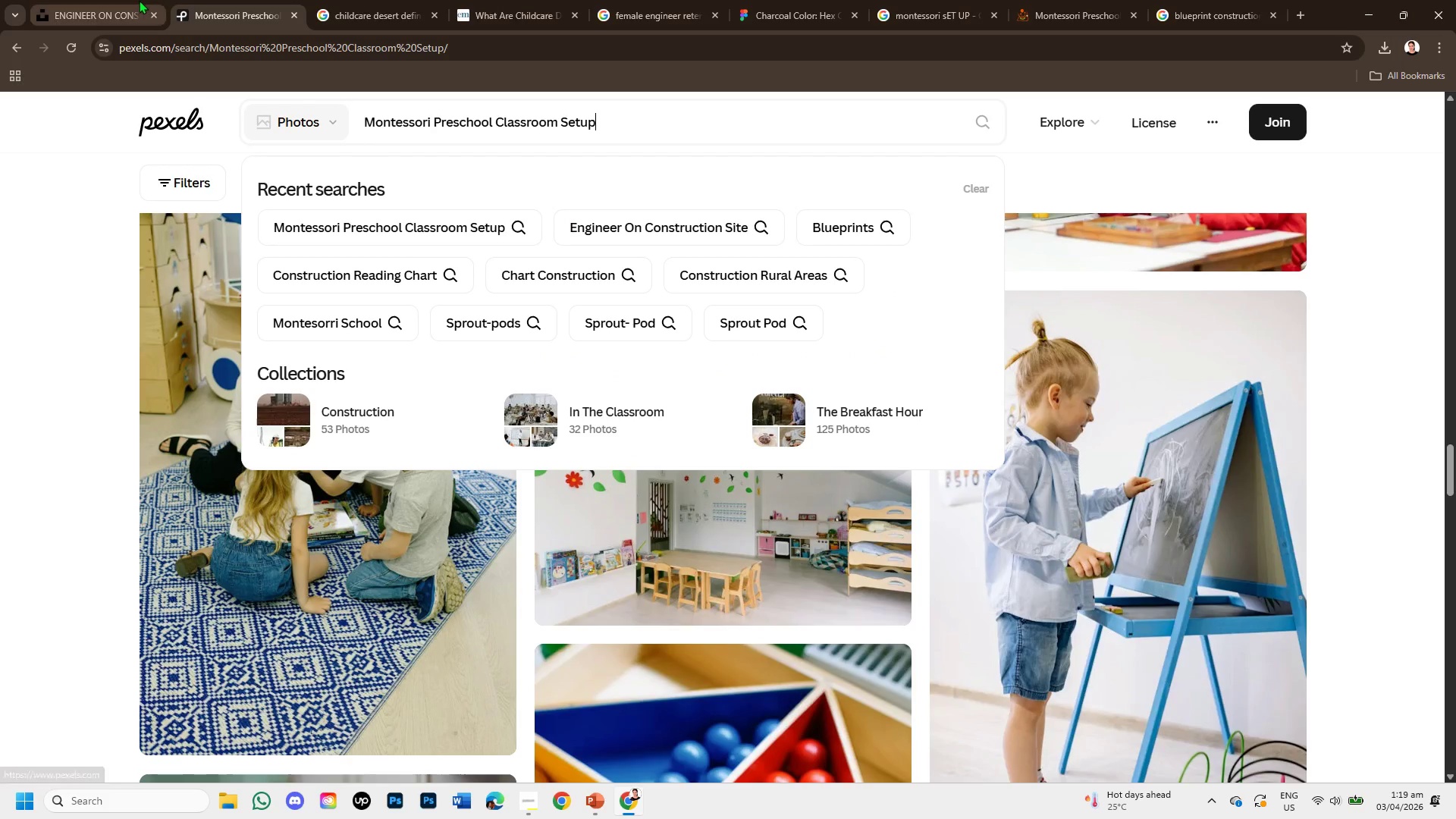 
left_click([137, 0])
 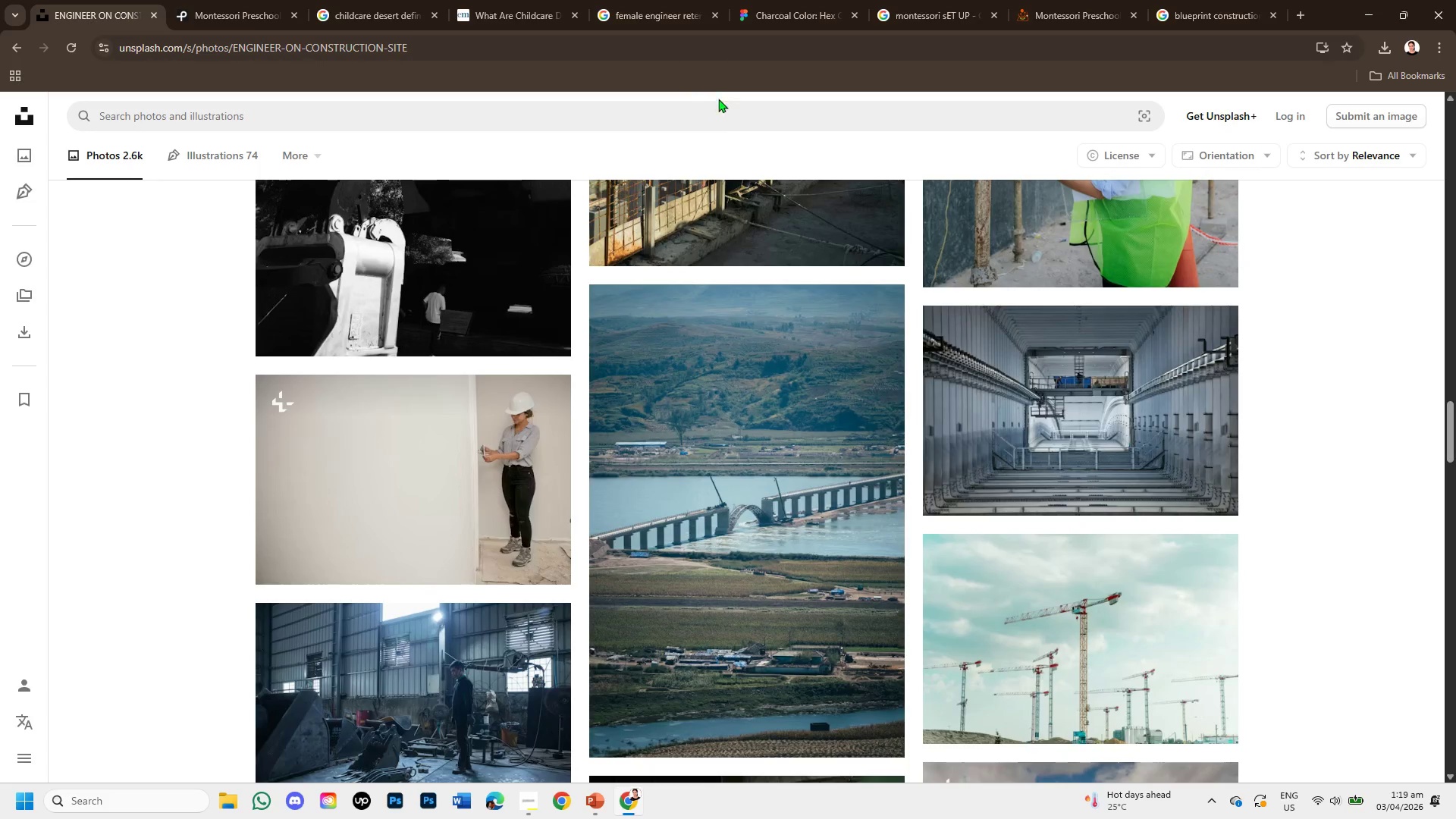 
left_click([717, 112])
 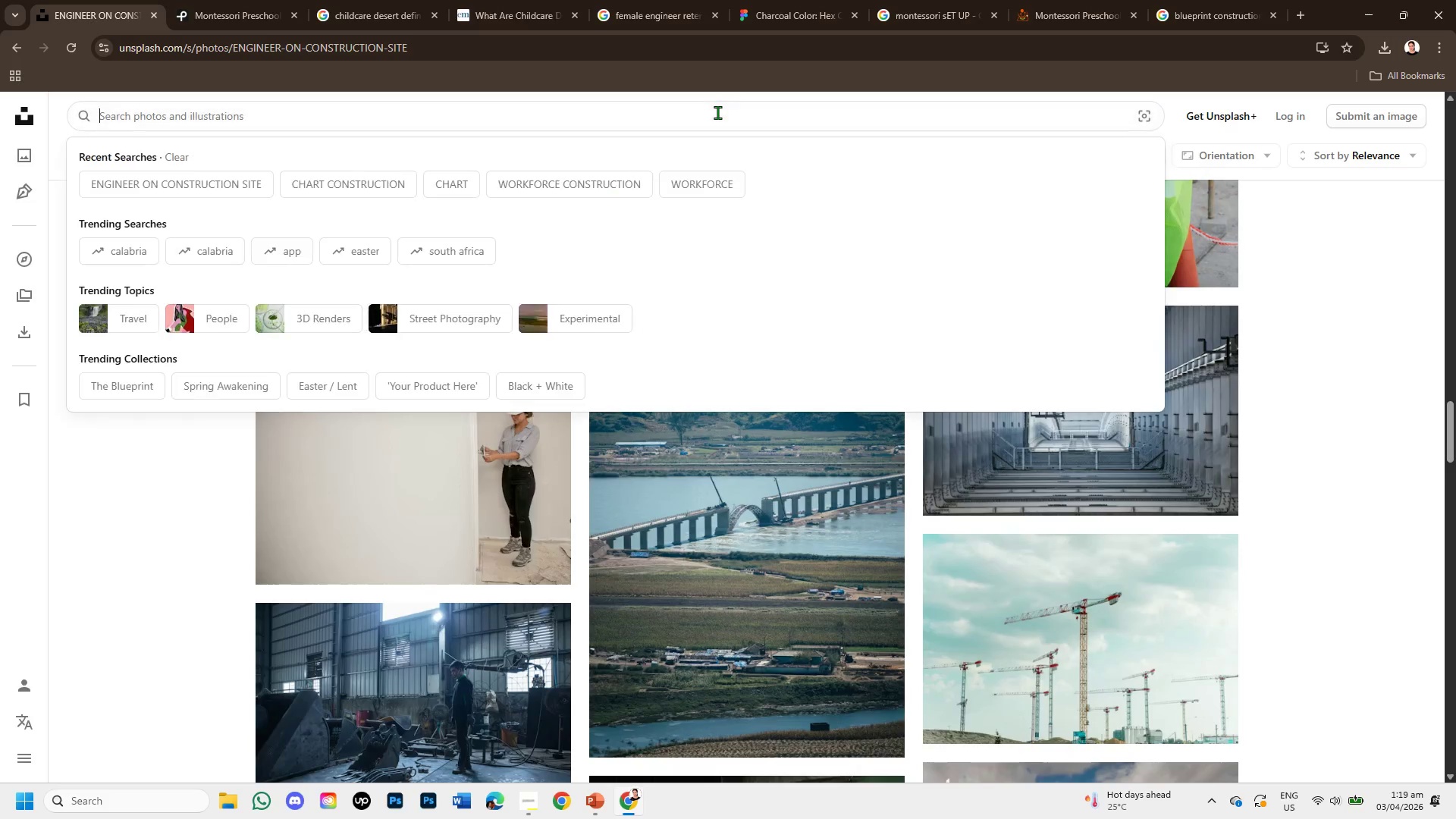 
key(Control+V)
 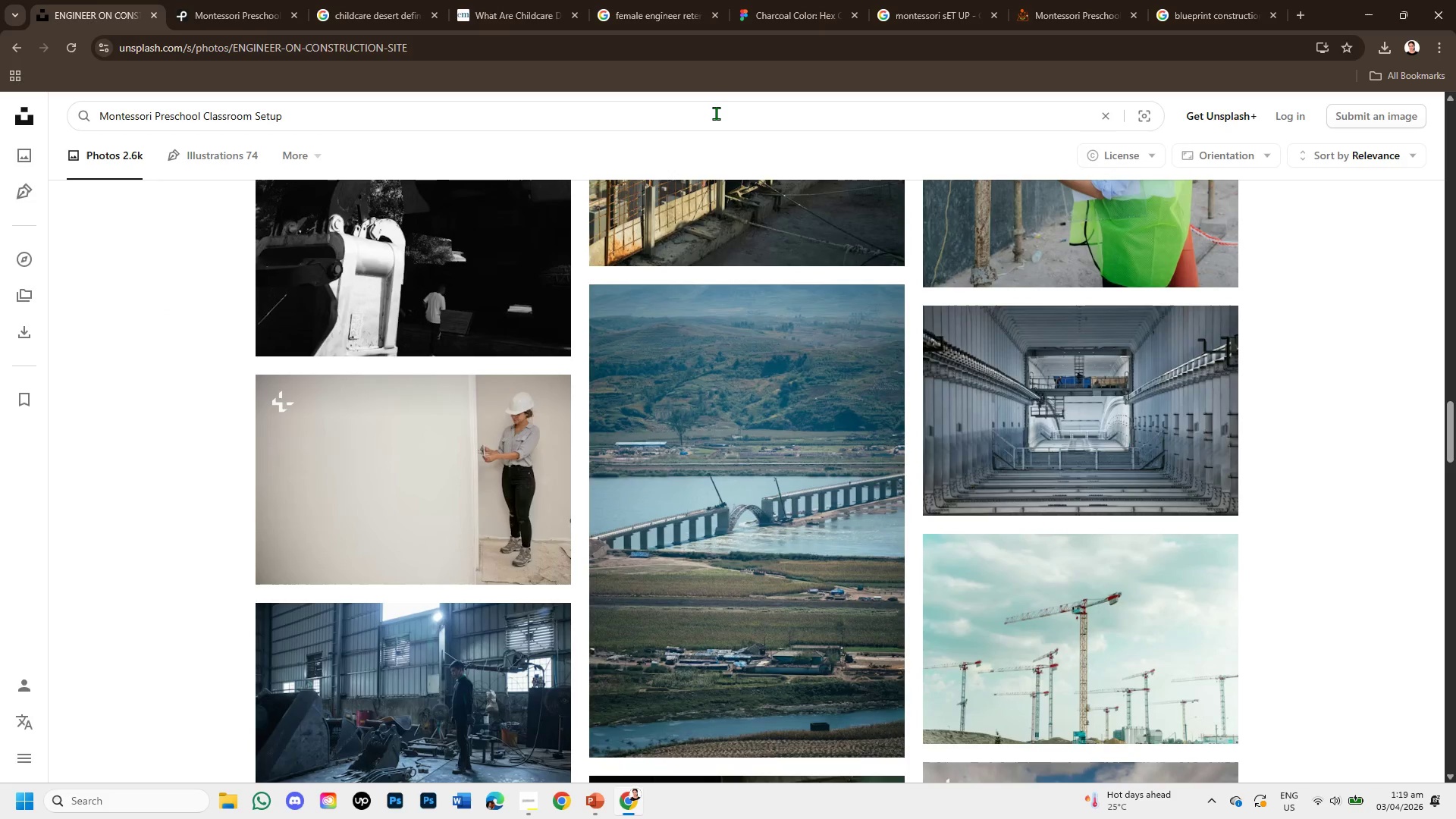 
key(Enter)
 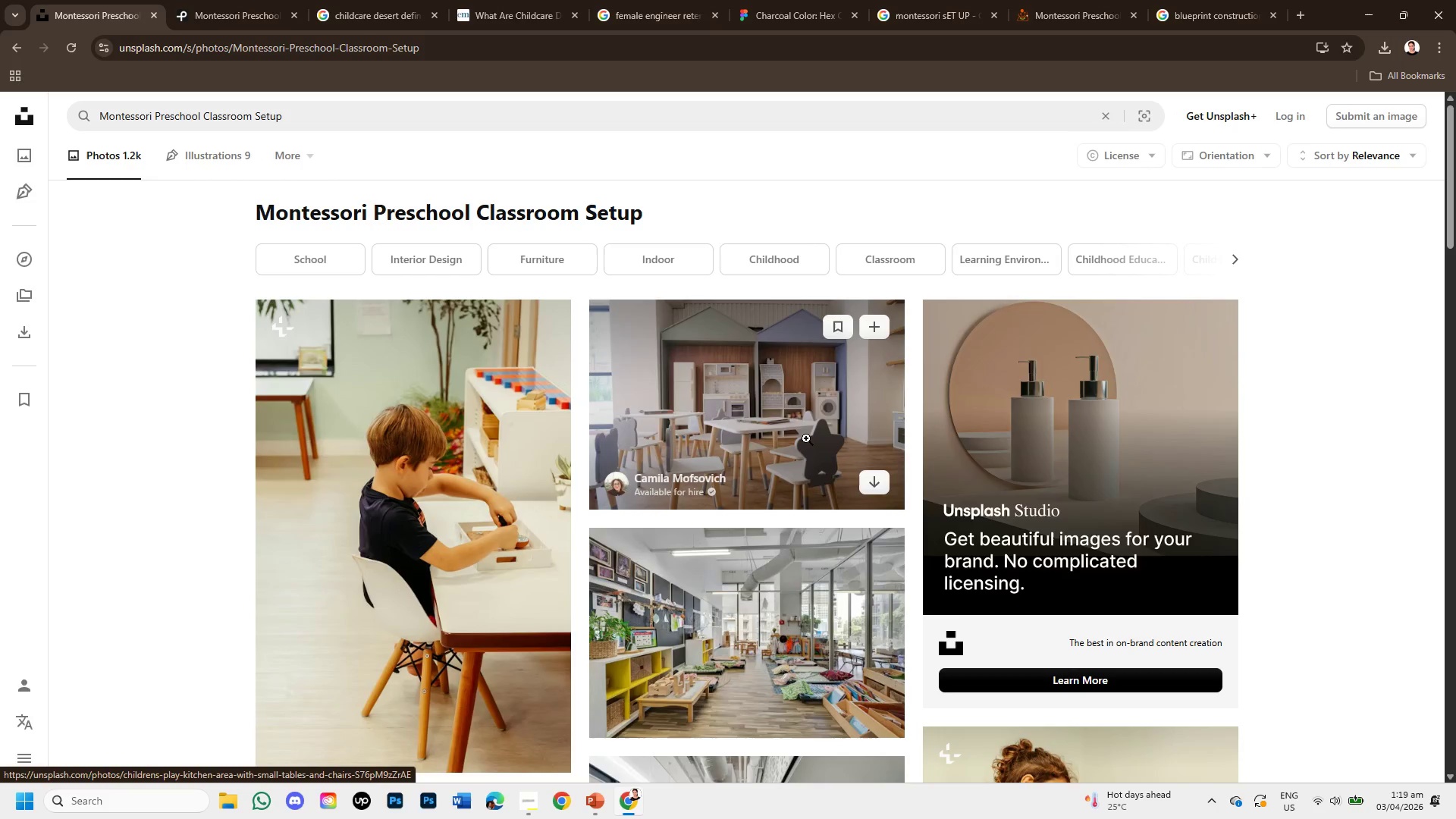 
left_click([793, 414])
 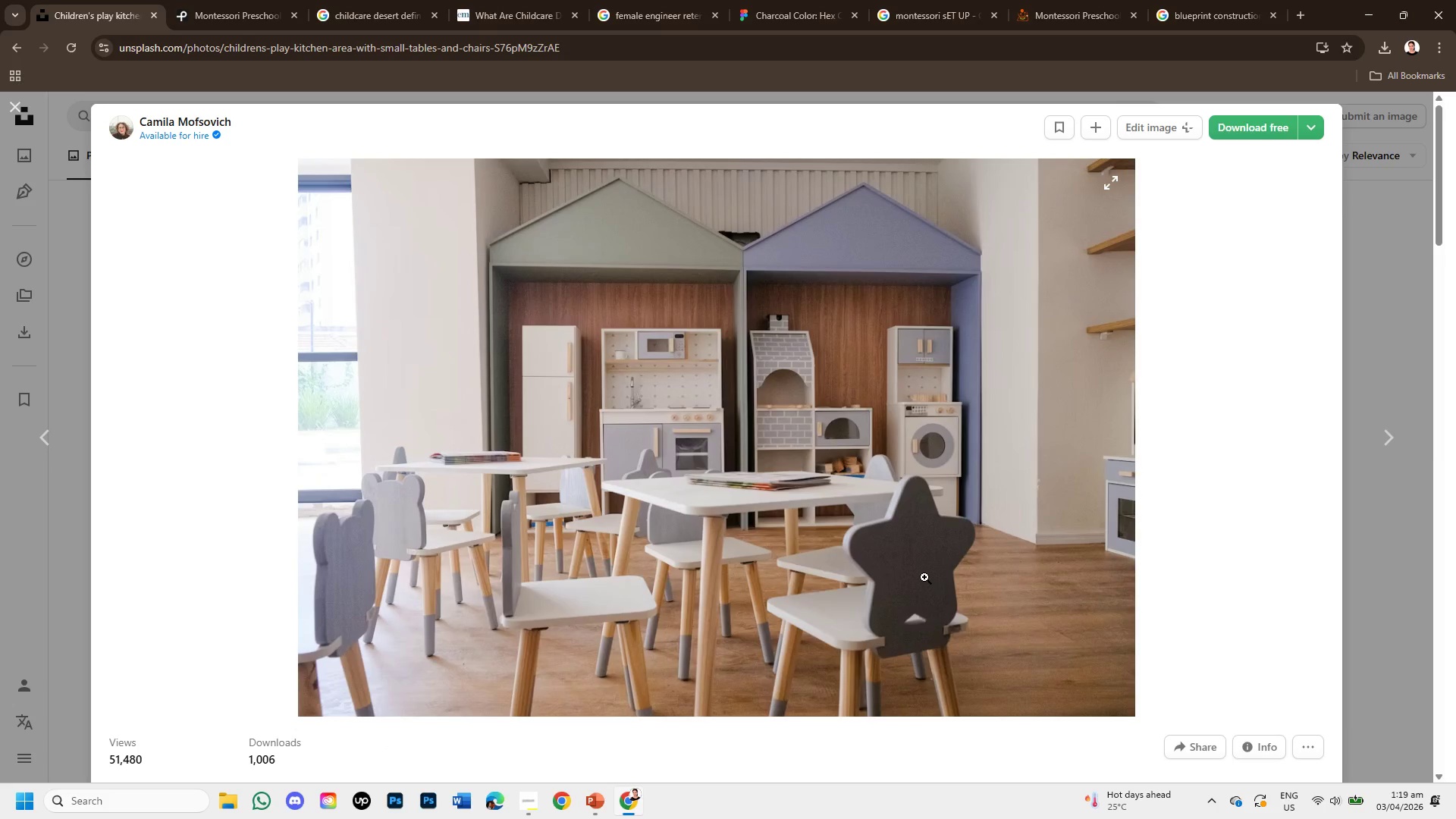 
scroll: coordinate [928, 584], scroll_direction: down, amount: 10.0
 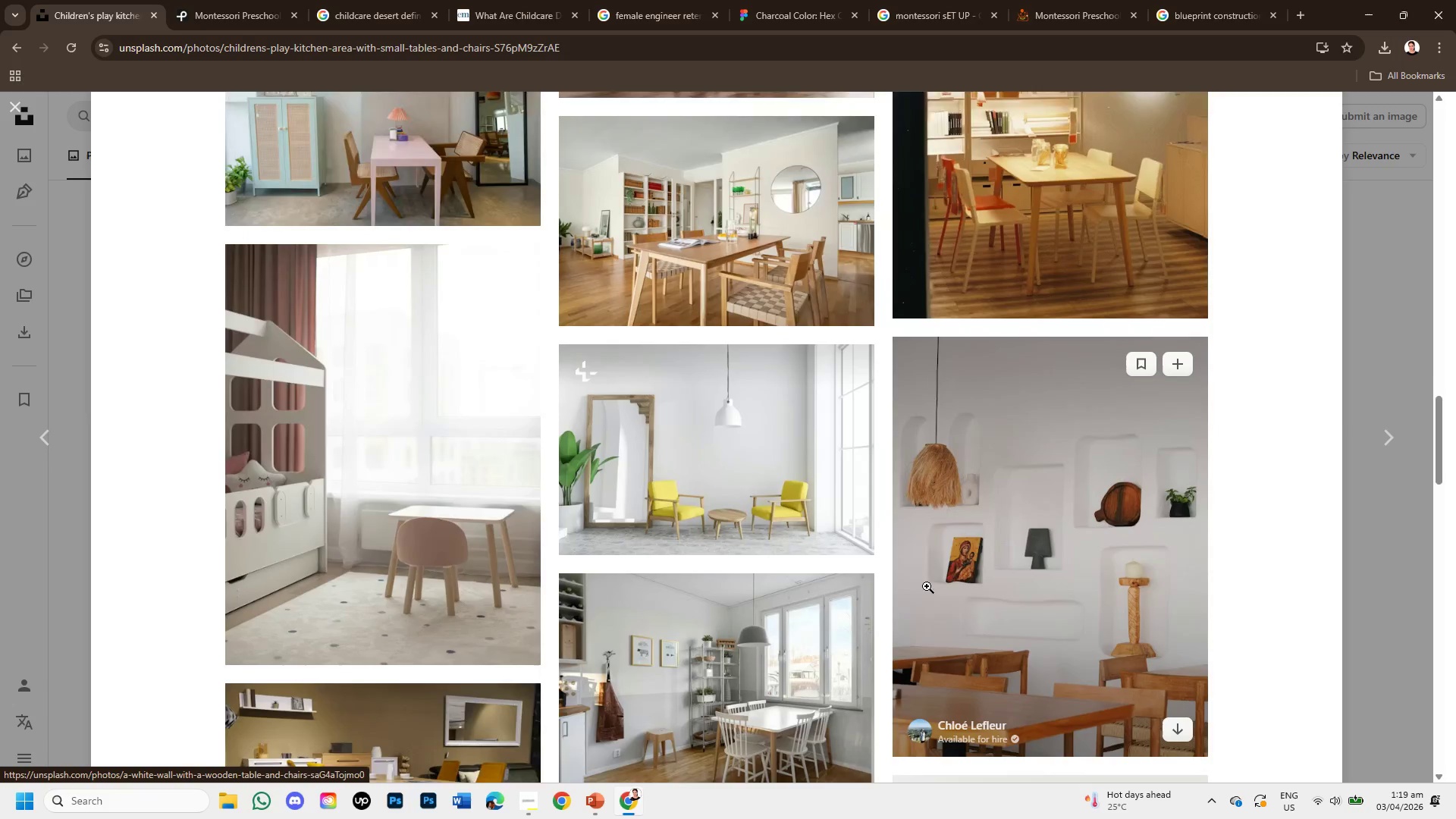 
scroll: coordinate [926, 587], scroll_direction: down, amount: 2.0
 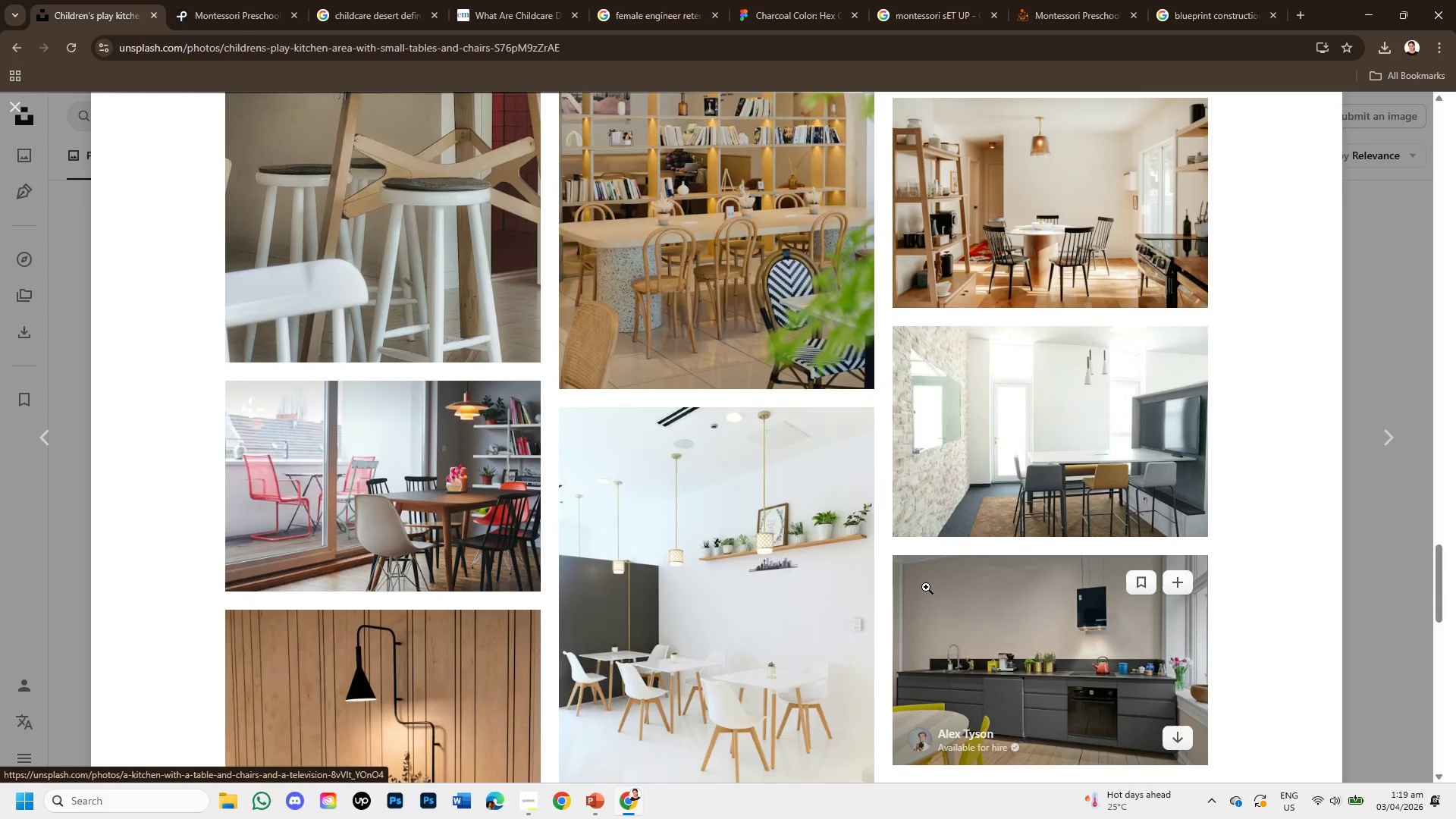 
scroll: coordinate [915, 544], scroll_direction: up, amount: 19.0
 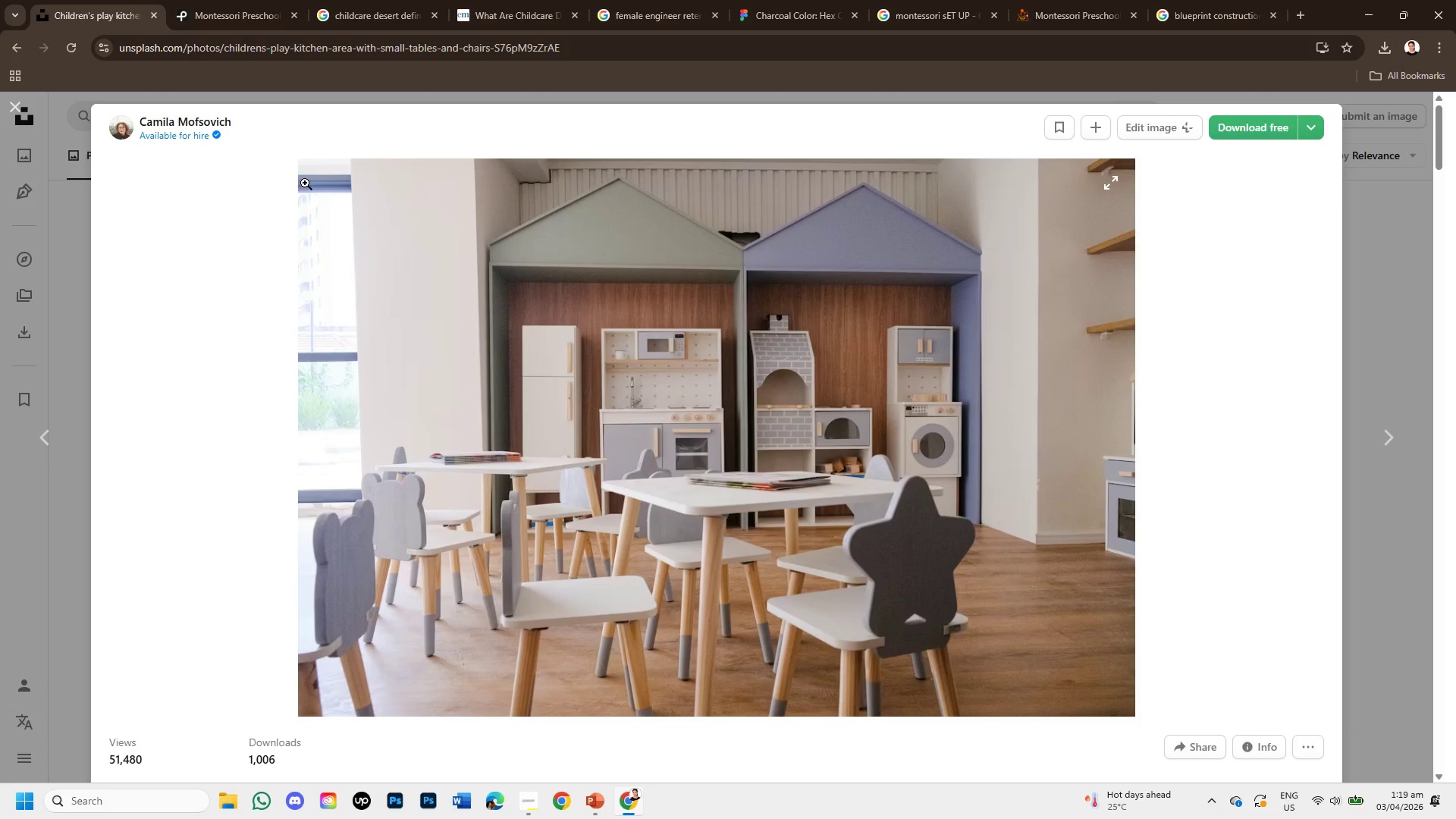 
scroll: coordinate [906, 290], scroll_direction: down, amount: 1.0
 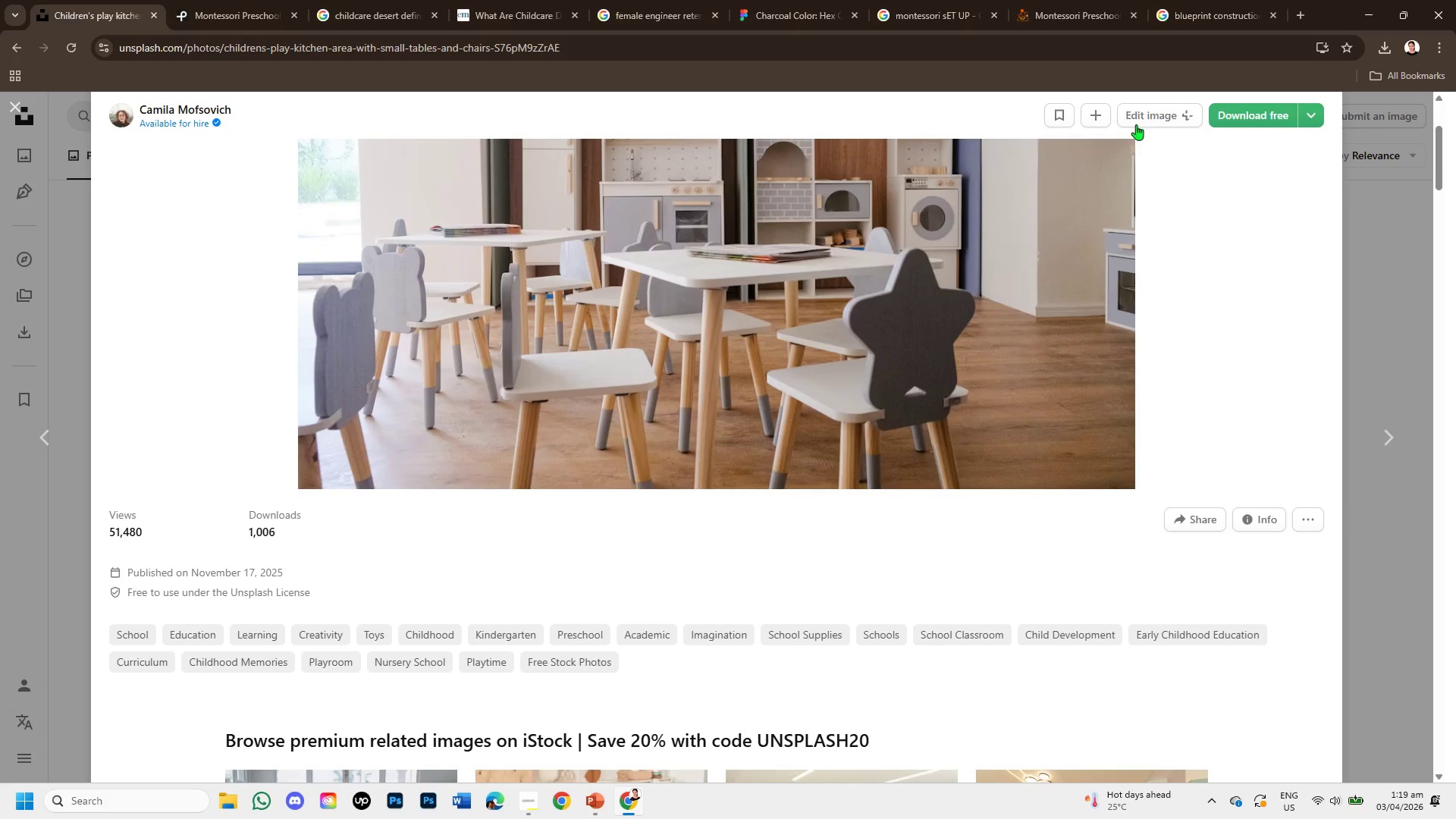 
left_click([1394, 290])
 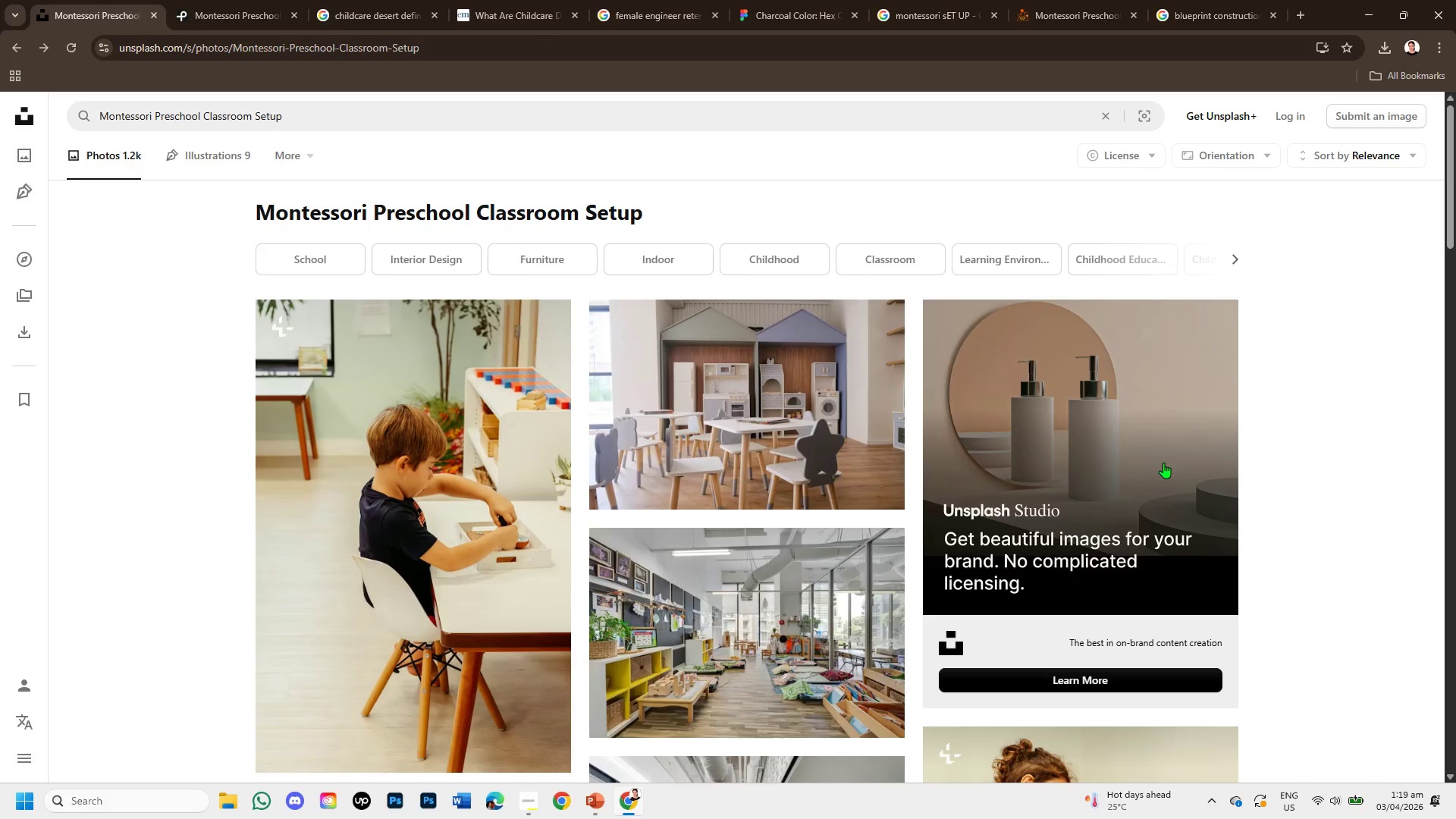 
scroll: coordinate [933, 516], scroll_direction: down, amount: 7.0
 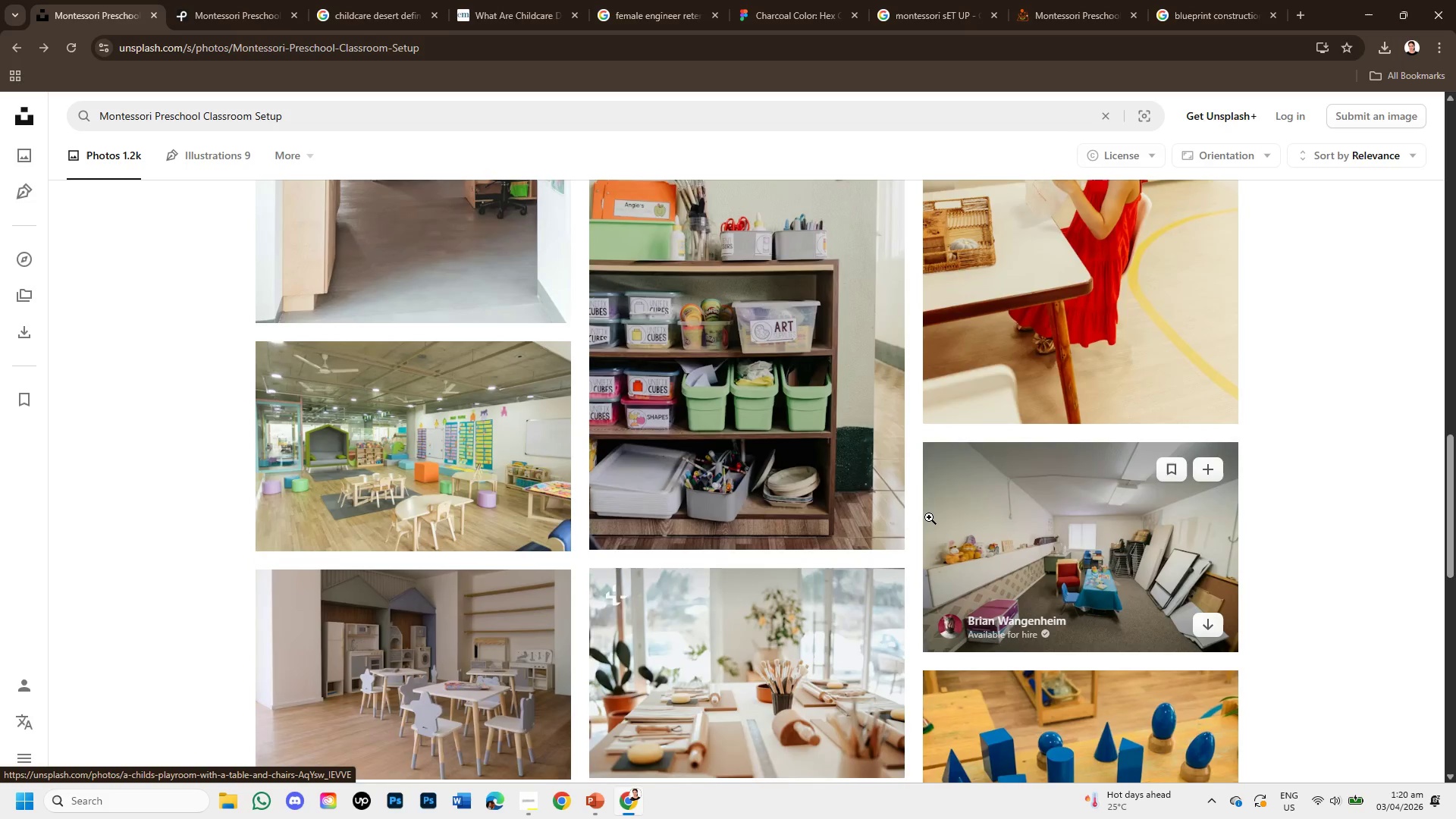 
scroll: coordinate [928, 509], scroll_direction: down, amount: 2.0
 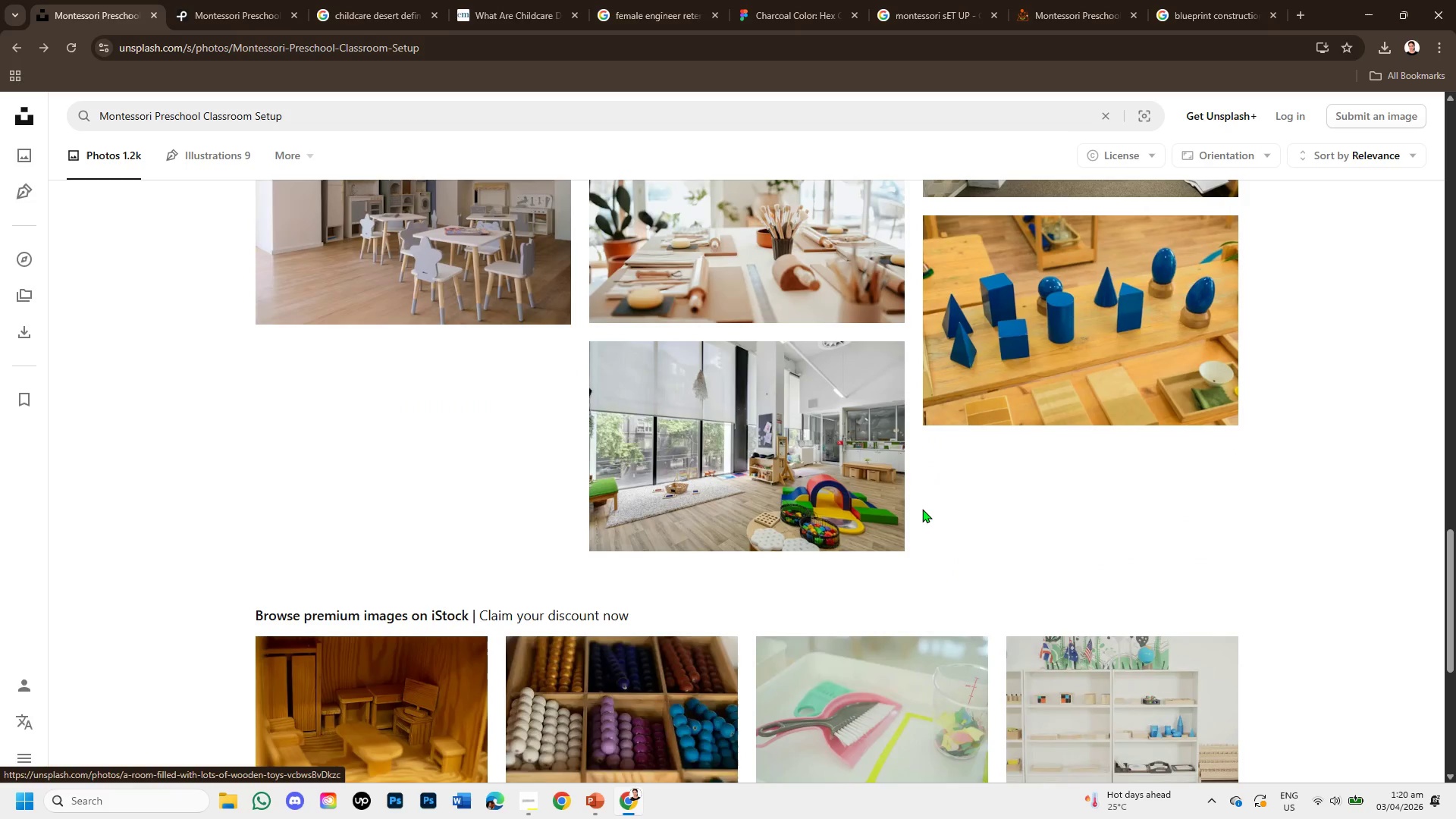 
scroll: coordinate [861, 497], scroll_direction: up, amount: 7.0
 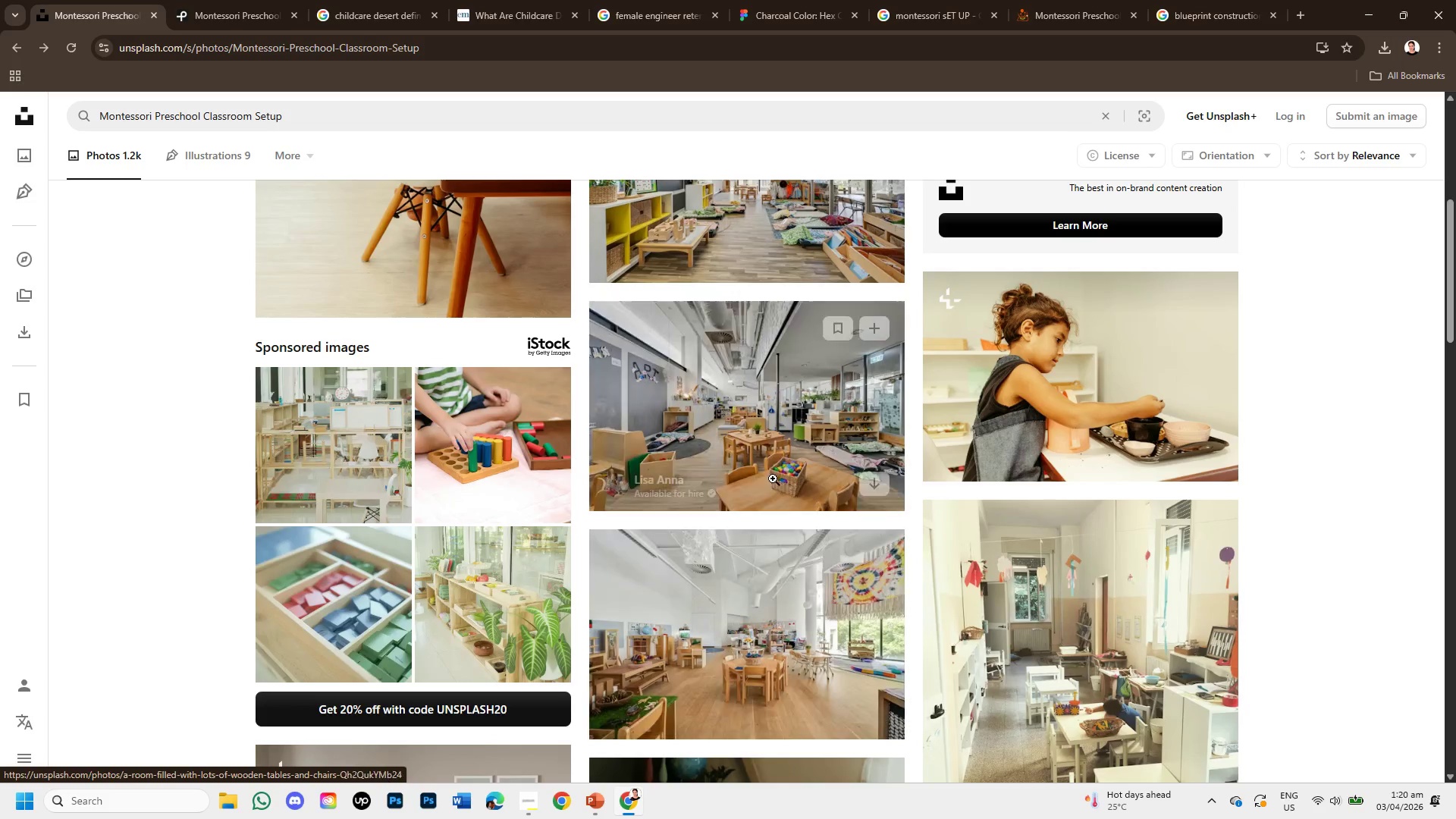 
left_click([785, 624])
 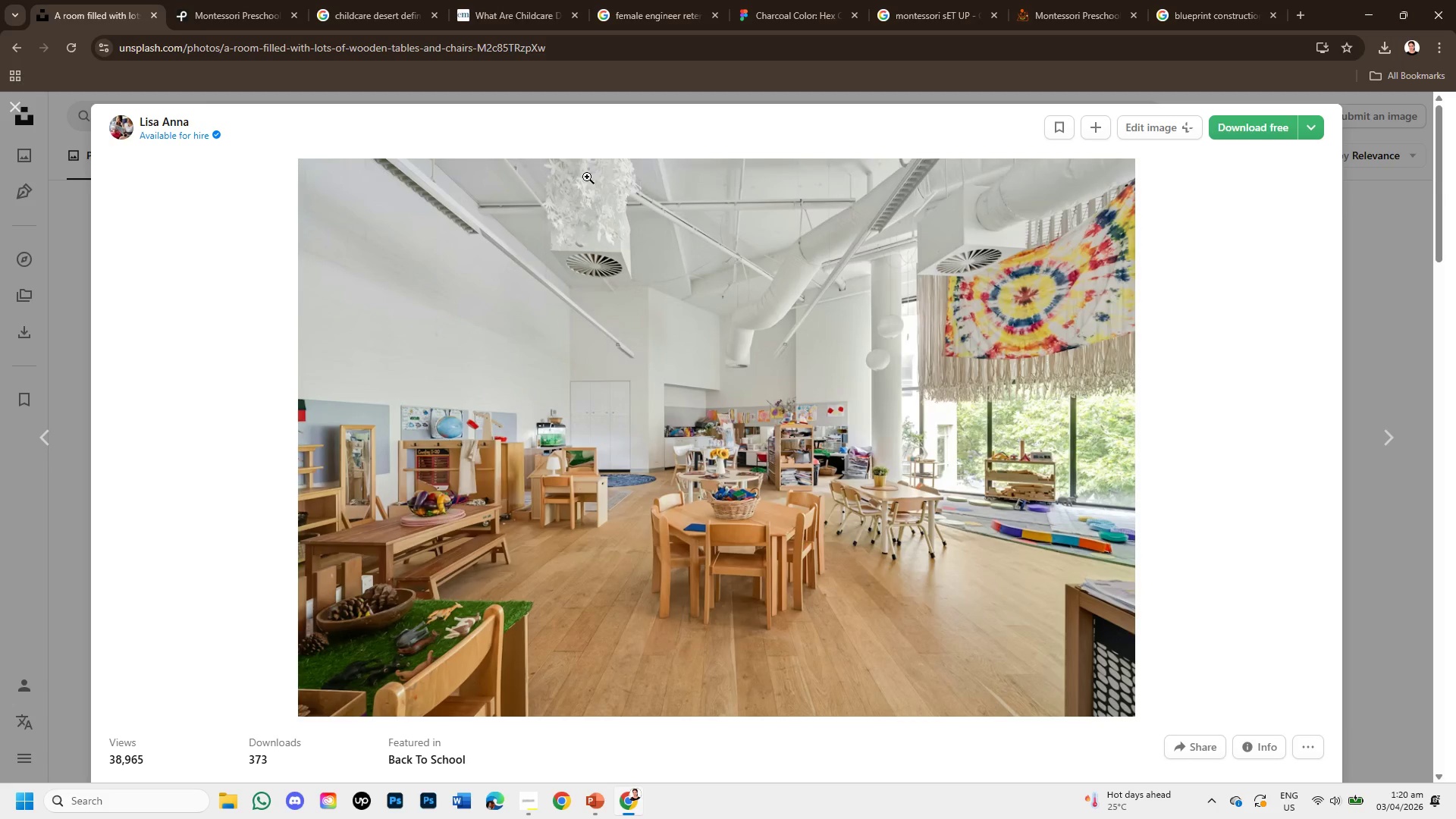 
scroll: coordinate [692, 374], scroll_direction: down, amount: 2.0
 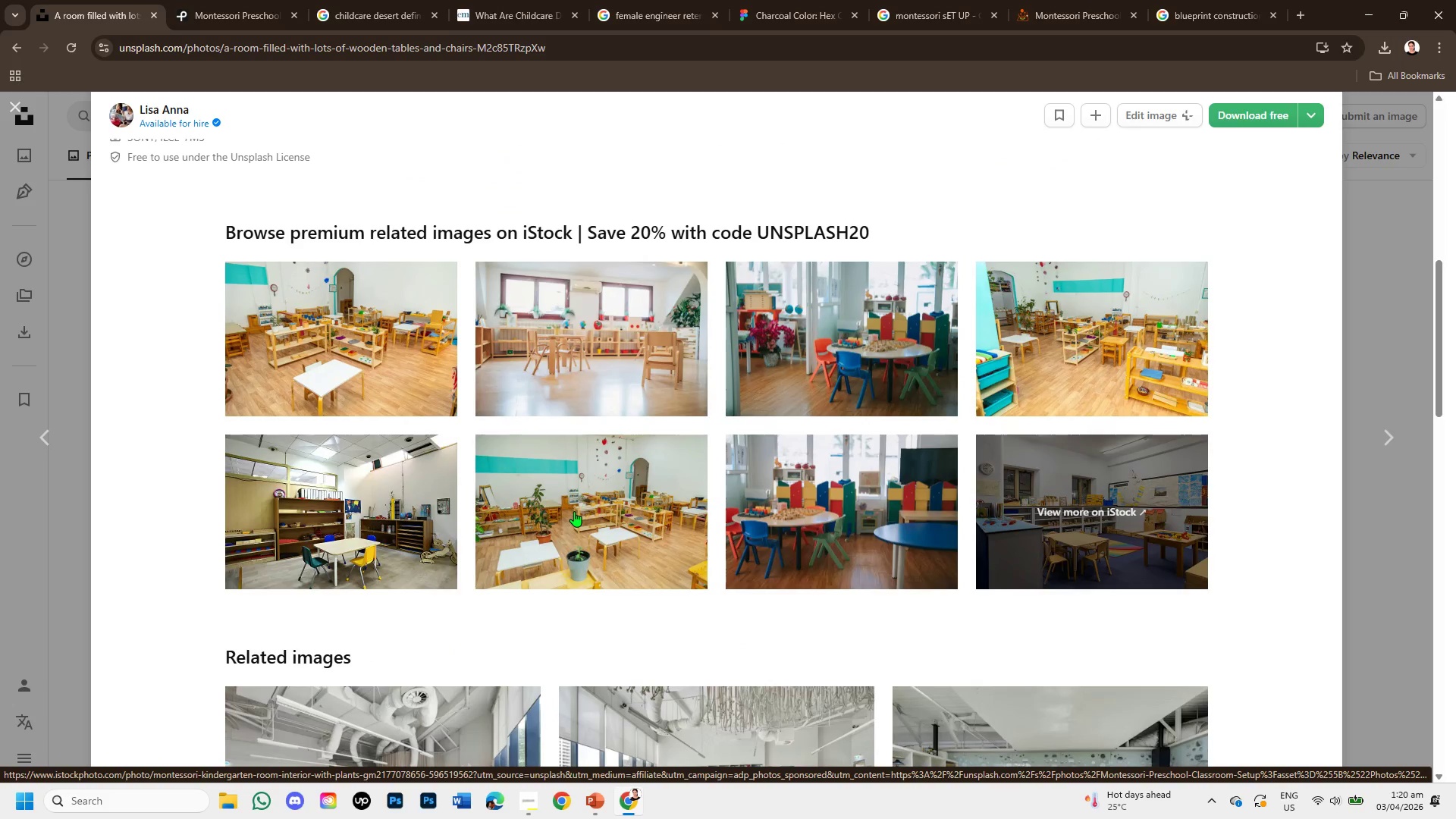 
wait(5.36)
 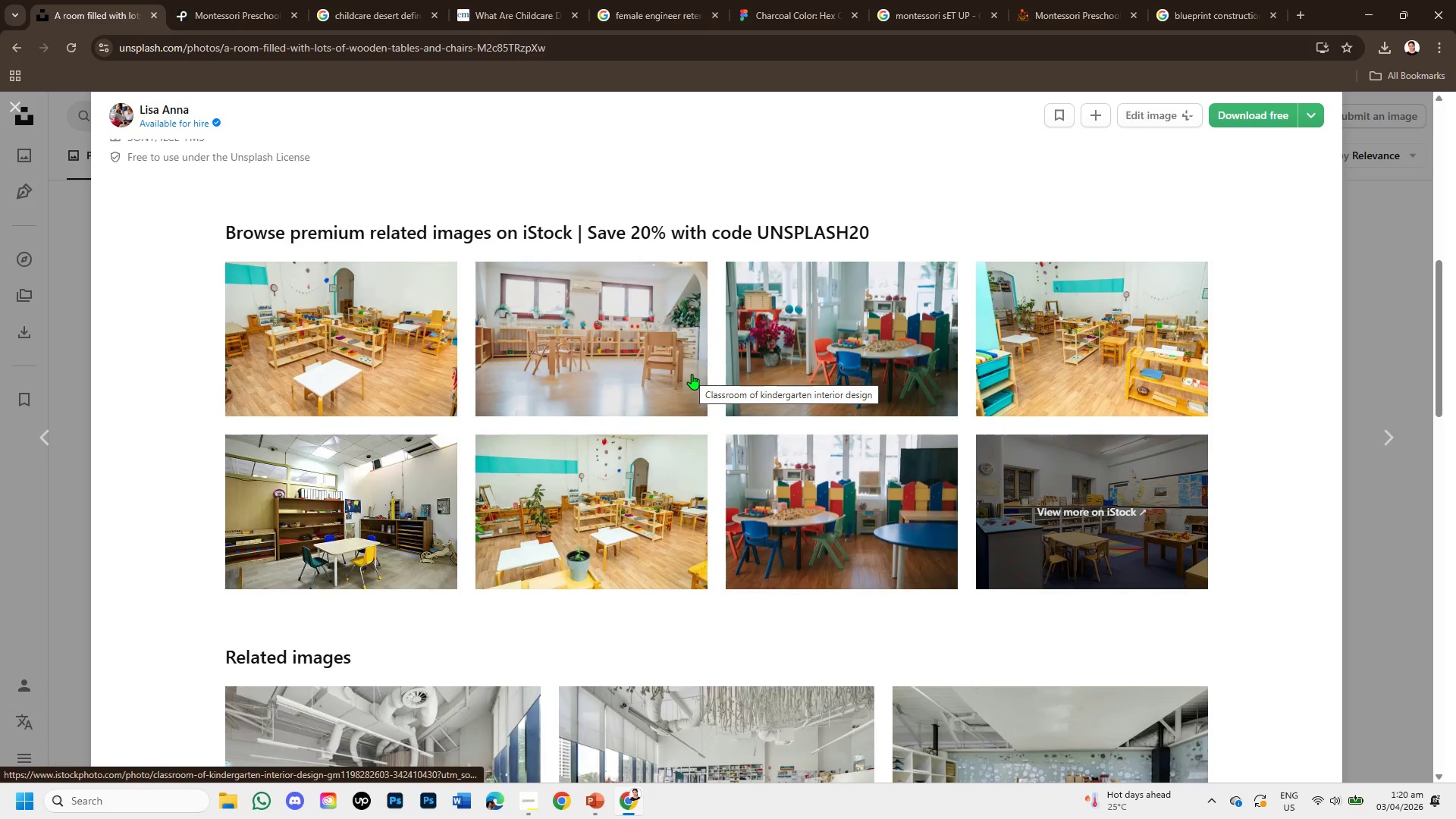 
left_click([587, 510])
 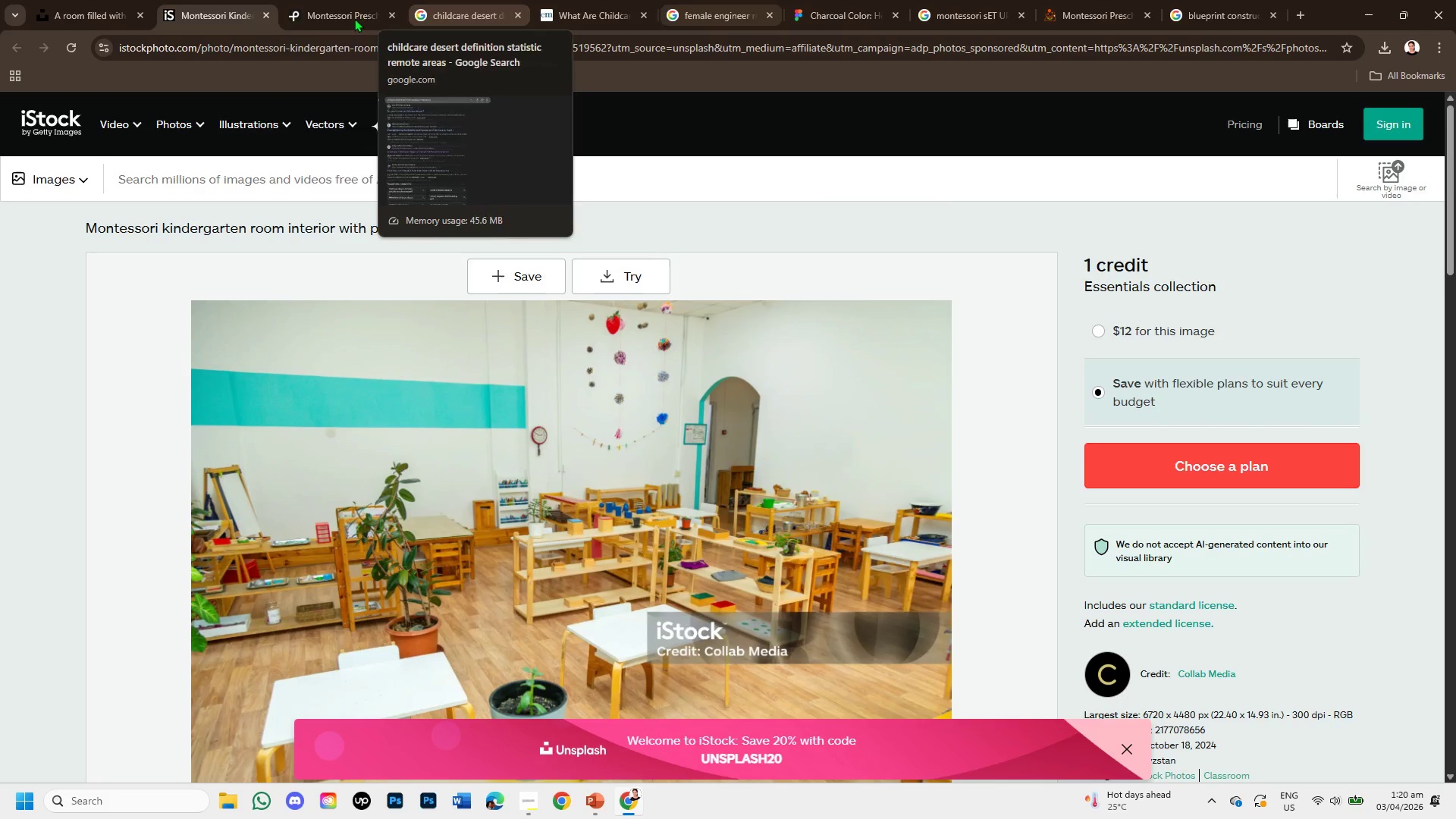 
wait(5.44)
 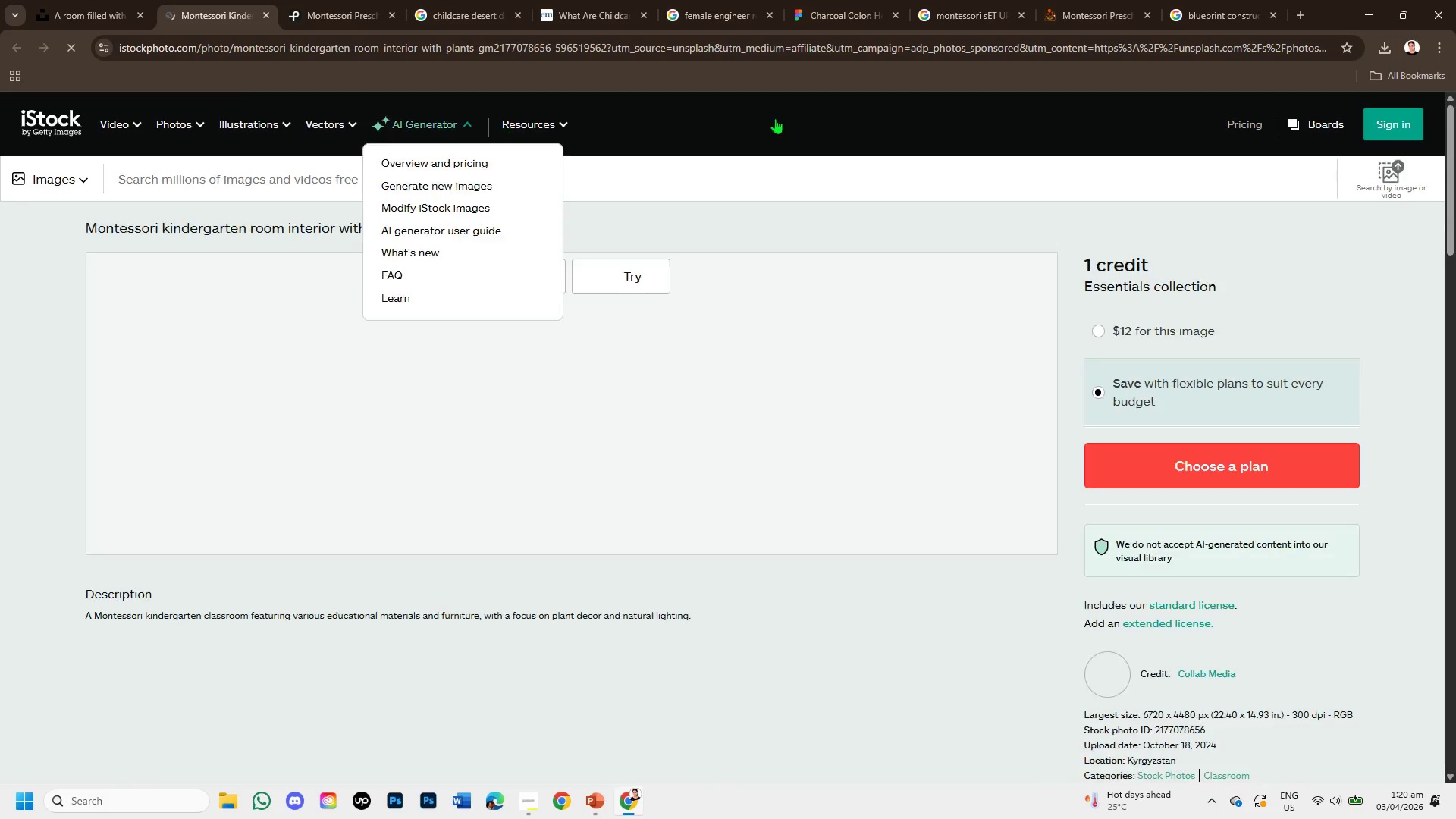 
left_click([262, 18])
 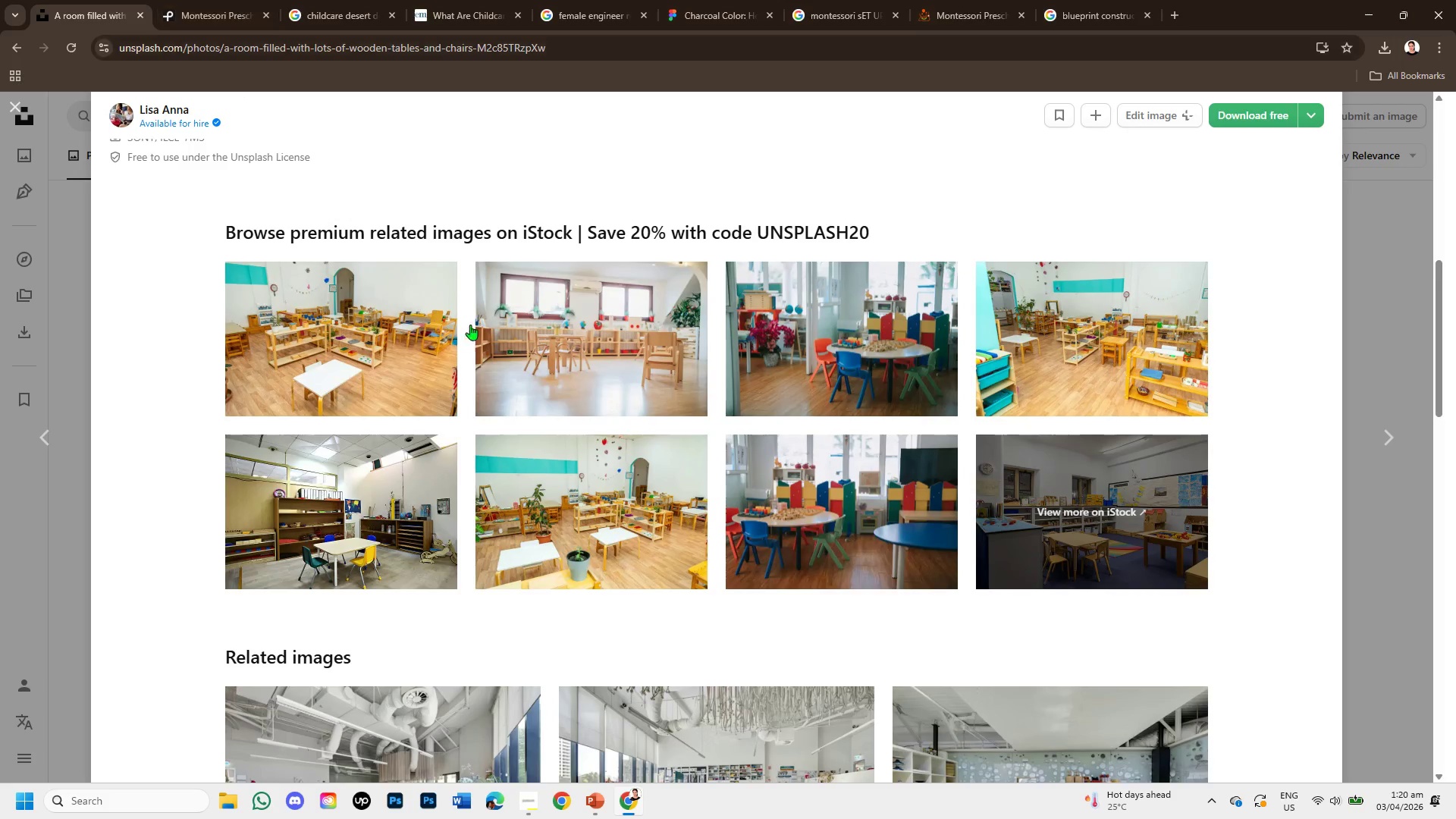 
scroll: coordinate [885, 526], scroll_direction: down, amount: 5.0
 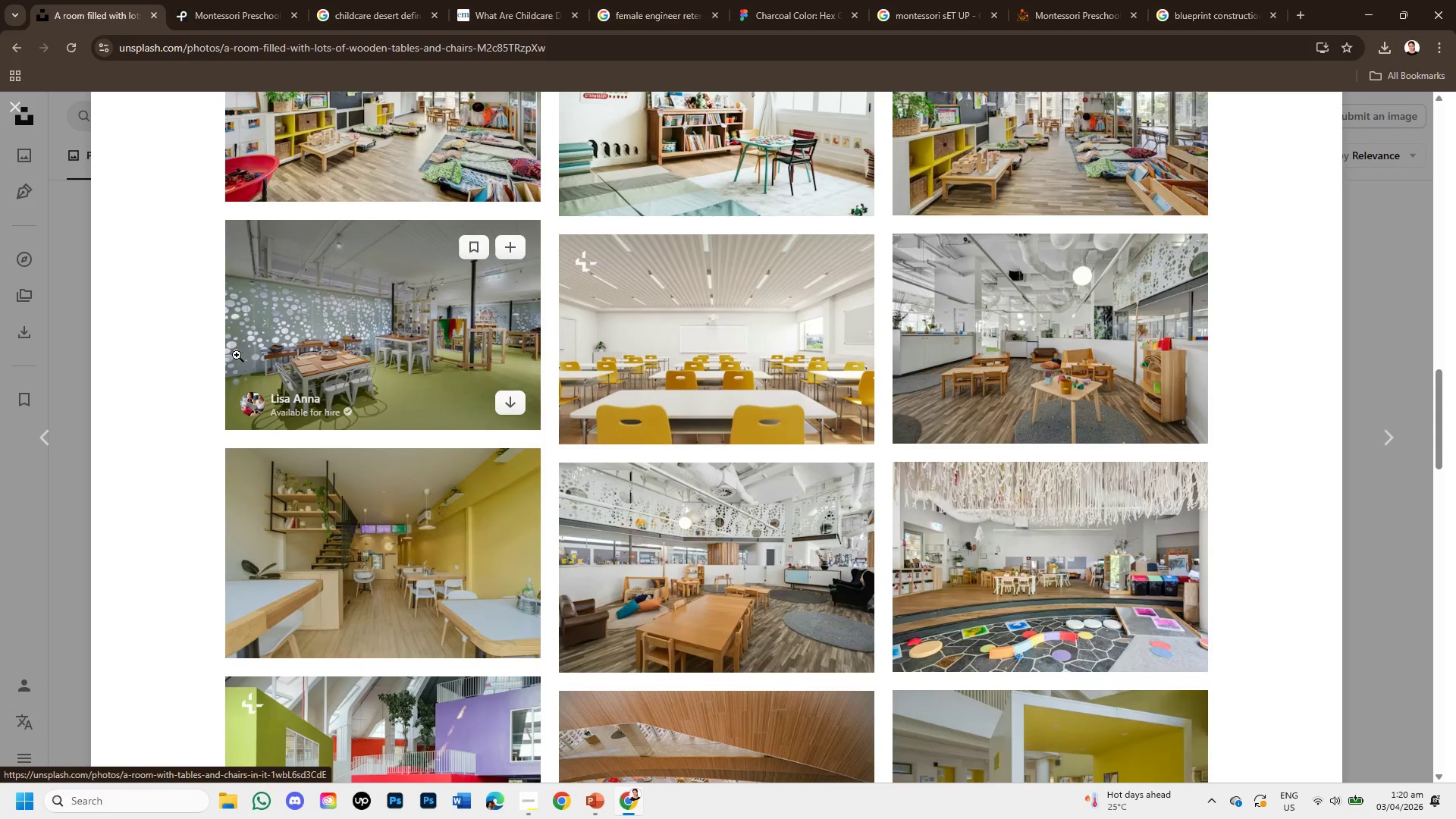 
scroll: coordinate [279, 318], scroll_direction: up, amount: 1.0
 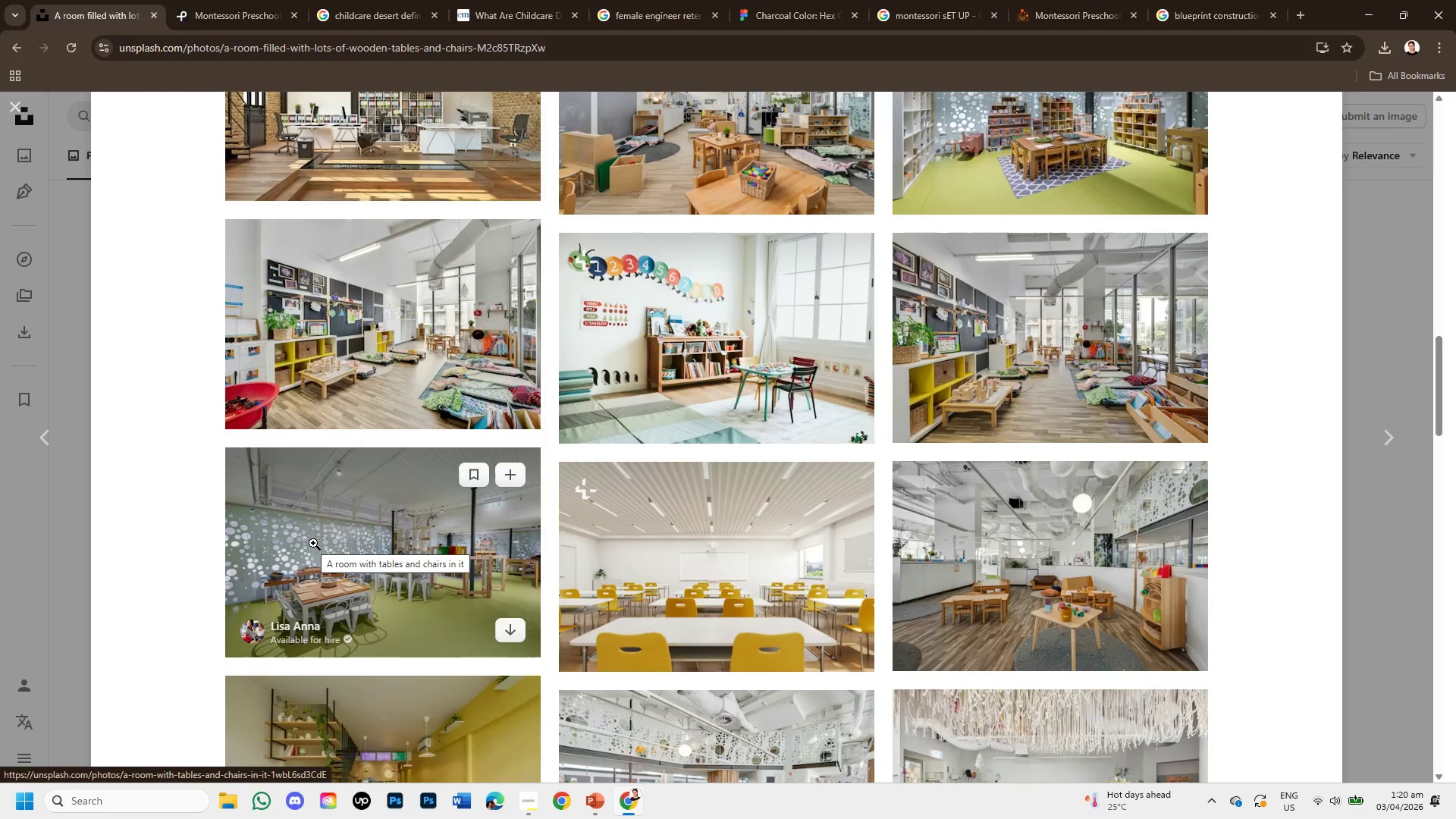 
scroll: coordinate [600, 560], scroll_direction: down, amount: 5.0
 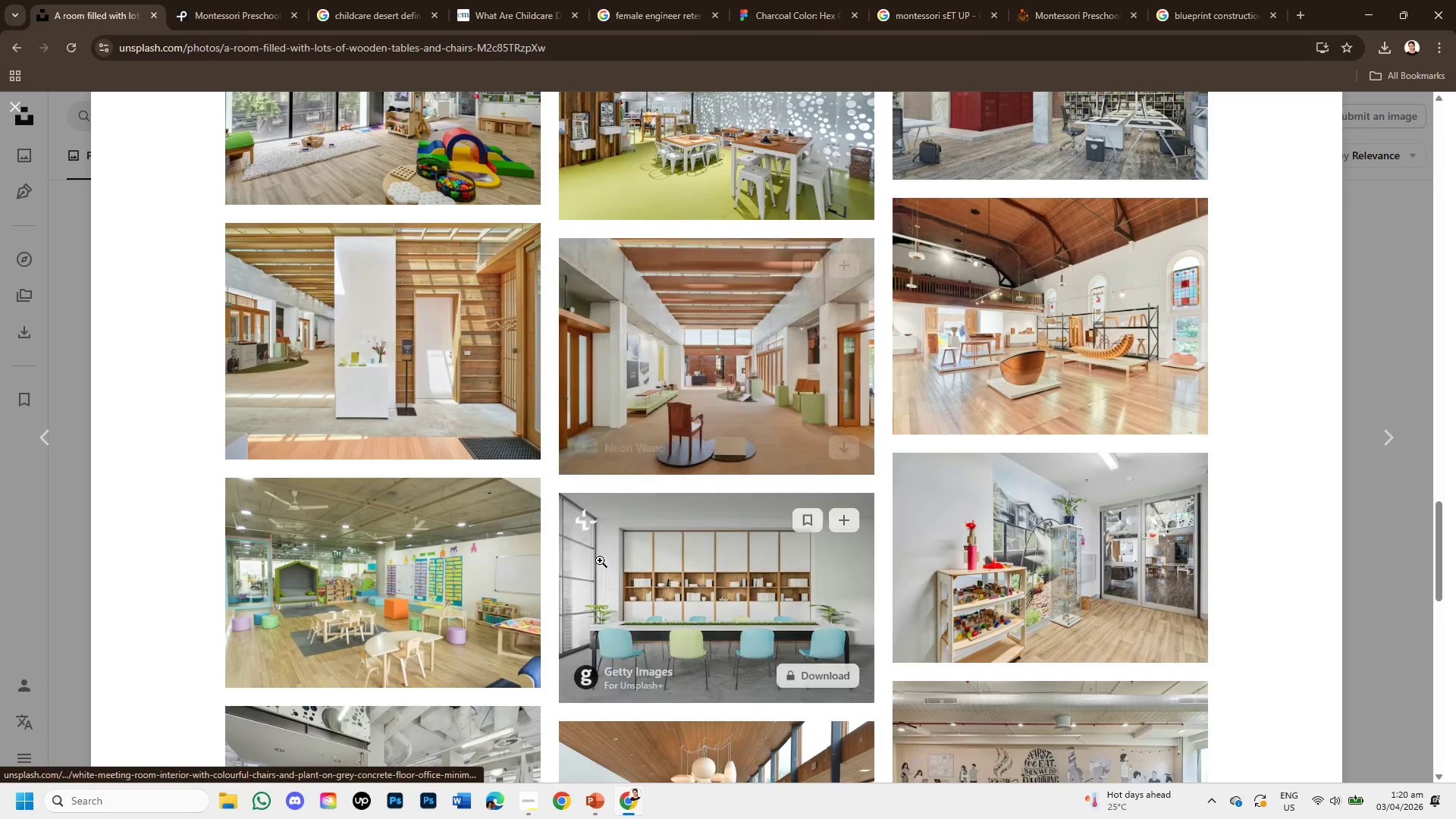 
scroll: coordinate [601, 560], scroll_direction: down, amount: 4.0
 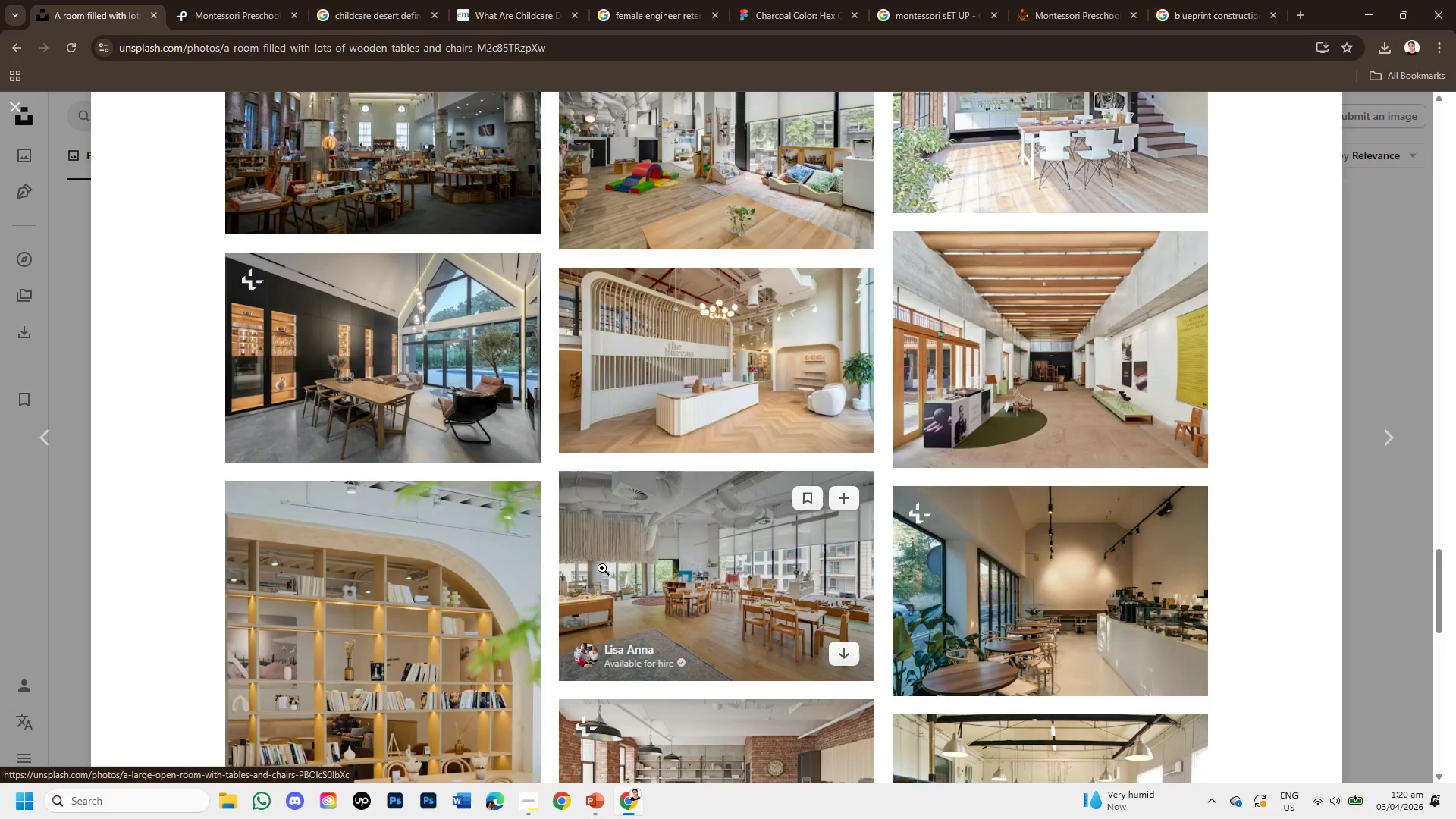 
scroll: coordinate [602, 568], scroll_direction: up, amount: 1.0
 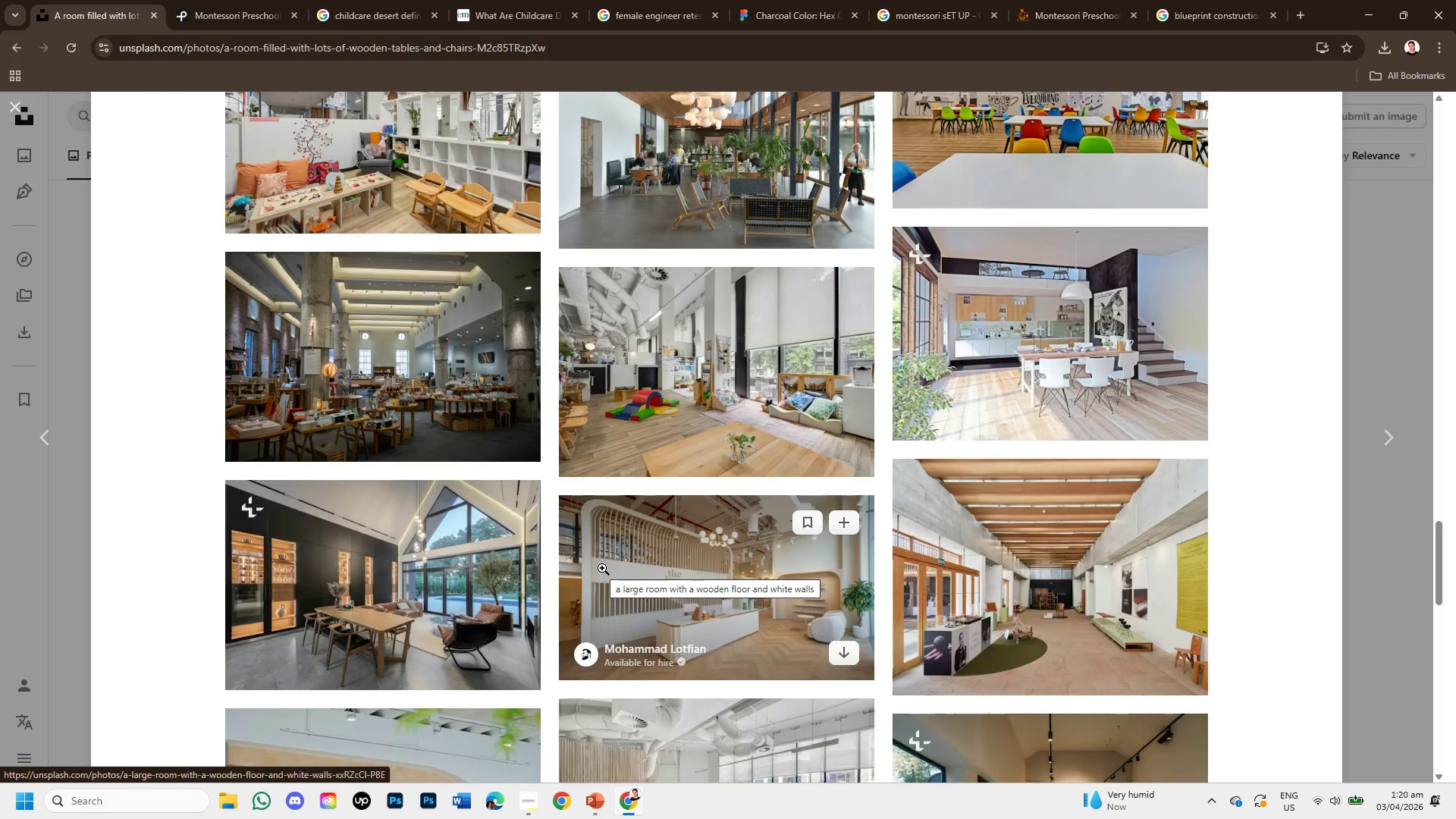 
scroll: coordinate [497, 488], scroll_direction: down, amount: 6.0
 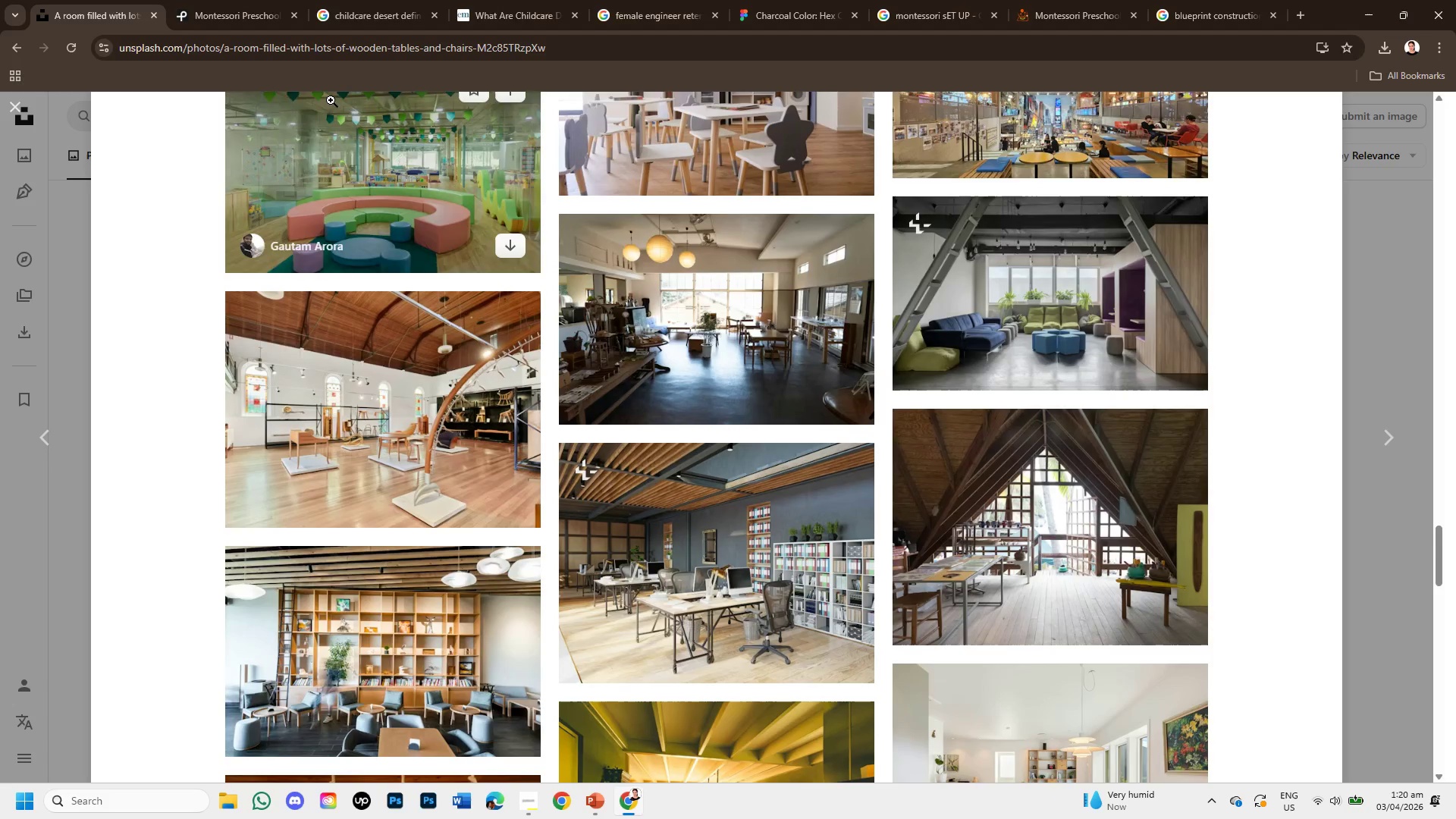 
left_click([246, 0])
 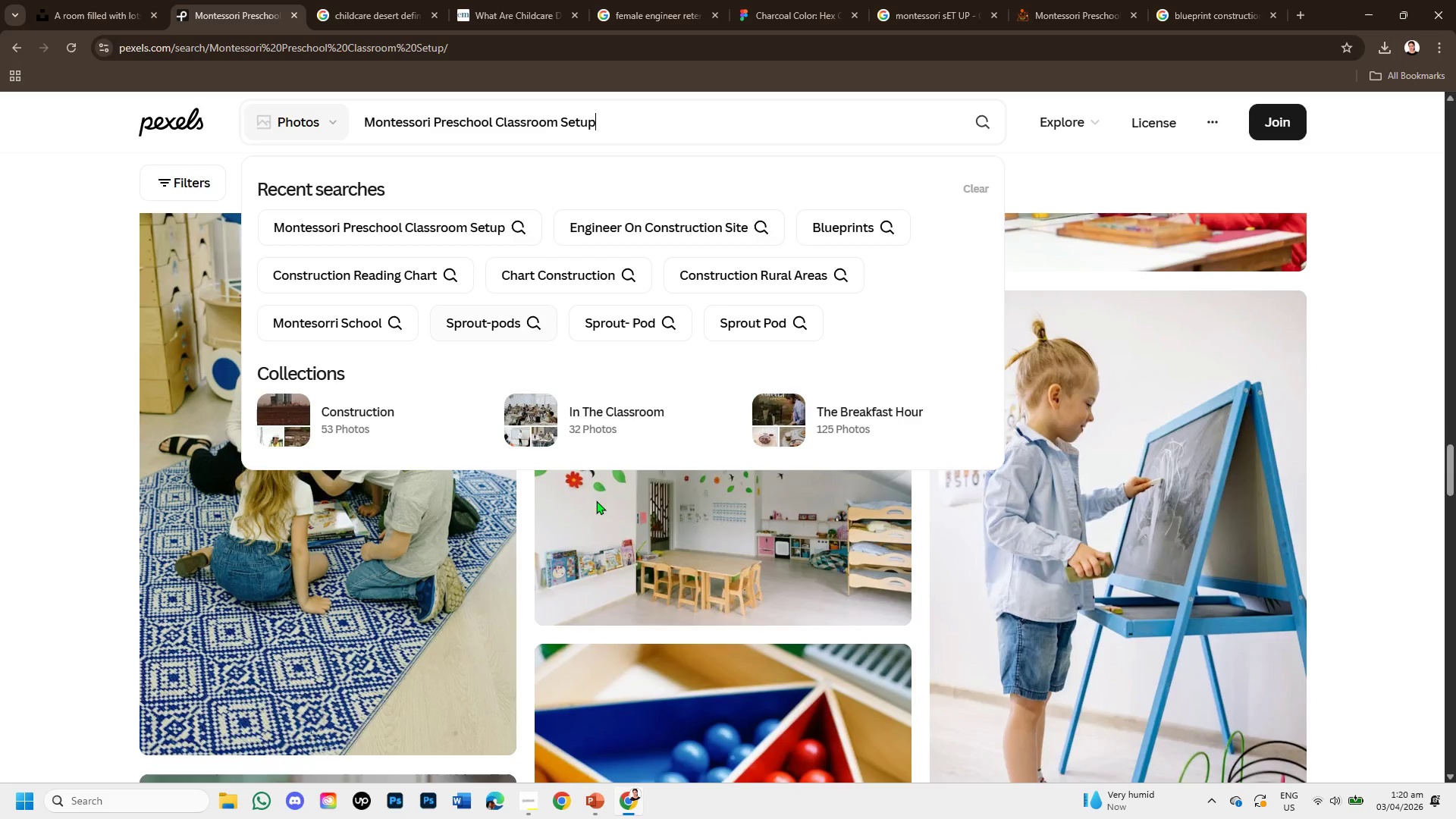 
scroll: coordinate [604, 543], scroll_direction: down, amount: 2.0
 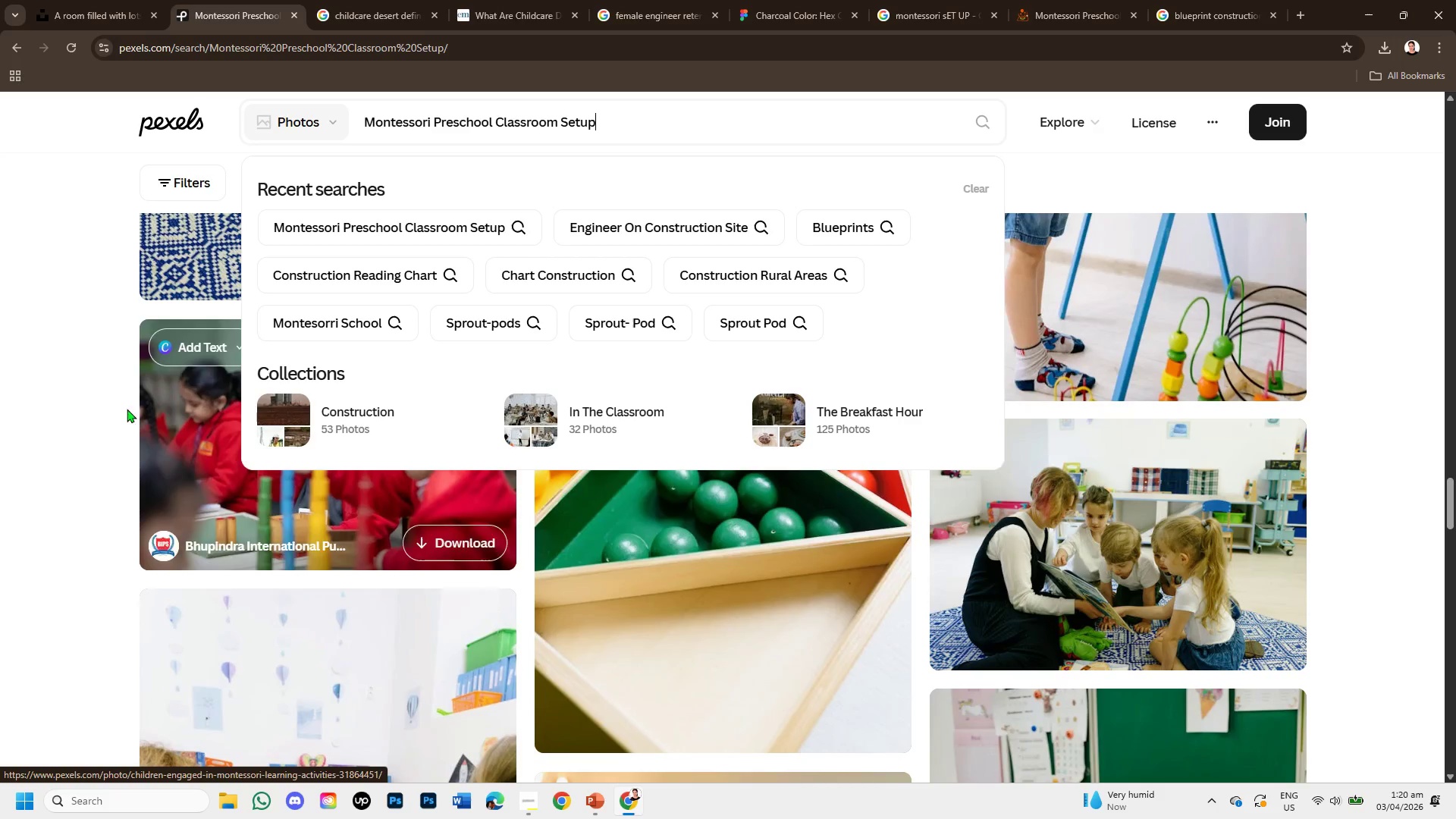 
left_click([93, 395])
 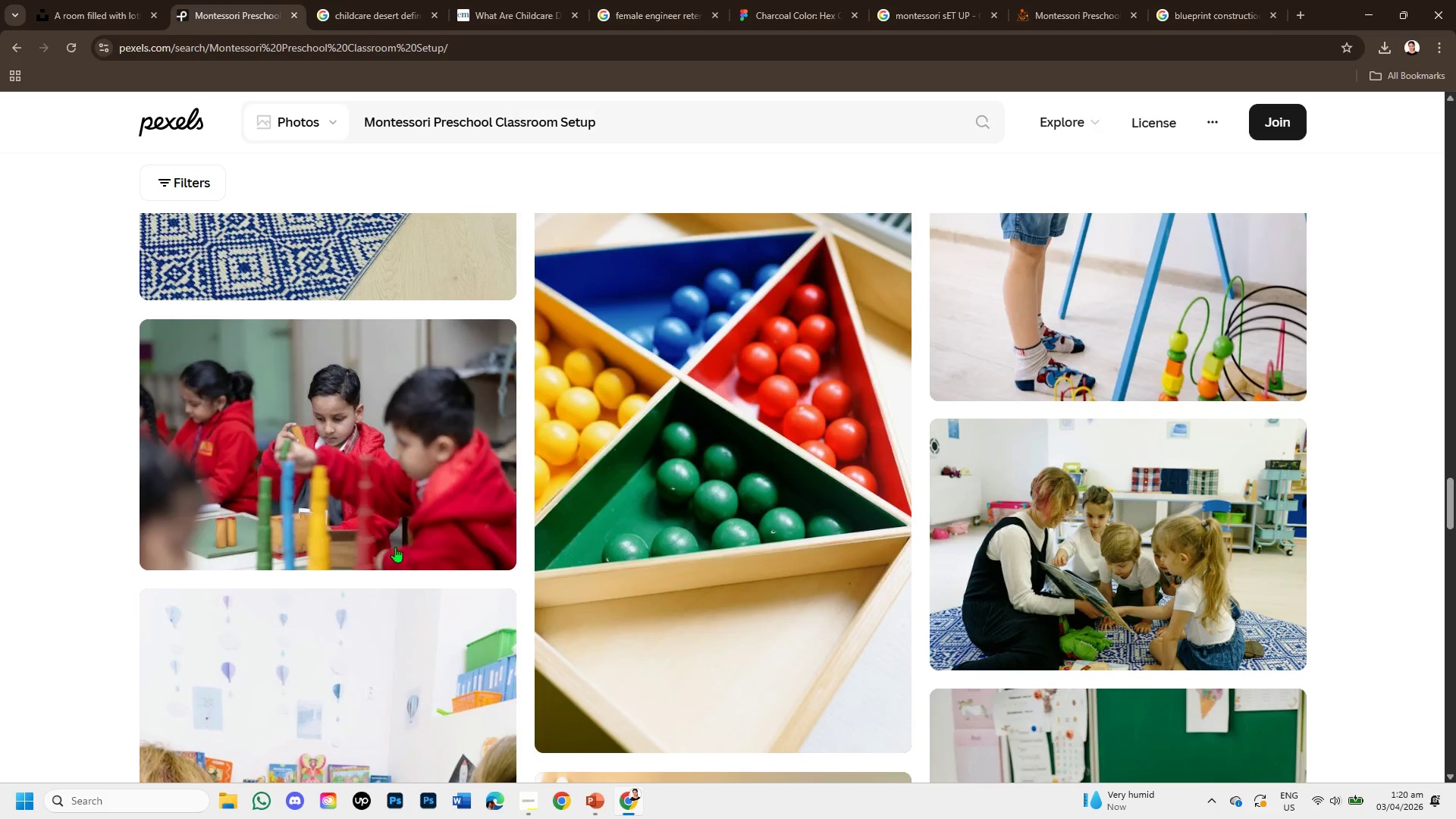 
scroll: coordinate [498, 592], scroll_direction: down, amount: 14.0
 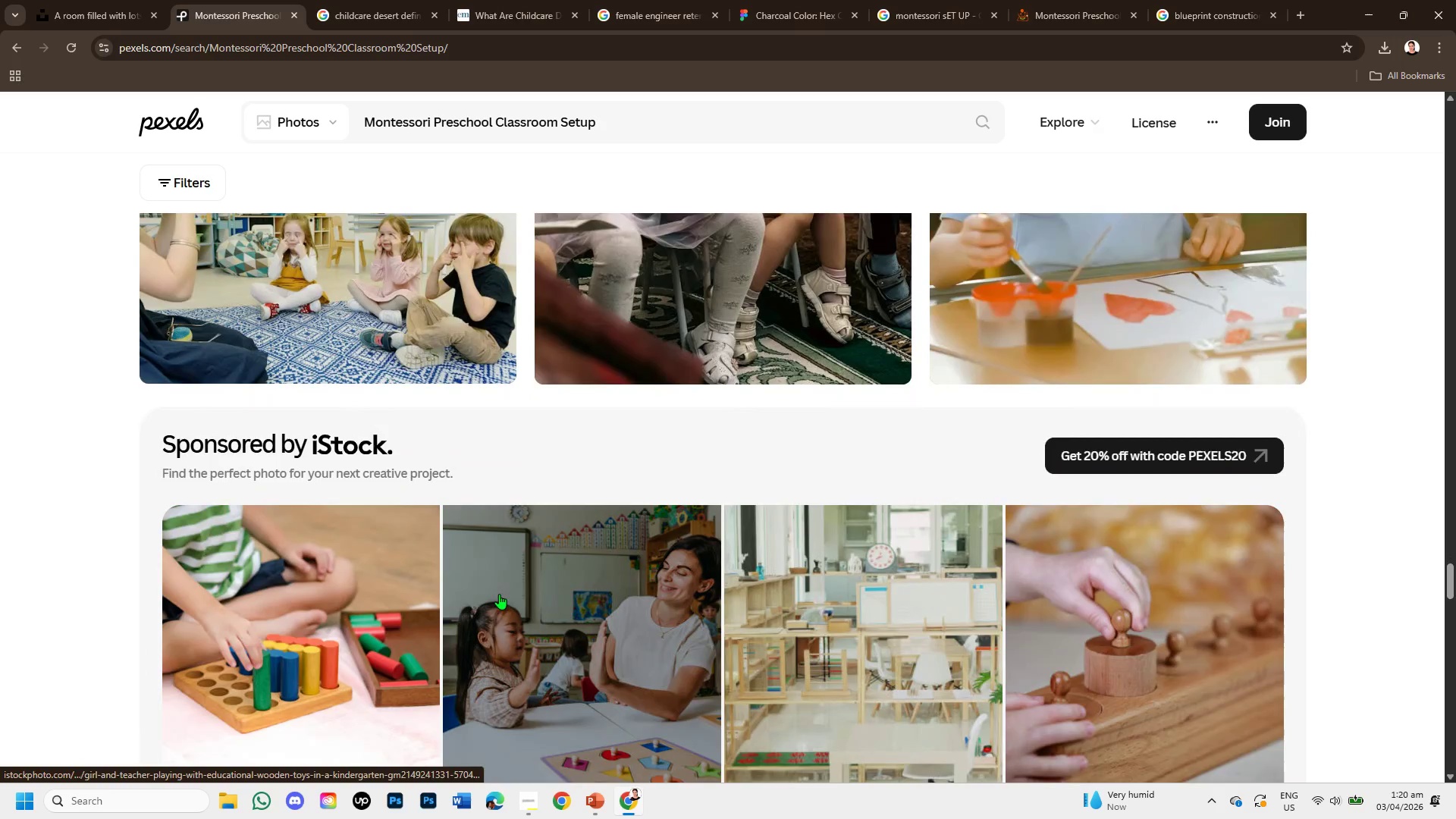 
scroll: coordinate [499, 594], scroll_direction: down, amount: 2.0
 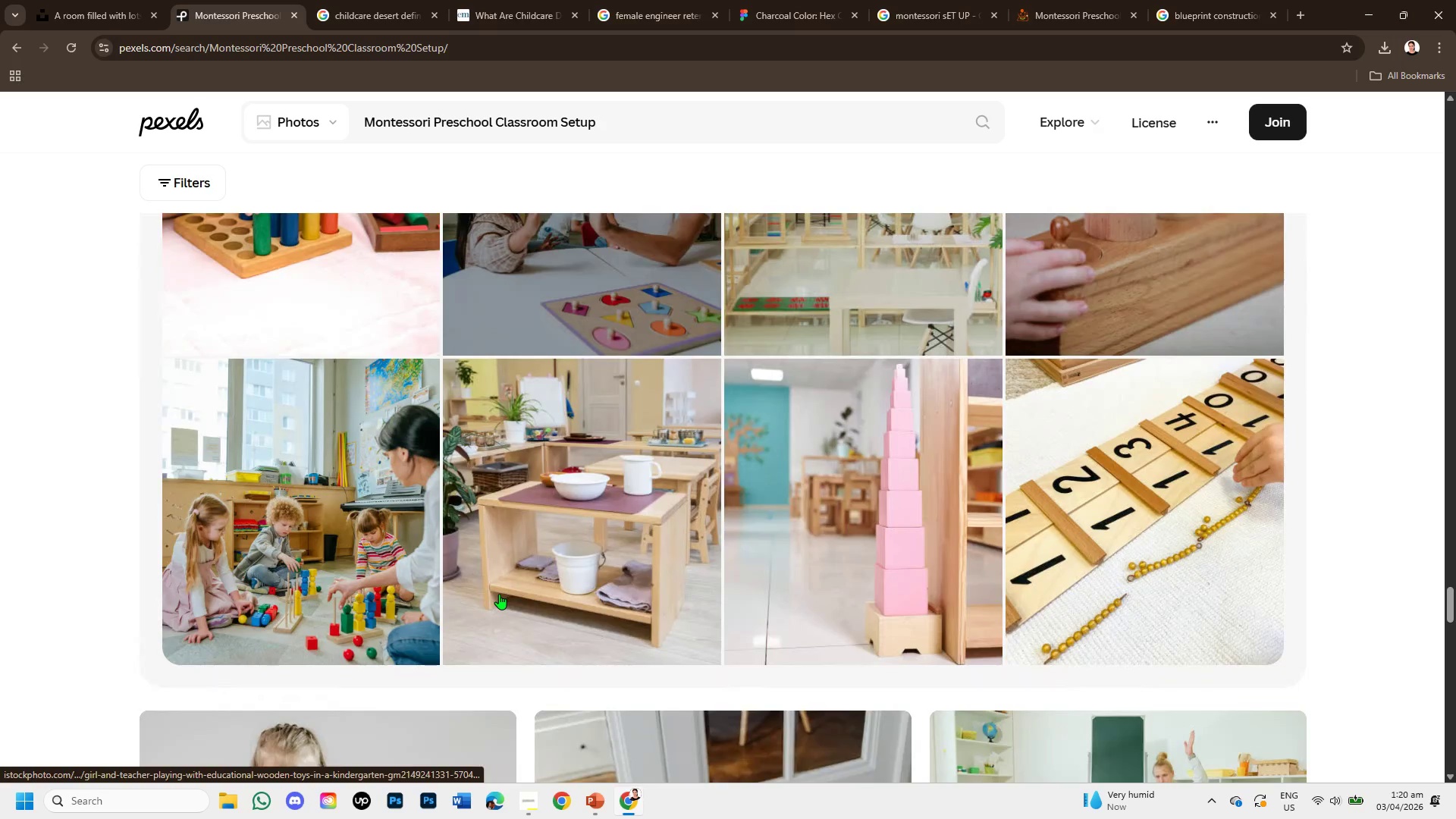 
scroll: coordinate [499, 594], scroll_direction: up, amount: 2.0
 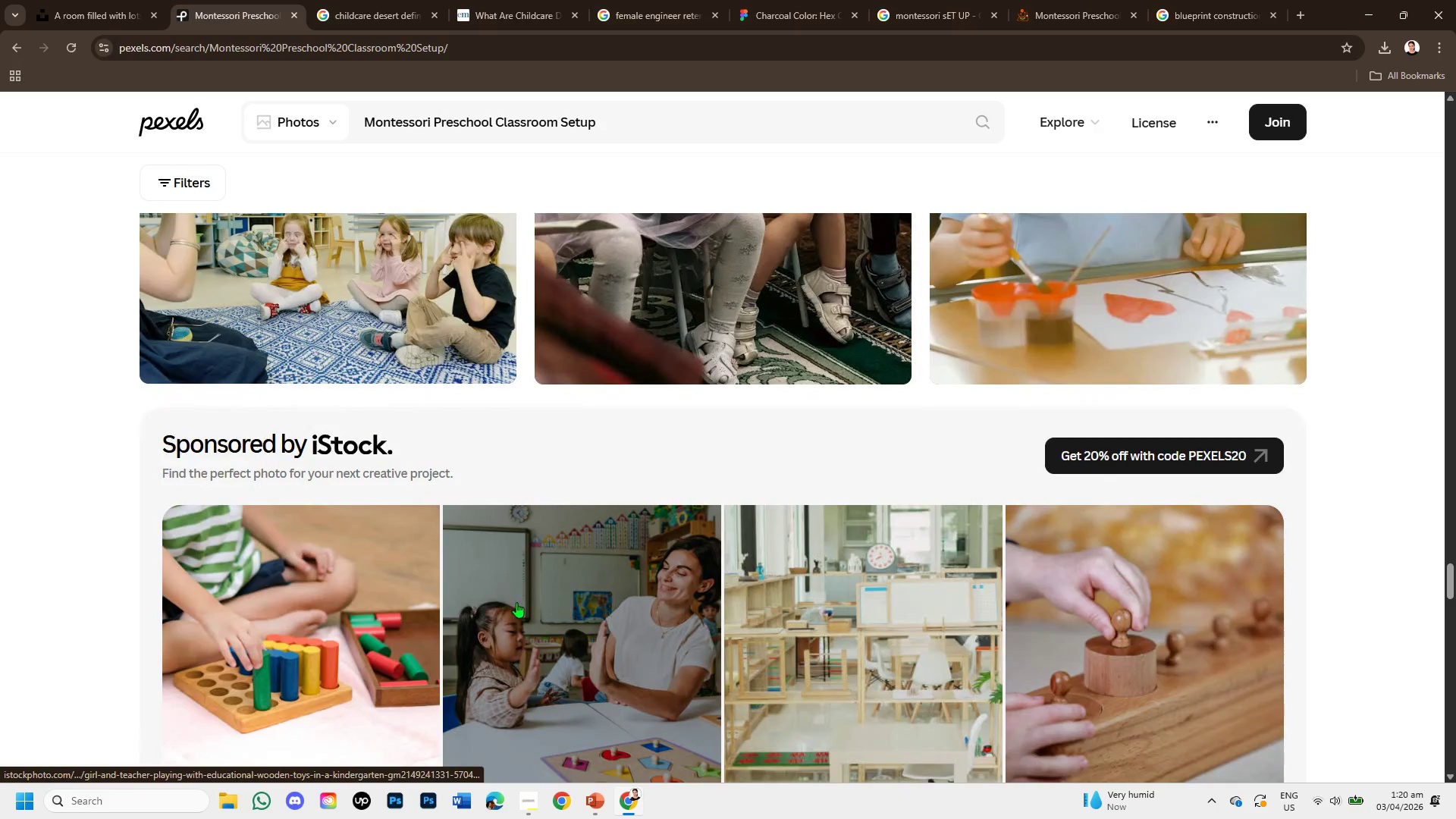 
scroll: coordinate [645, 653], scroll_direction: down, amount: 4.0
 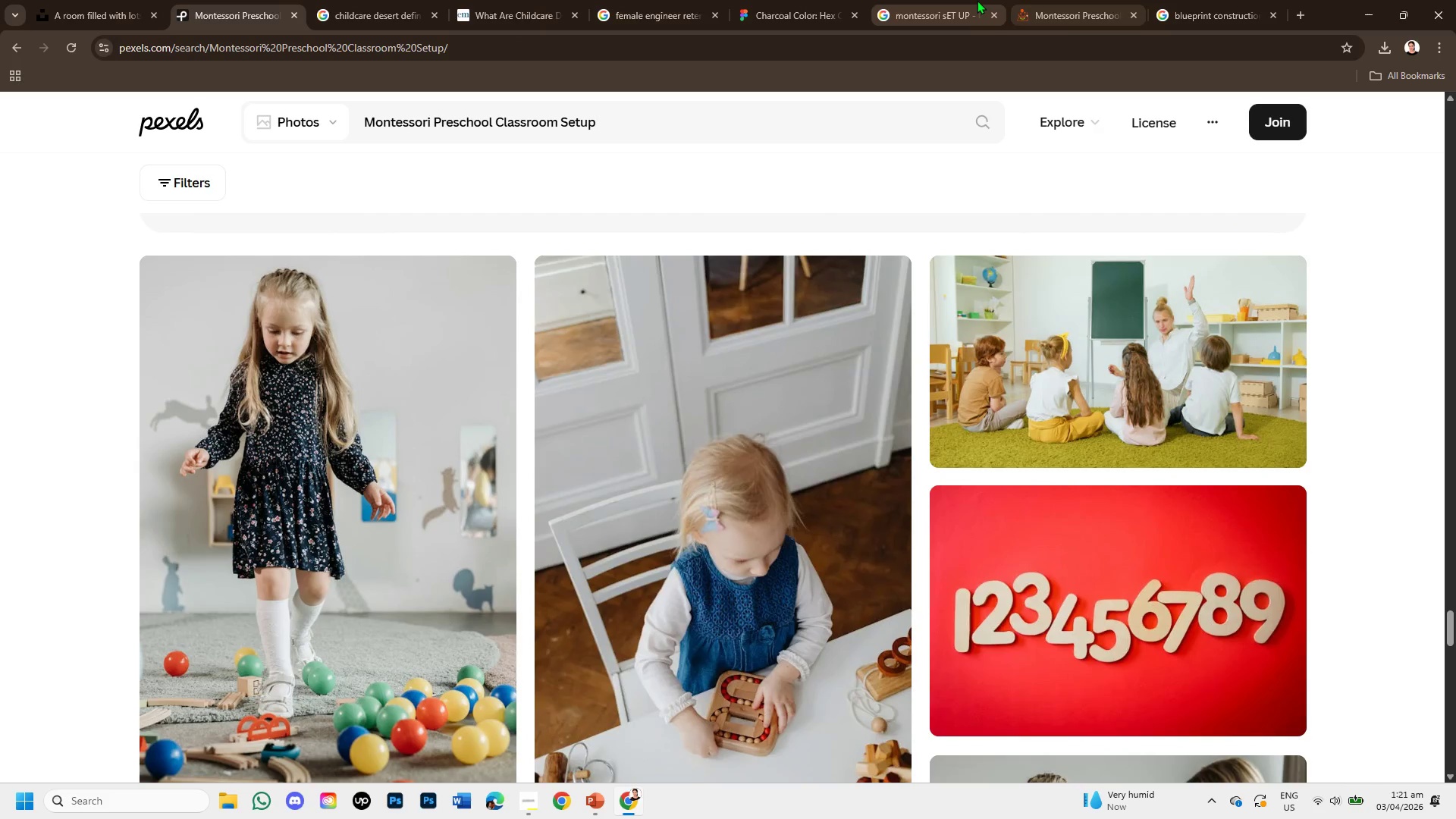 
left_click([943, 0])
 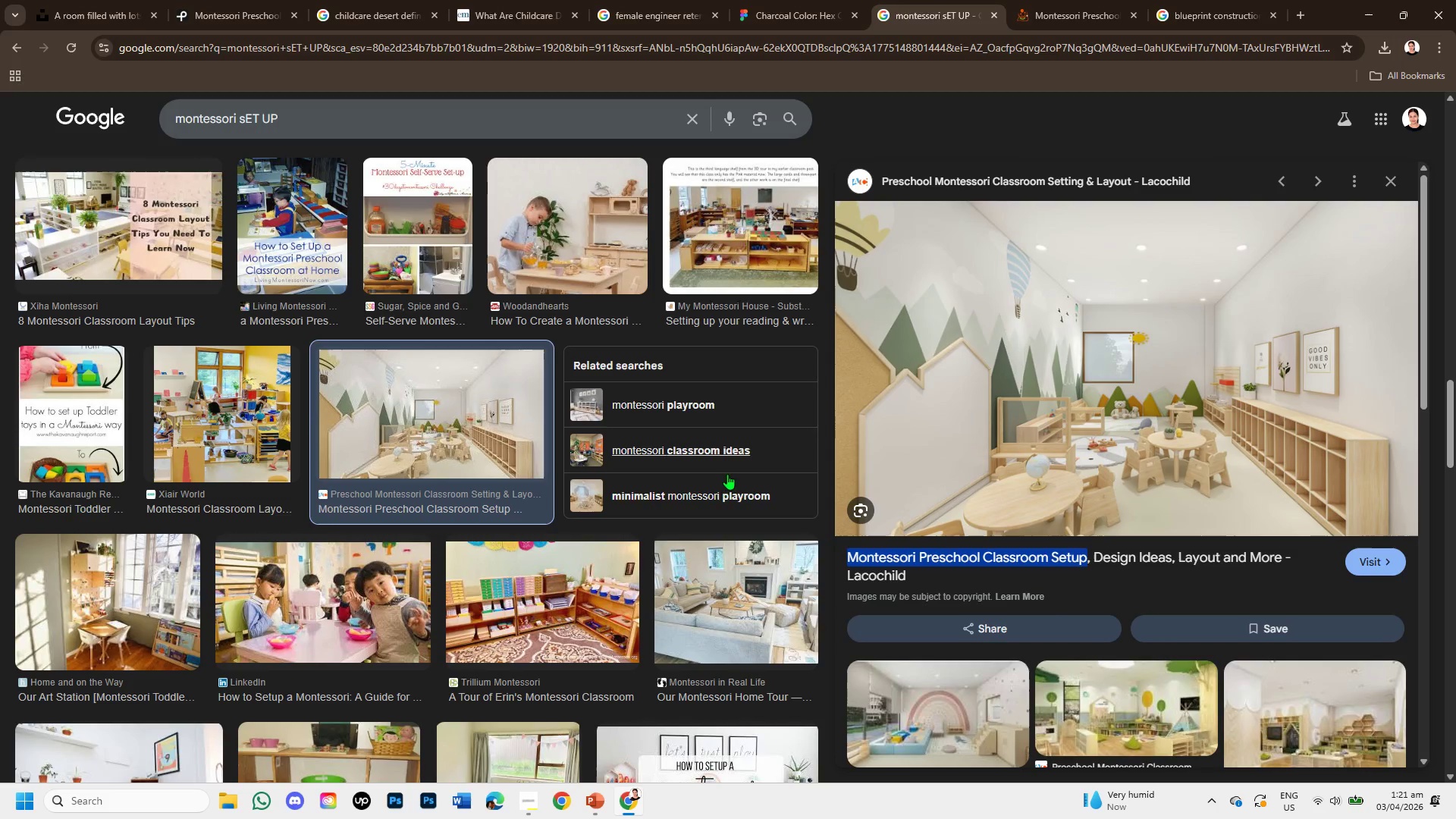 
scroll: coordinate [732, 550], scroll_direction: up, amount: 11.0
 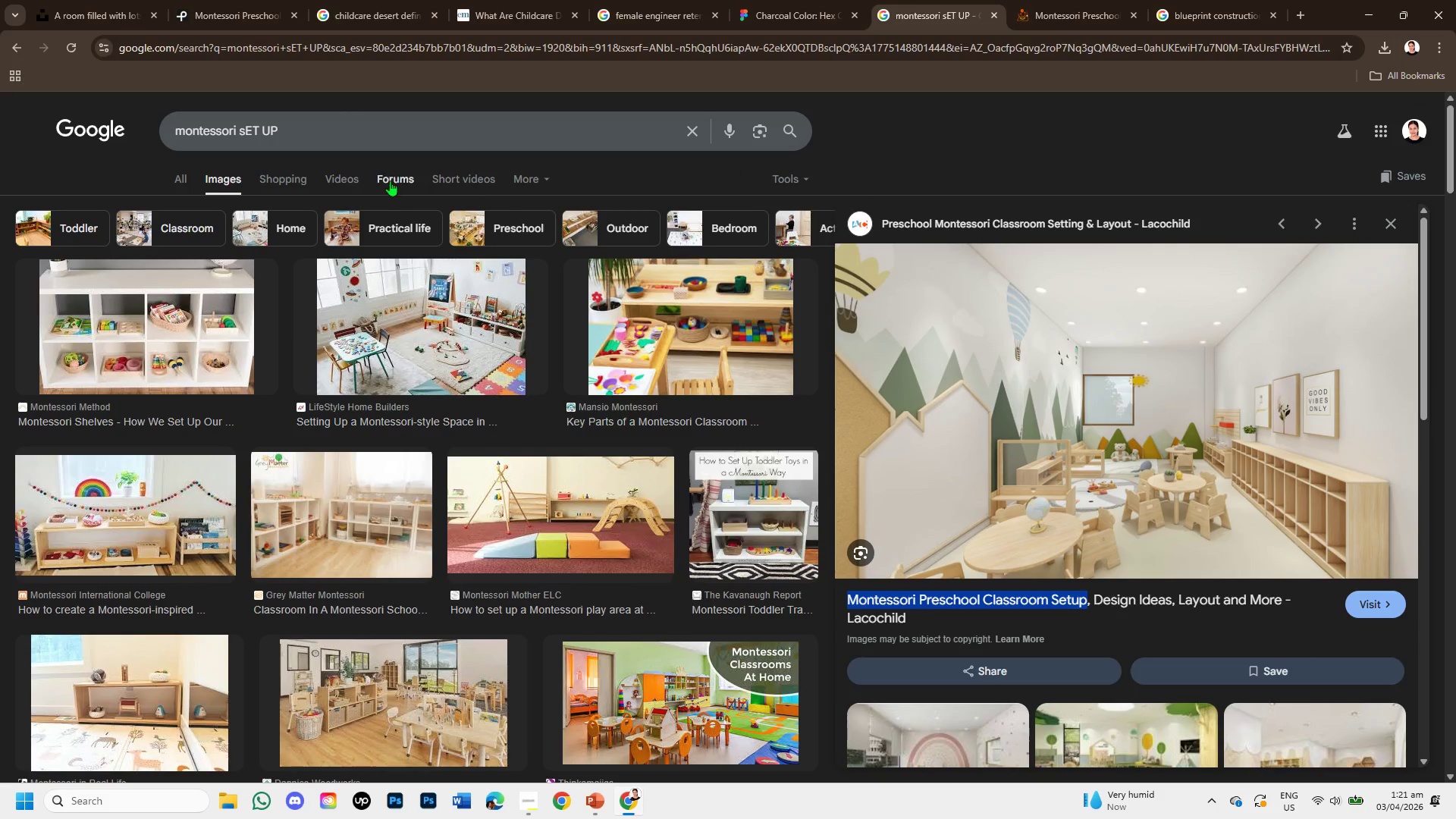 
left_click([351, 128])
 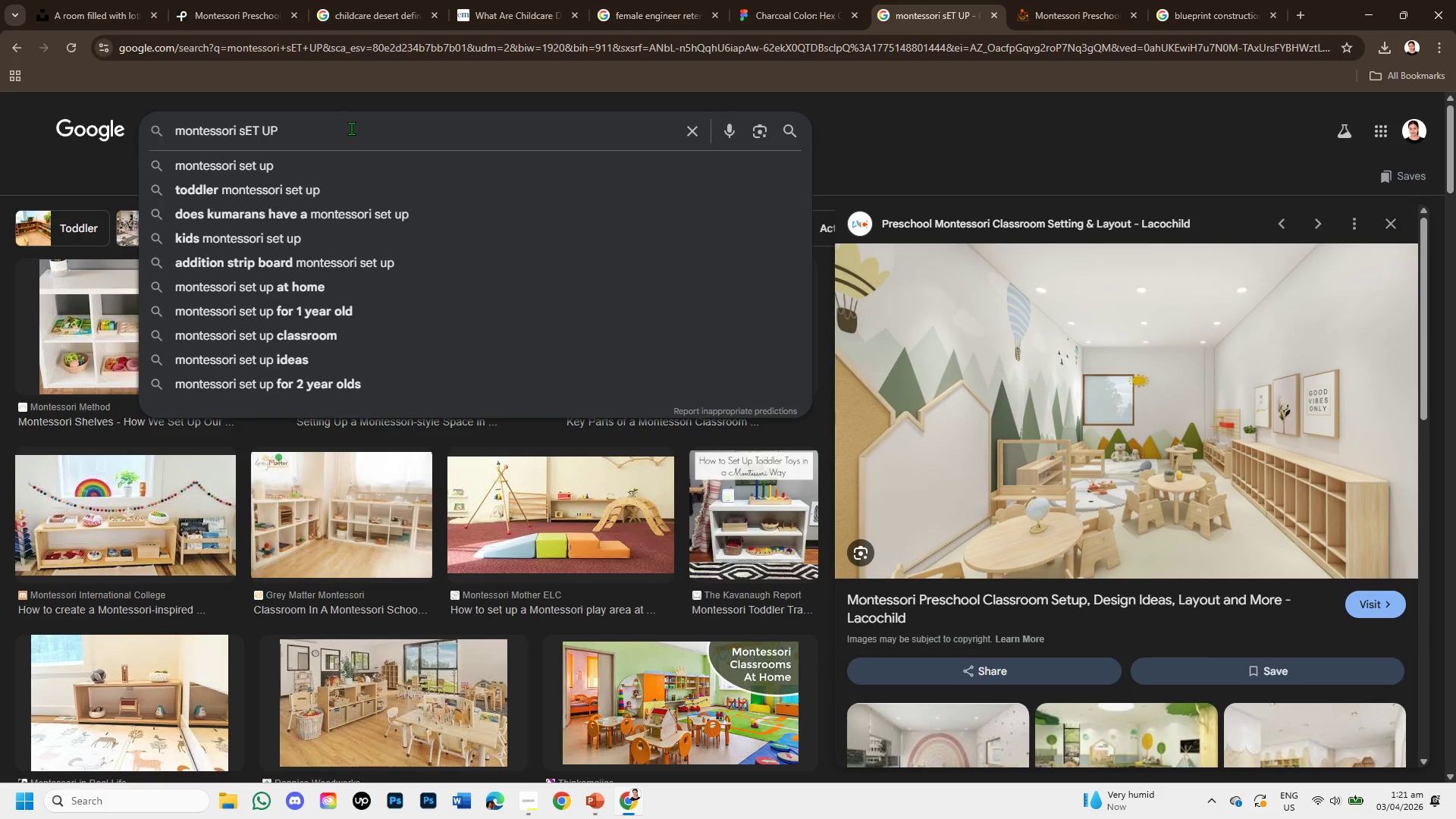 
hold_key(key=Backspace, duration=1.31)
 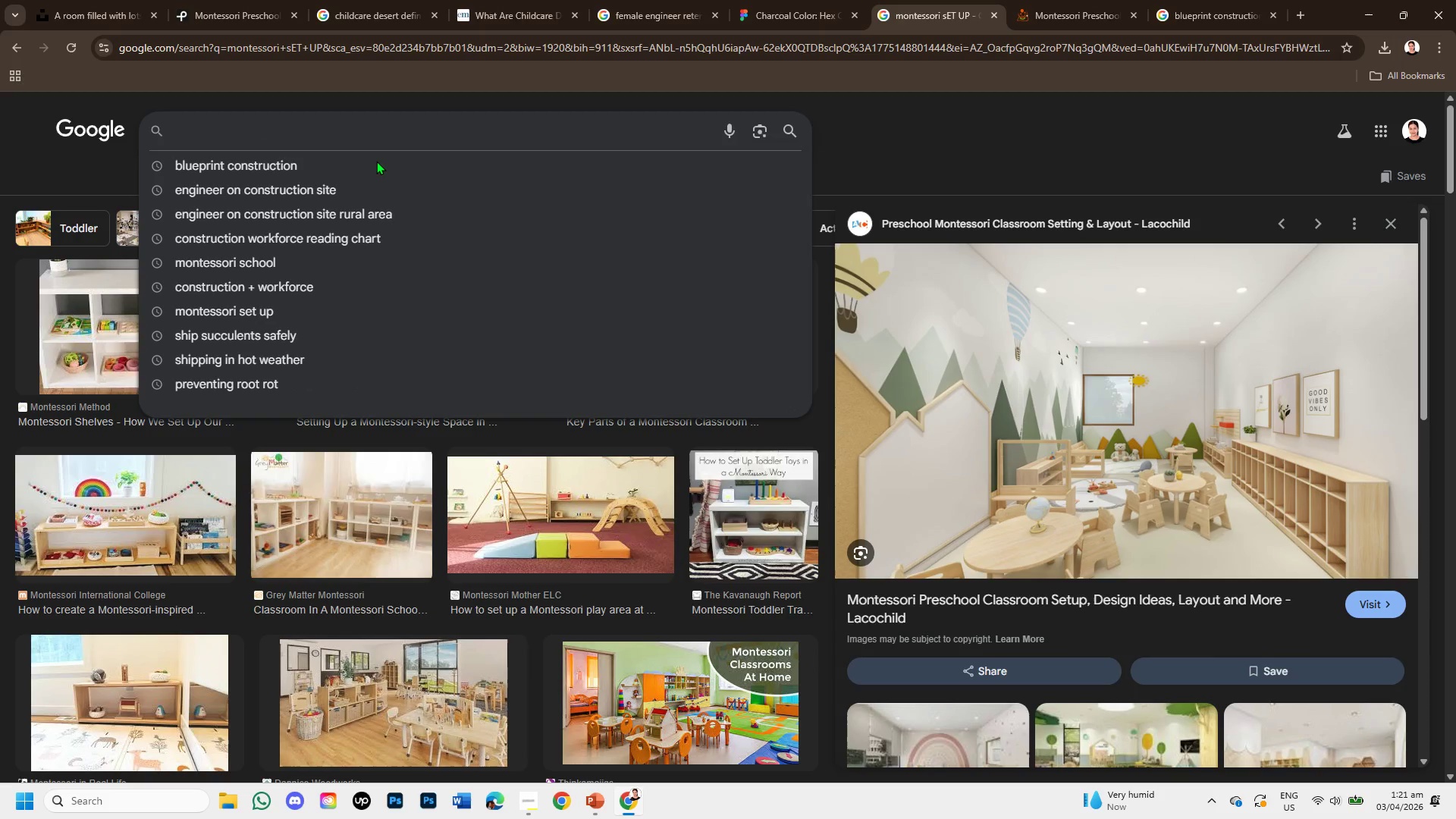 
key(Control+V)
 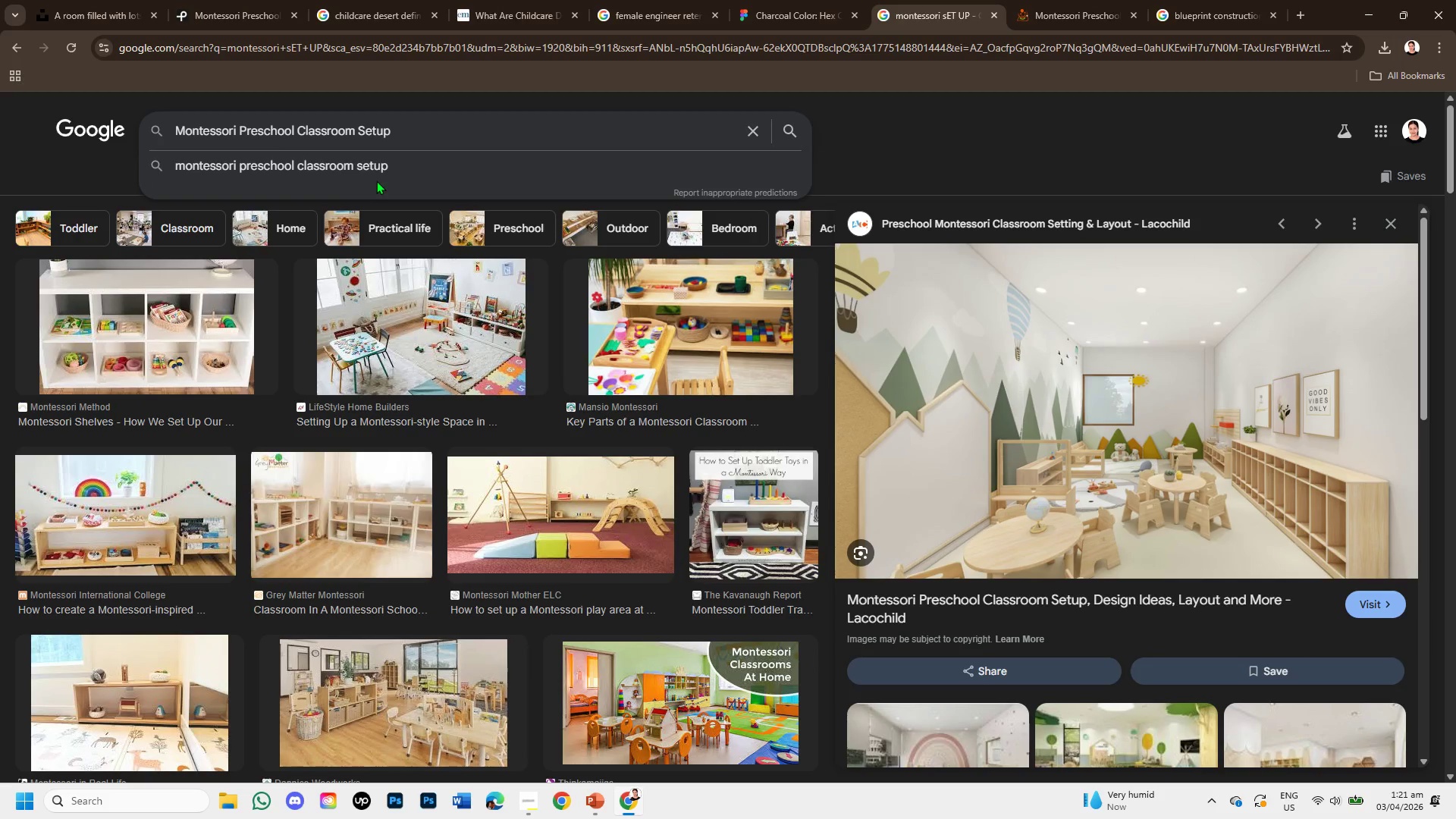 
key(Enter)
 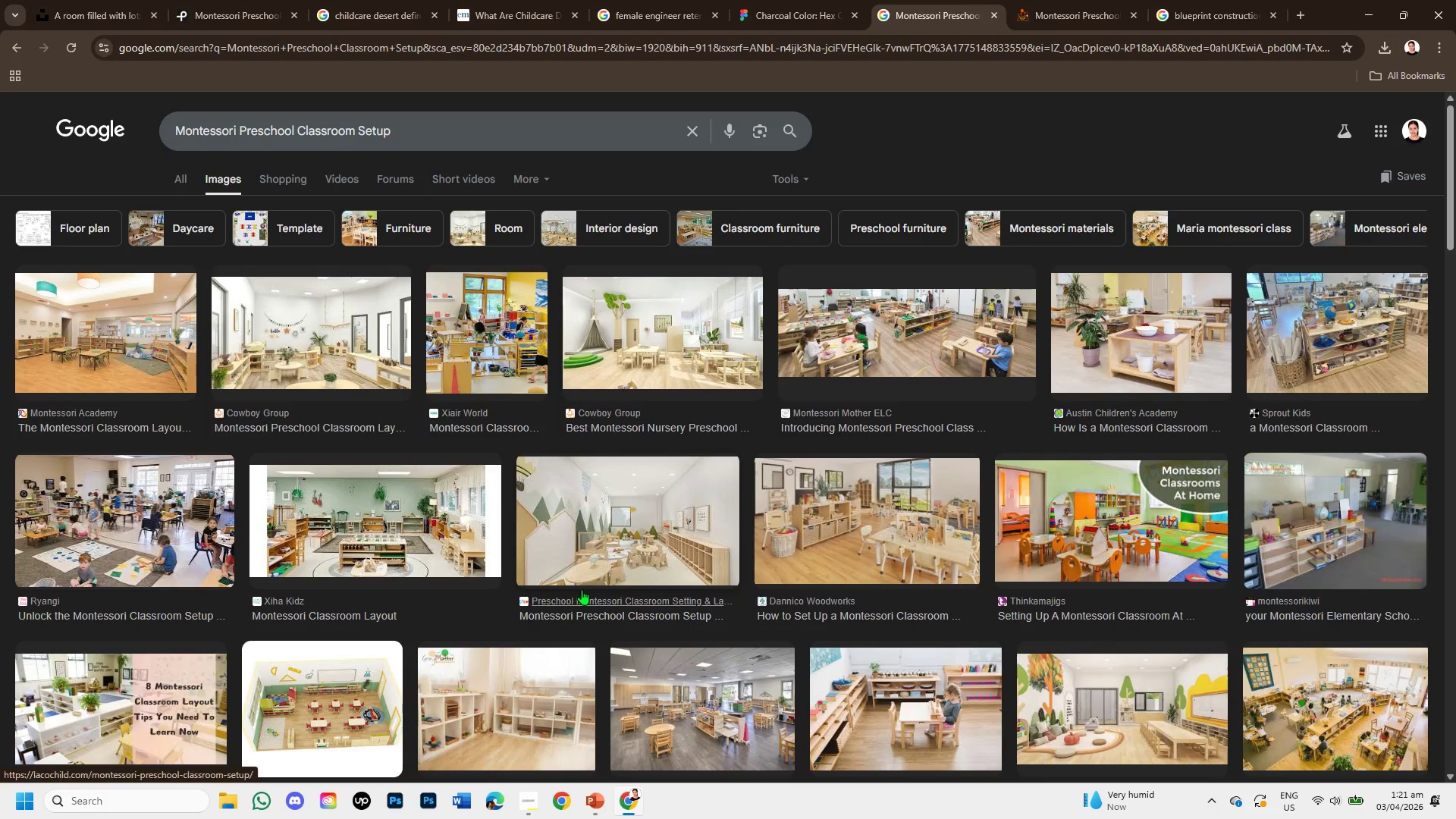 
scroll: coordinate [550, 613], scroll_direction: down, amount: 1.0
 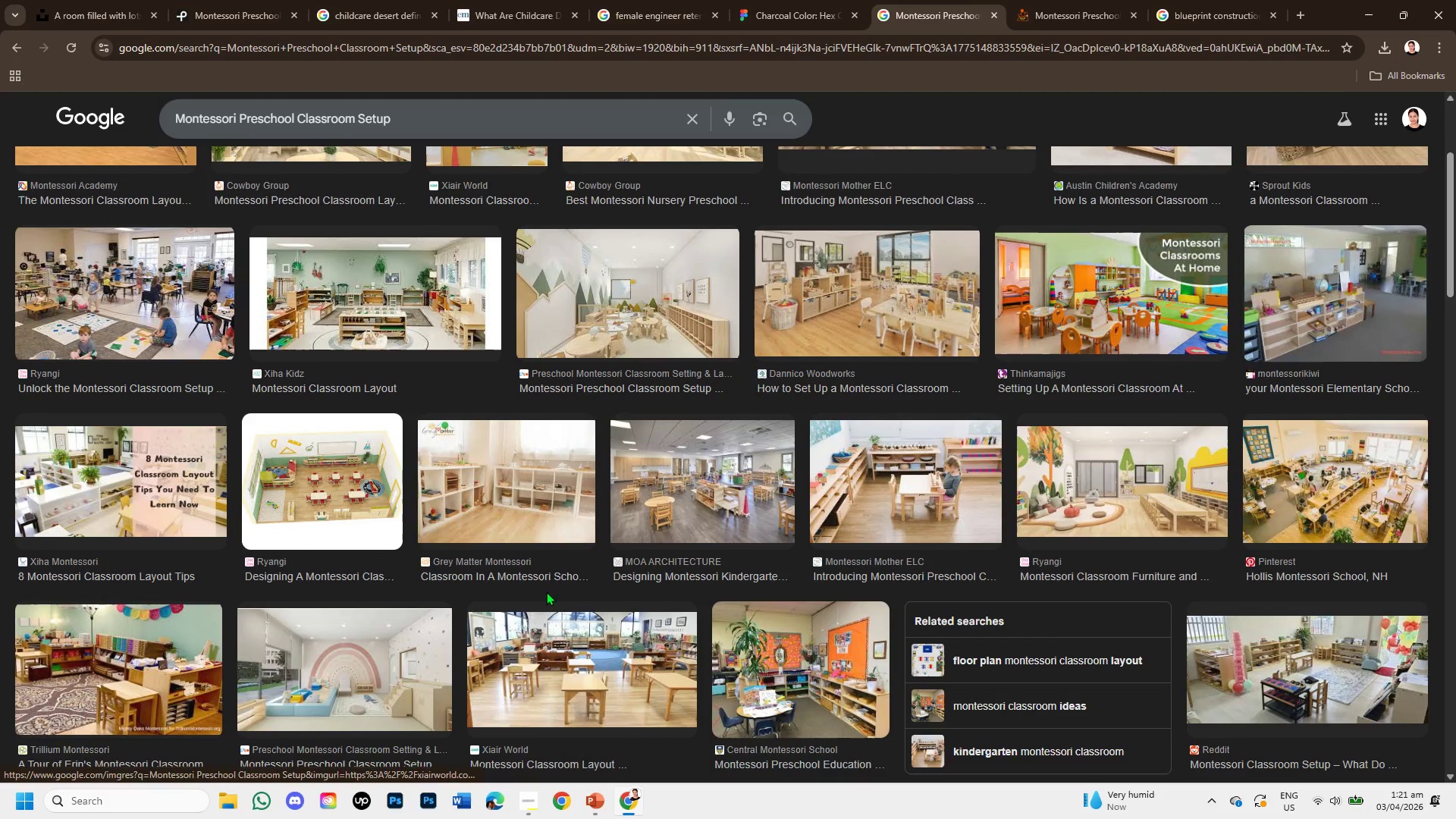 
scroll: coordinate [537, 532], scroll_direction: up, amount: 4.0
 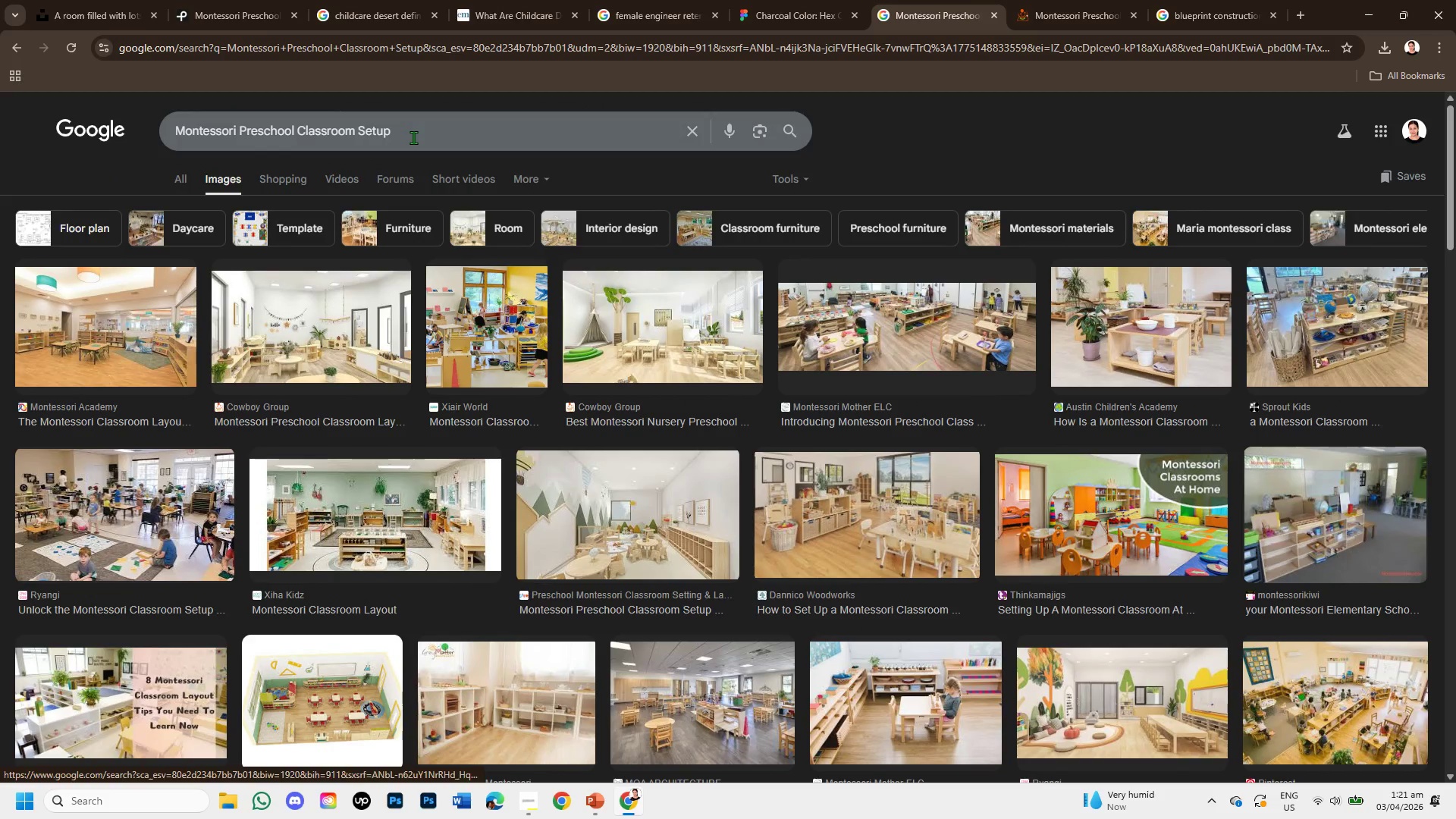 
left_click([413, 137])
 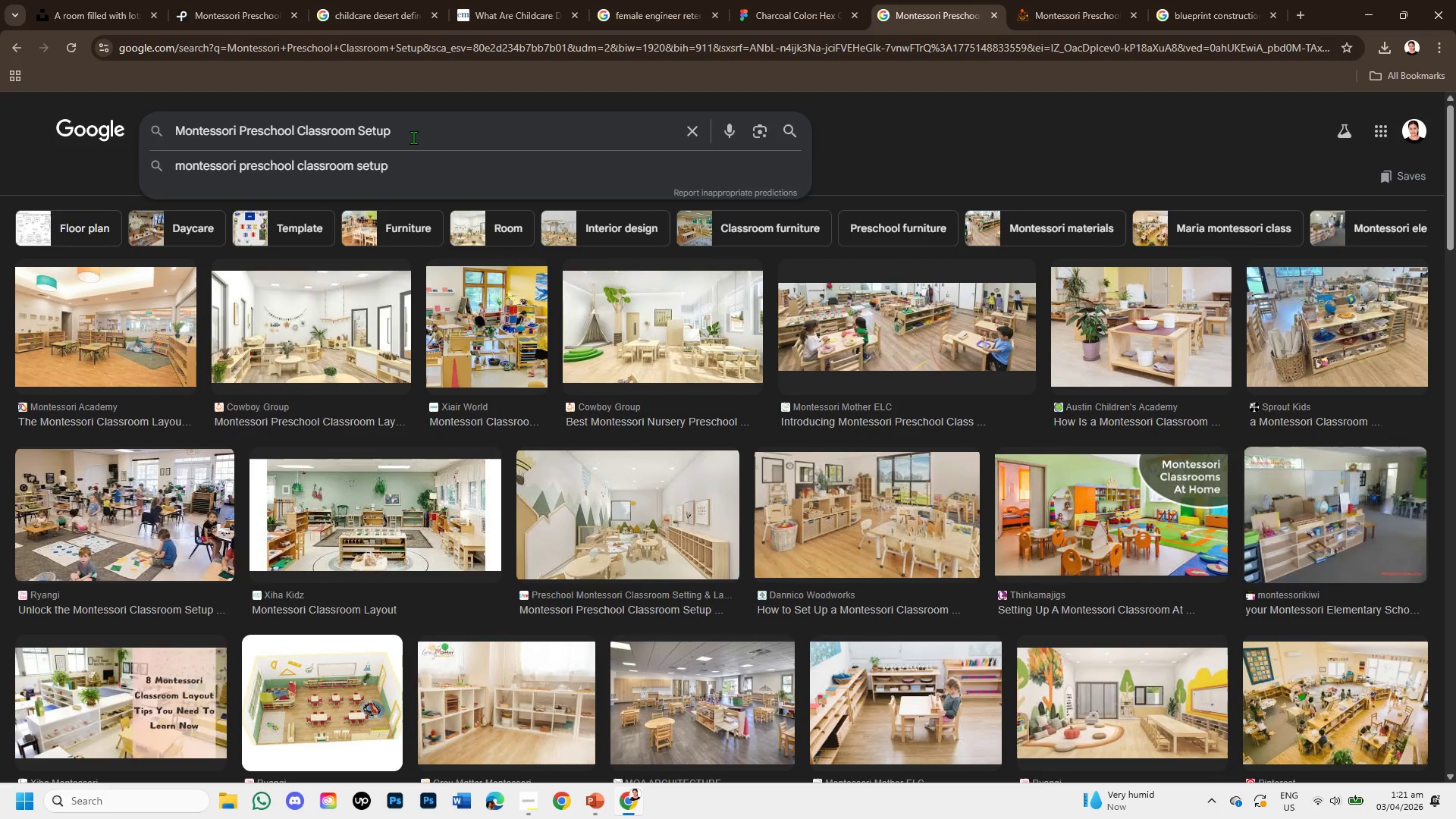 
type( vertical)
 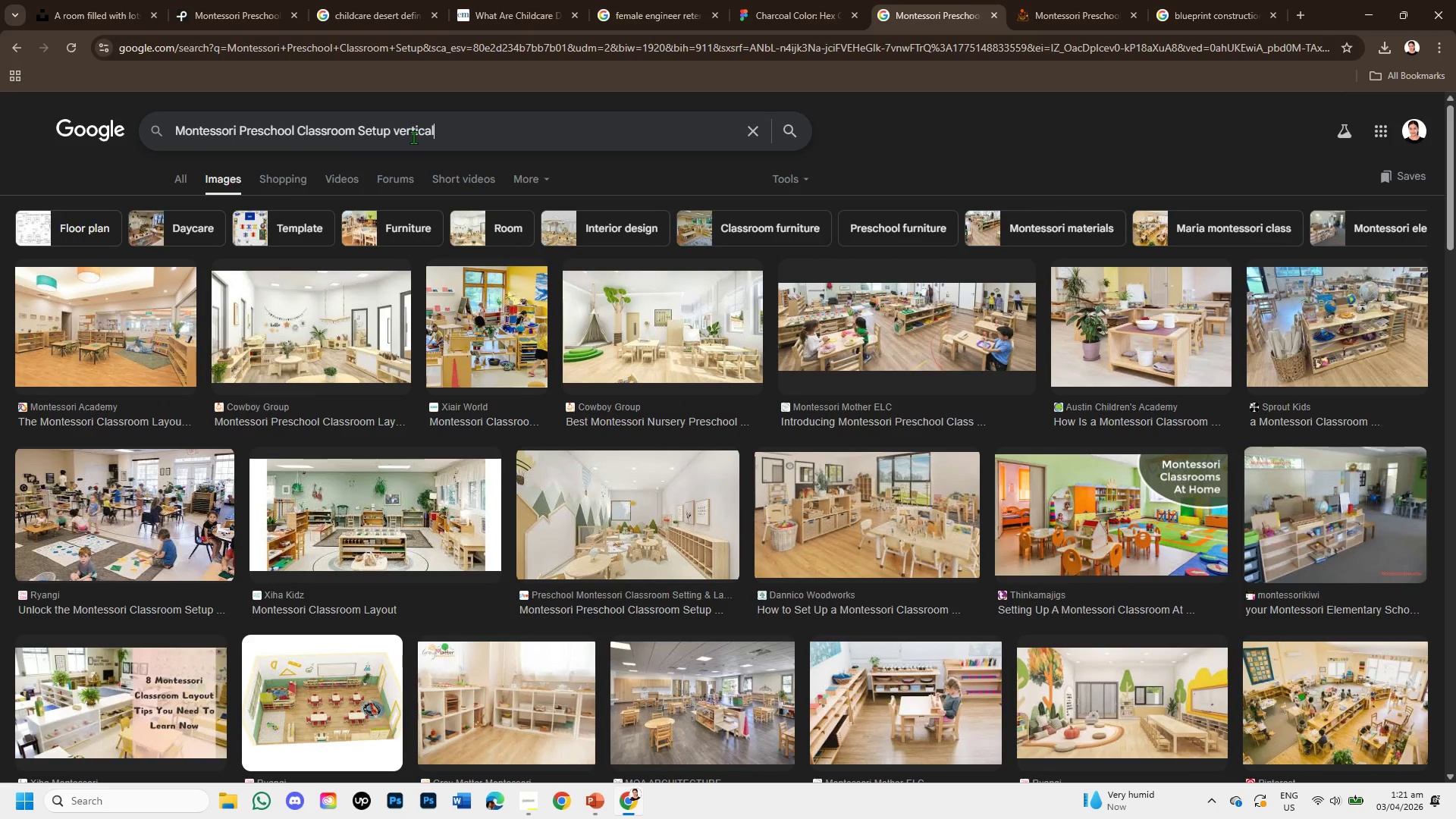 
key(Enter)
 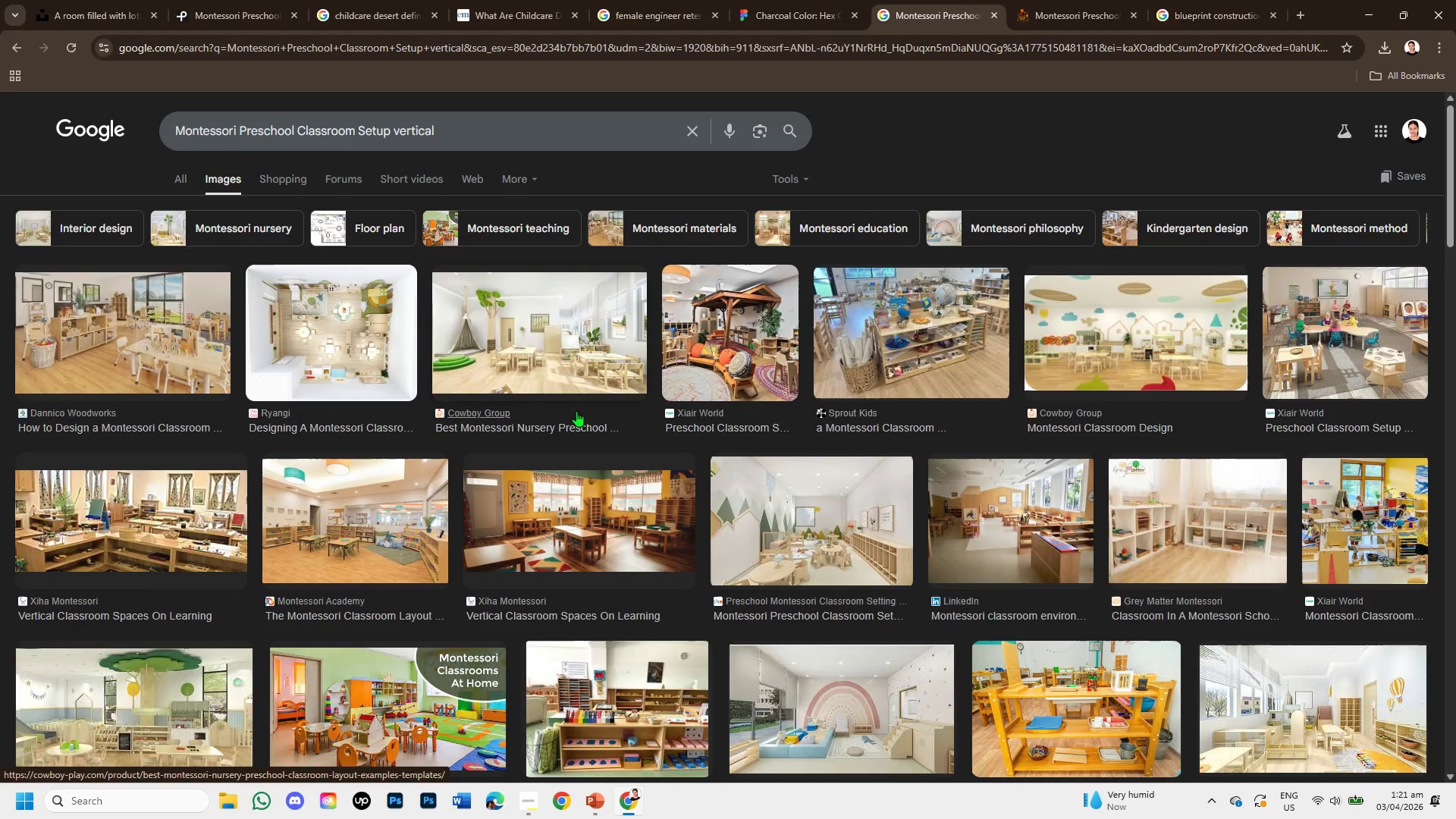 
wait(5.27)
 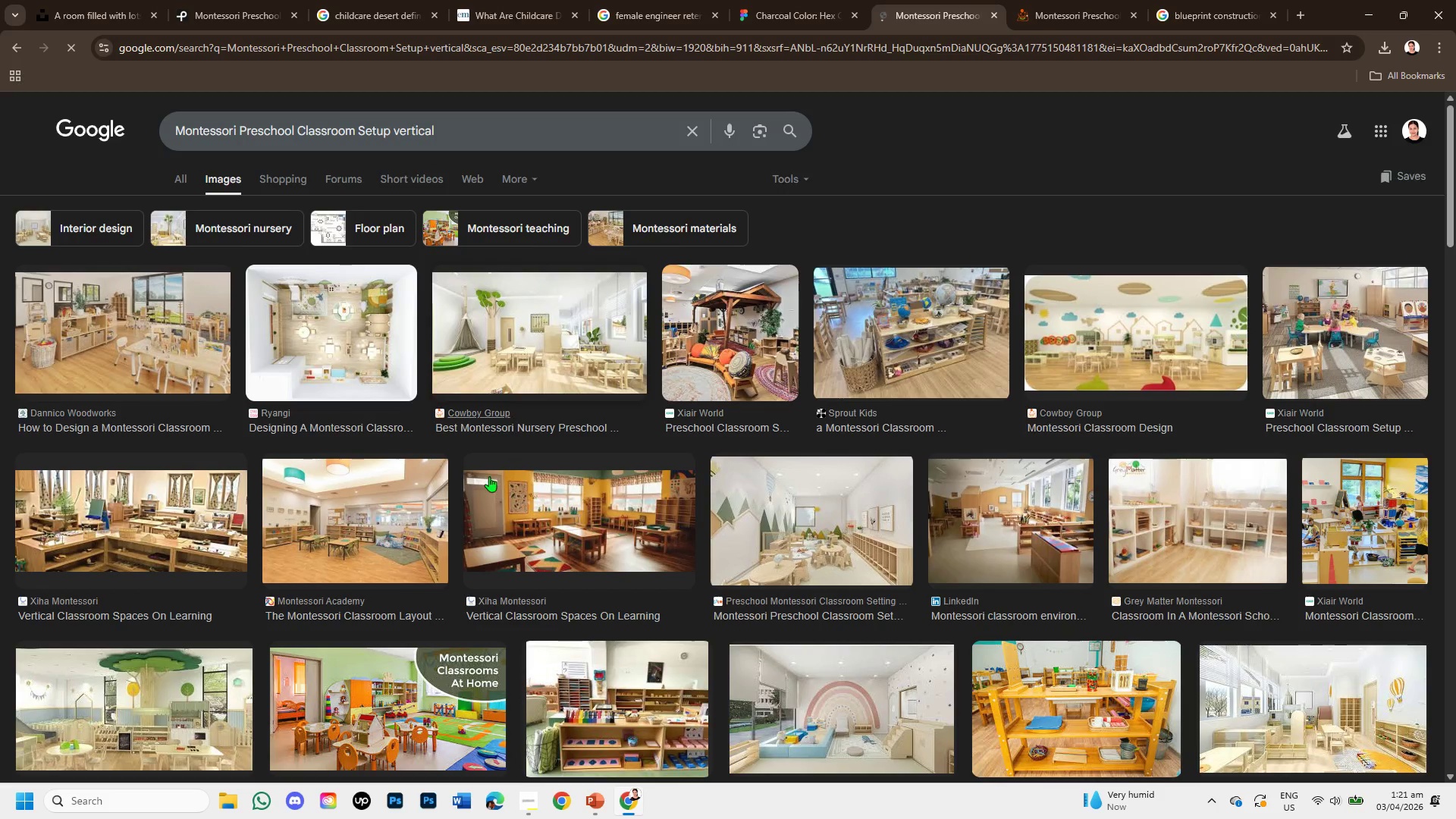 
left_click([118, 341])
 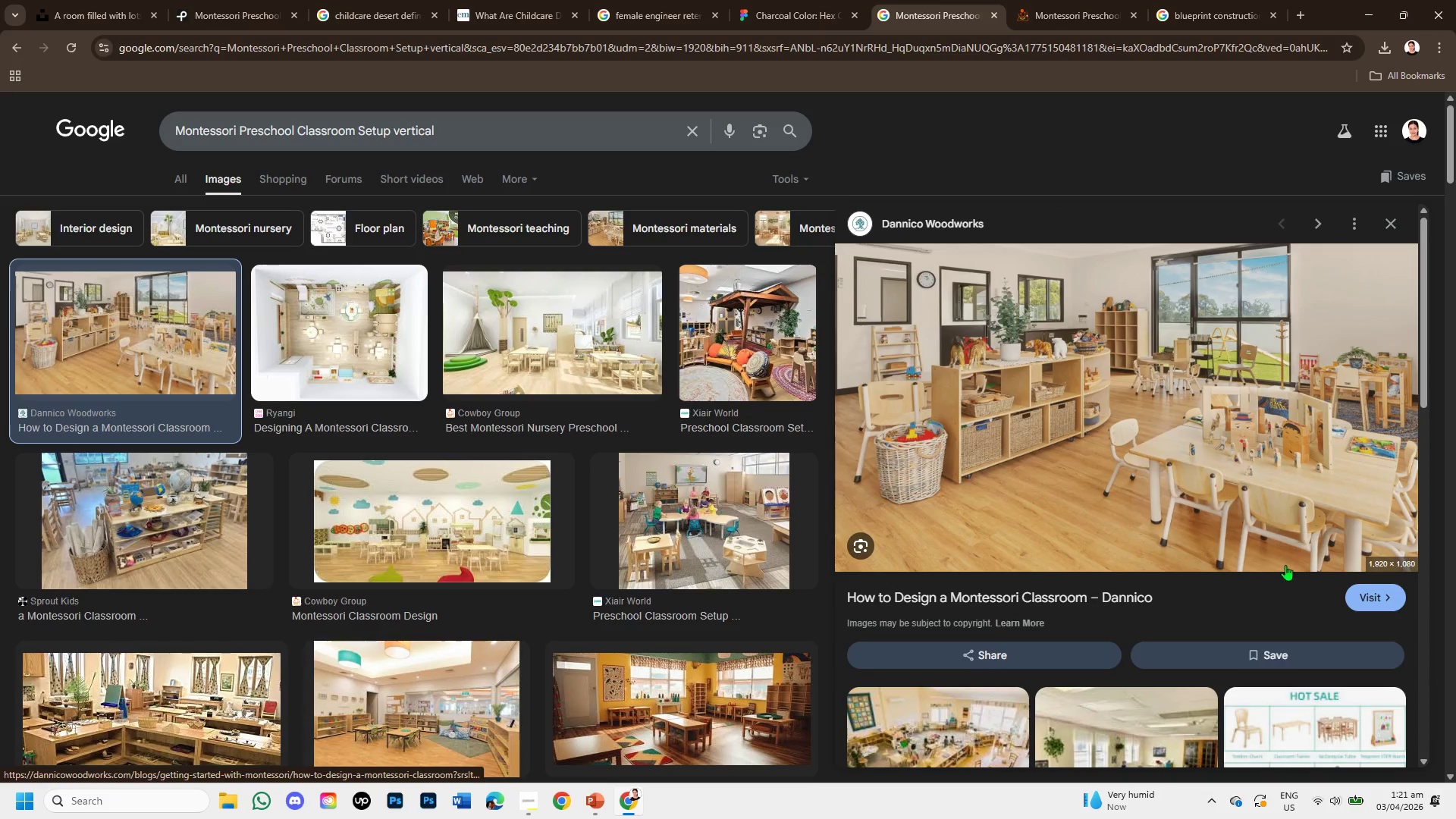 
right_click([1142, 383])
 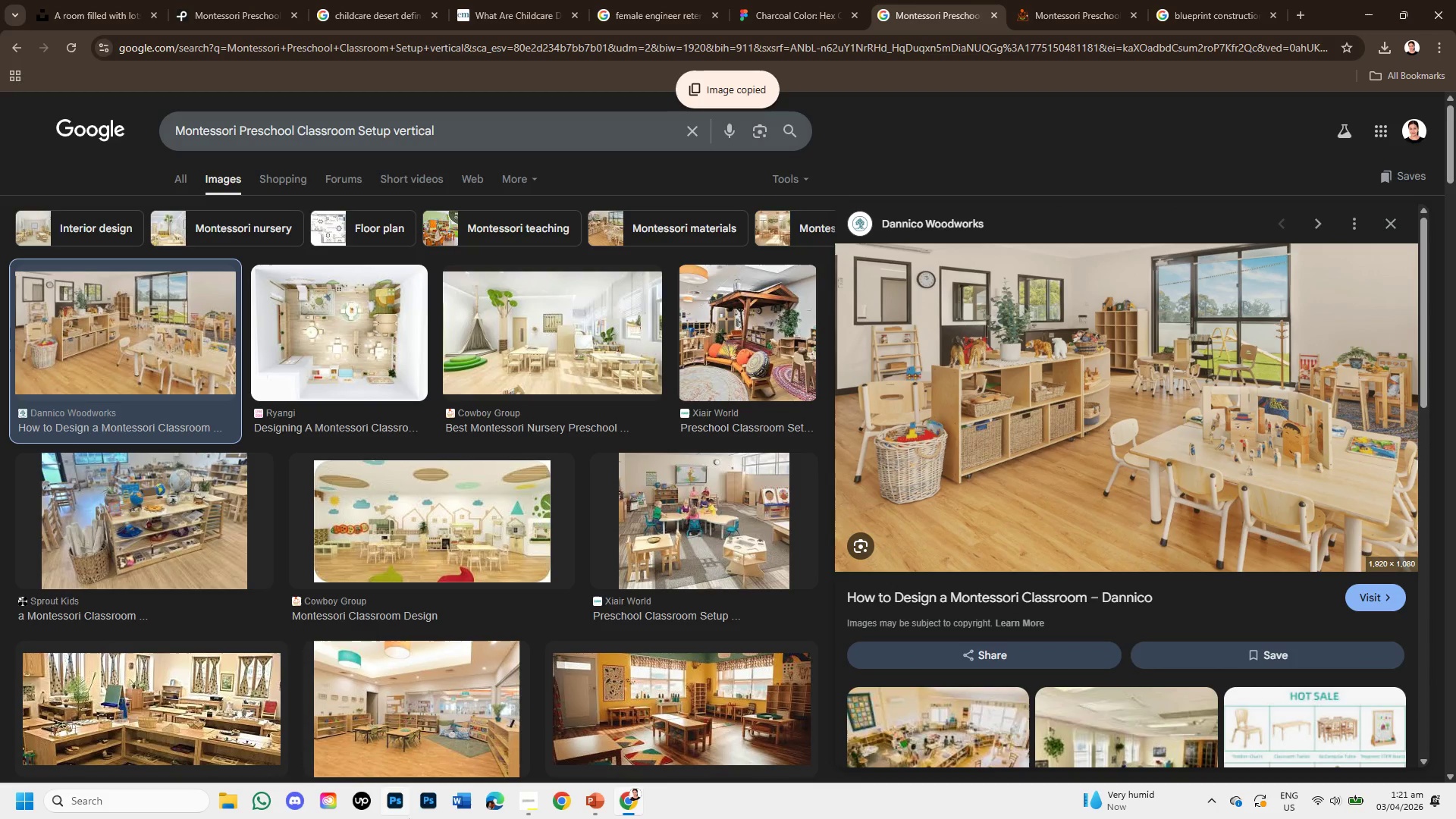 
left_click([628, 805])
 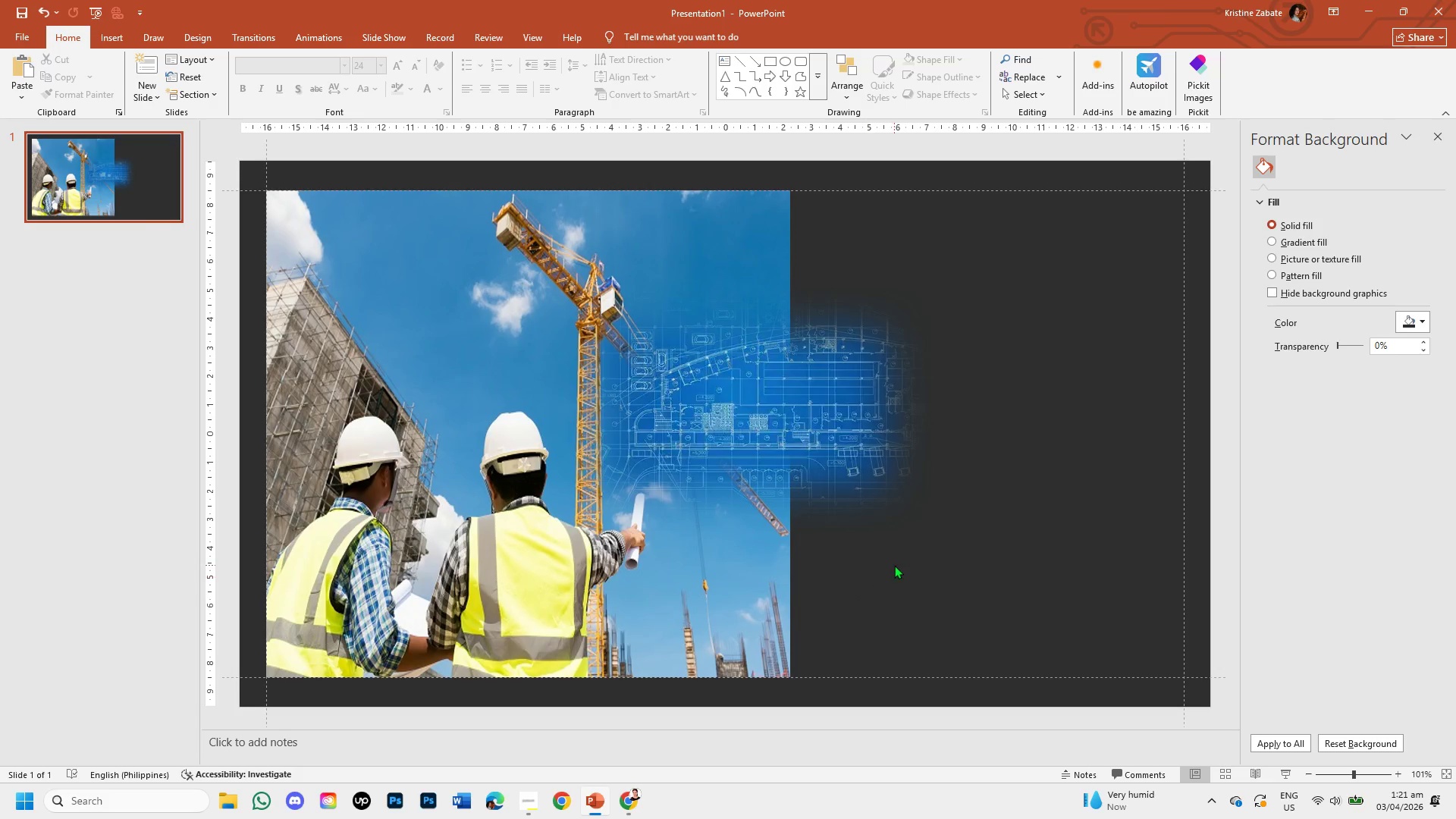 
key(Control+V)
 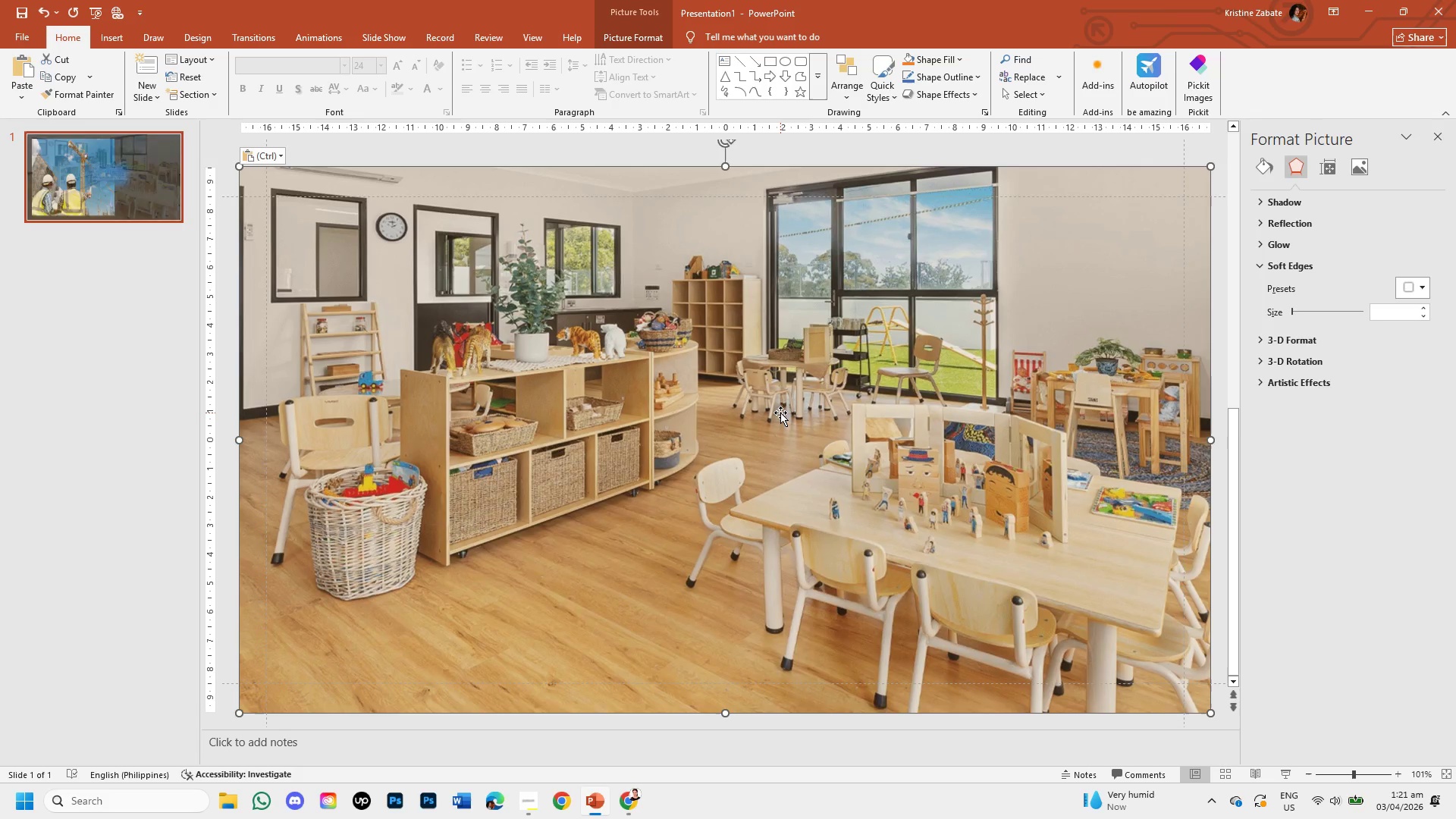 
double_click([780, 413])
 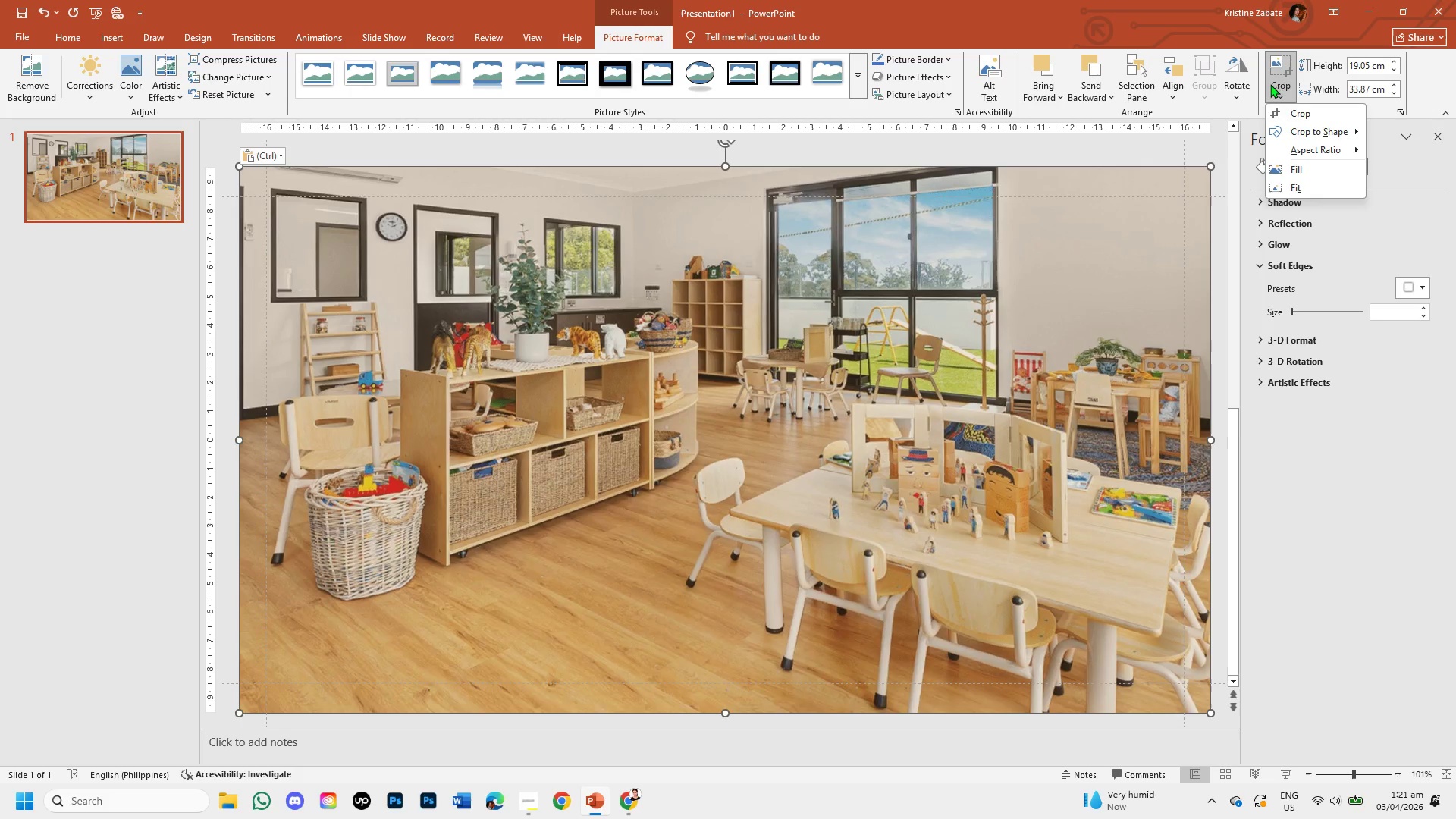 
left_click([1294, 113])
 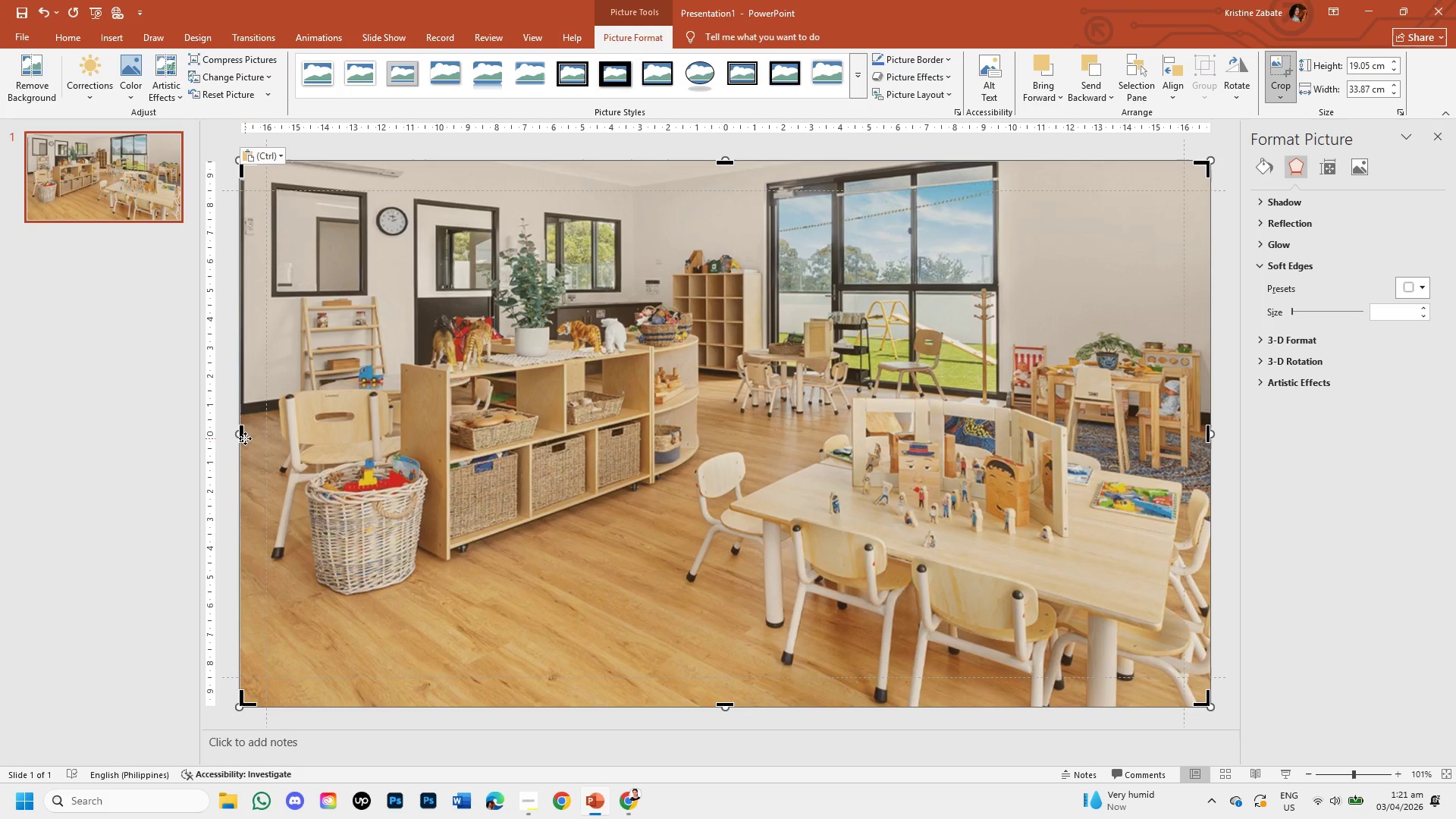 
left_click_drag(start_coordinate=[243, 437], to_coordinate=[704, 457])
 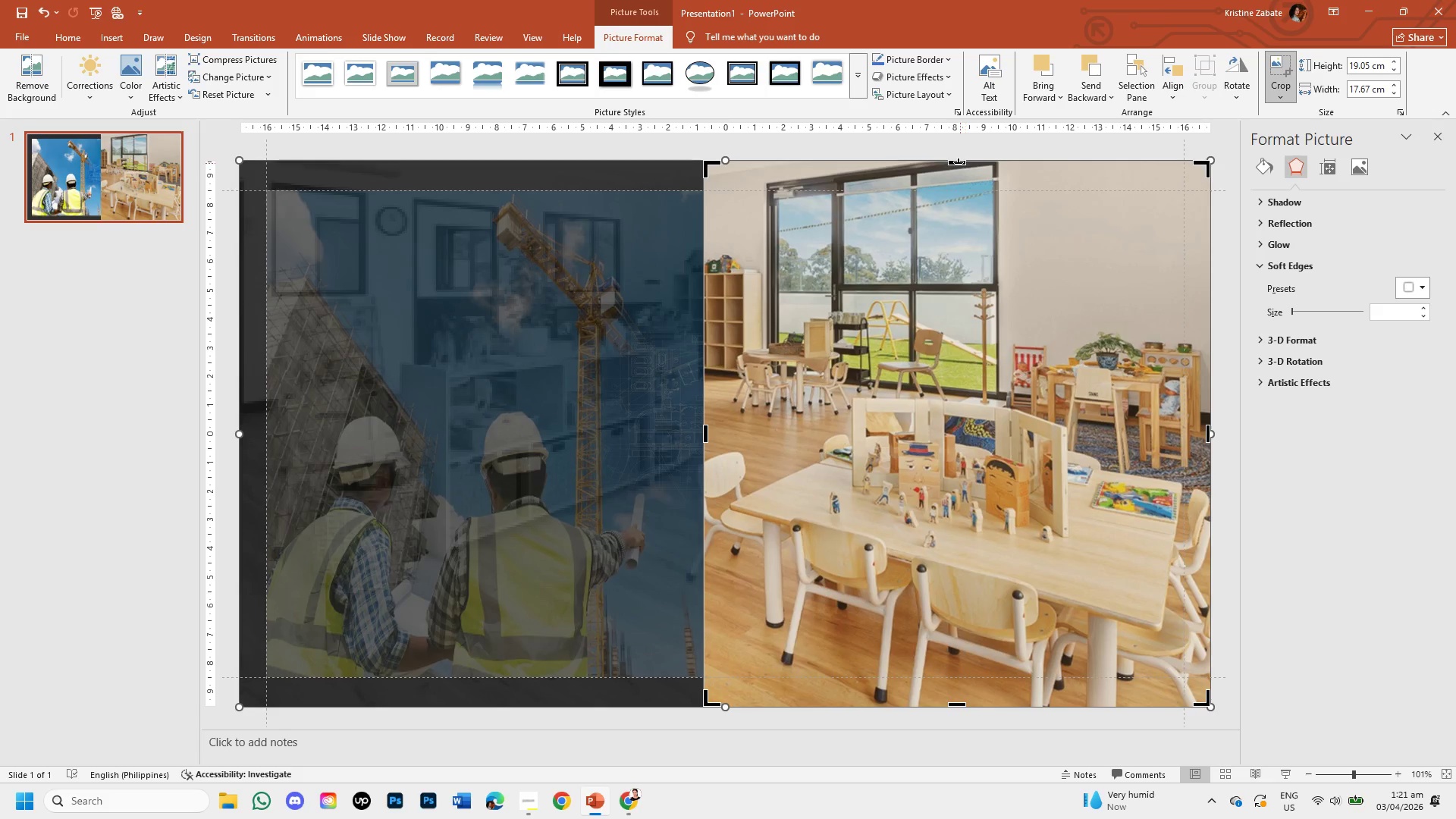 
left_click_drag(start_coordinate=[959, 163], to_coordinate=[958, 193])
 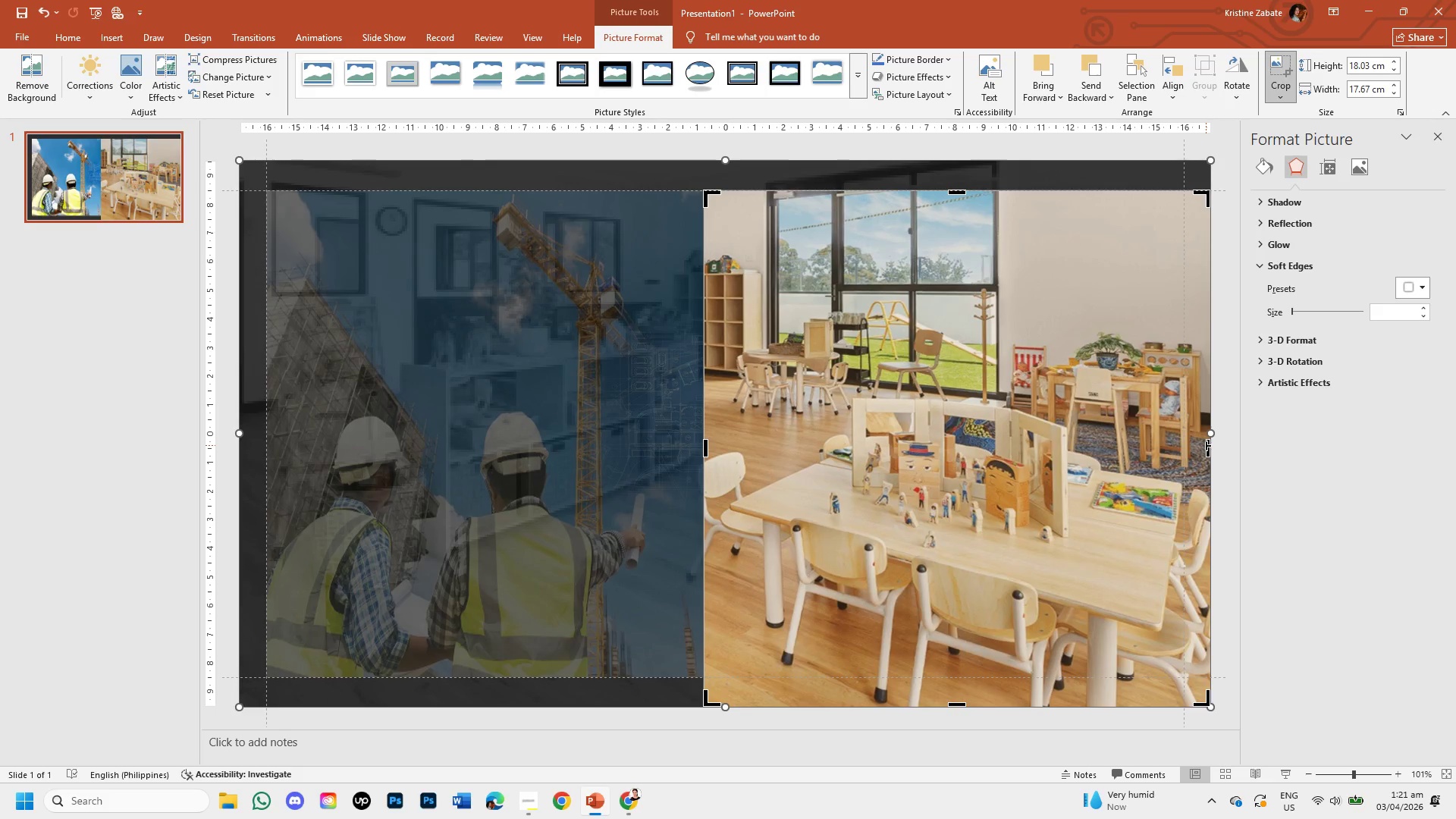 
left_click_drag(start_coordinate=[1205, 446], to_coordinate=[1183, 445])
 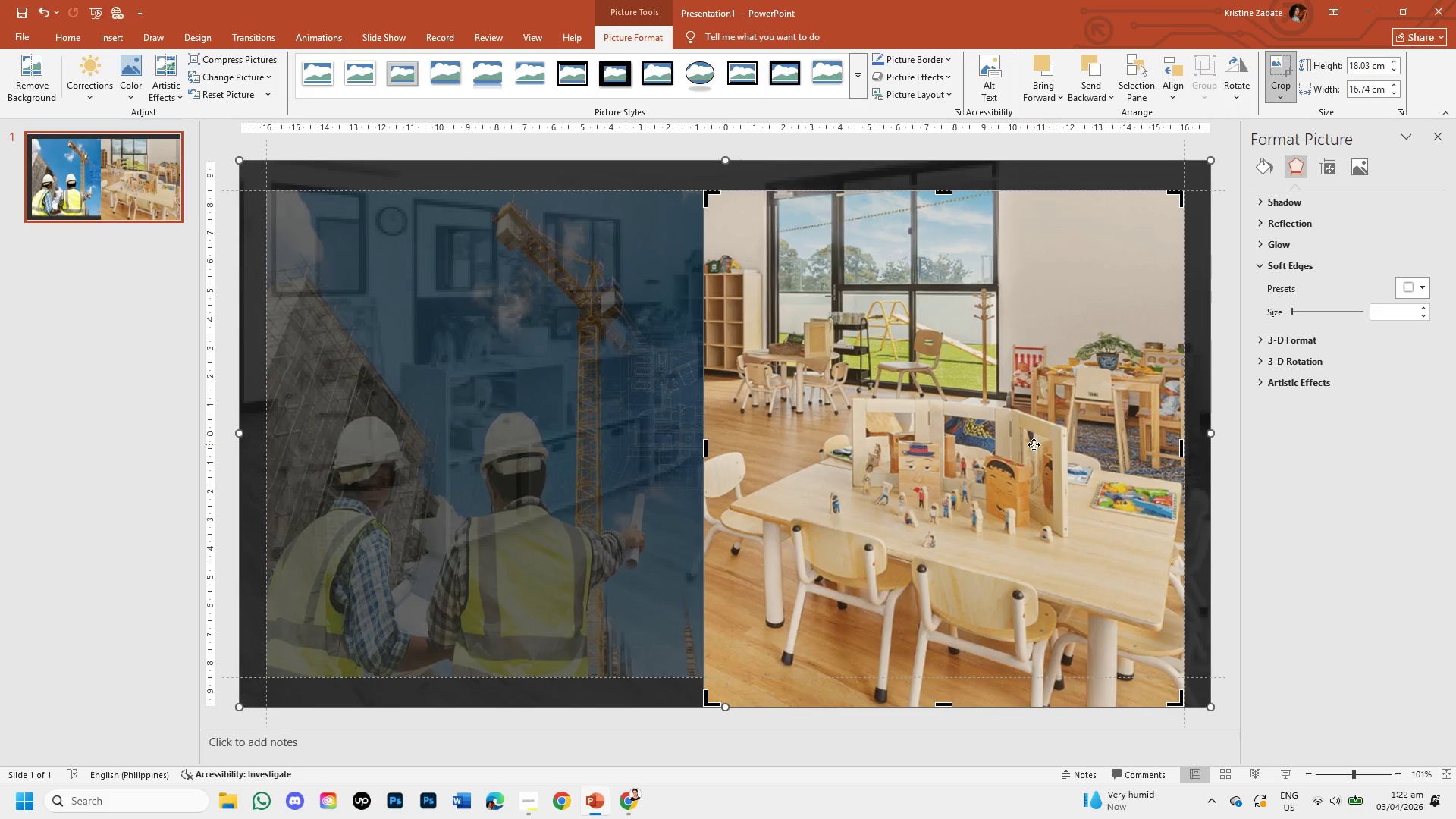 
left_click_drag(start_coordinate=[1034, 444], to_coordinate=[1041, 443])
 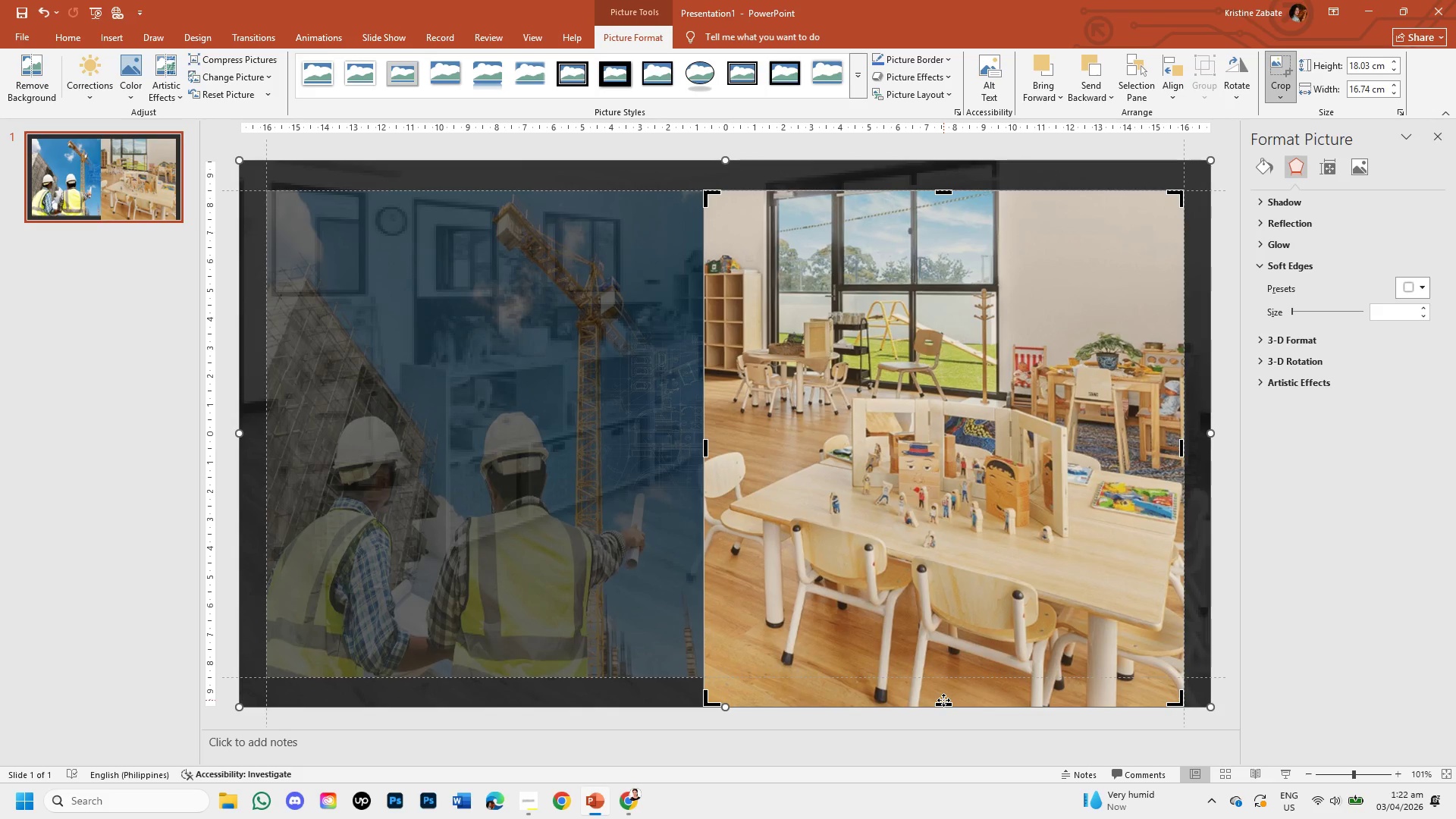 
left_click_drag(start_coordinate=[949, 704], to_coordinate=[946, 678])
 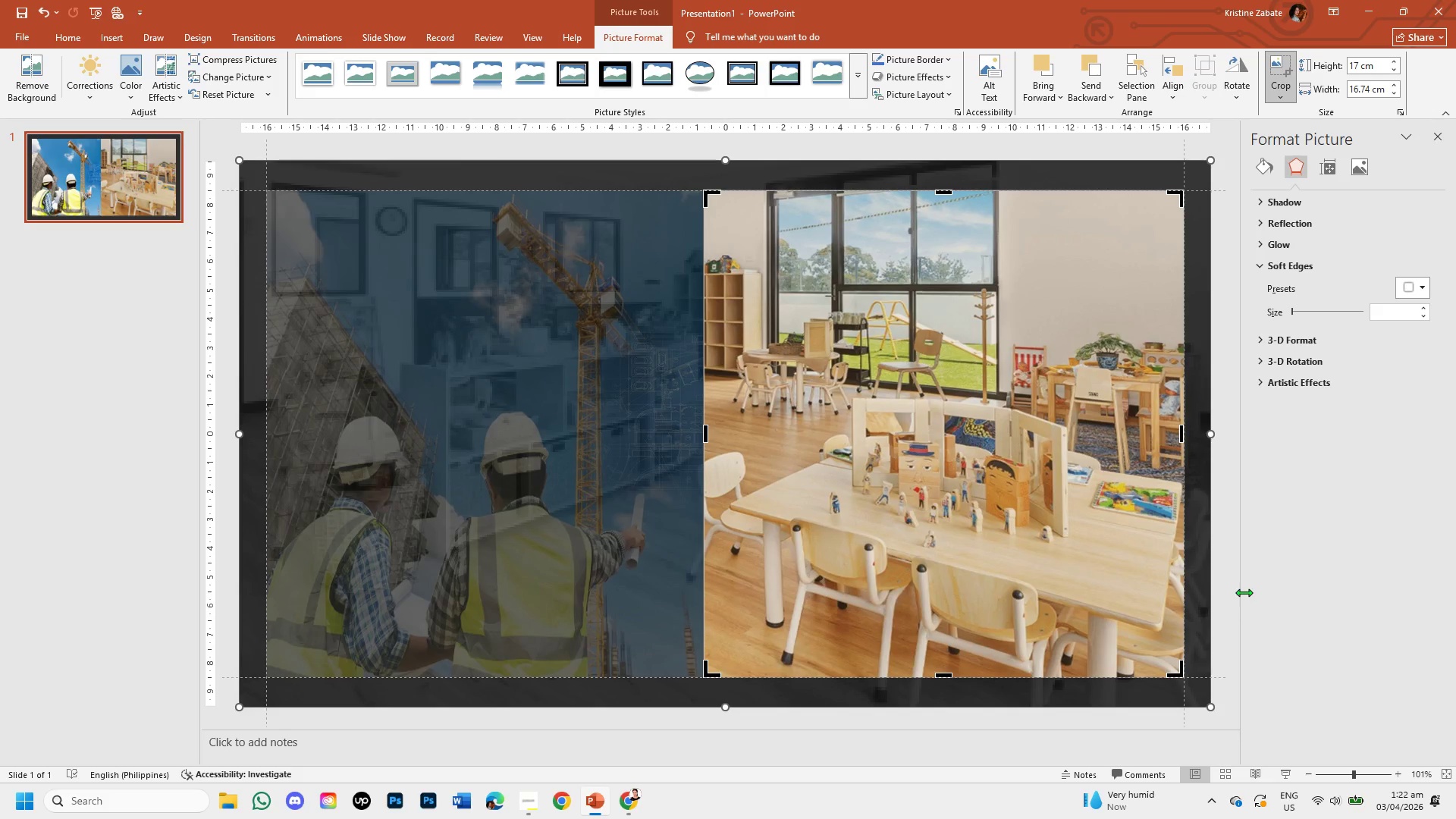 
left_click([1228, 583])
 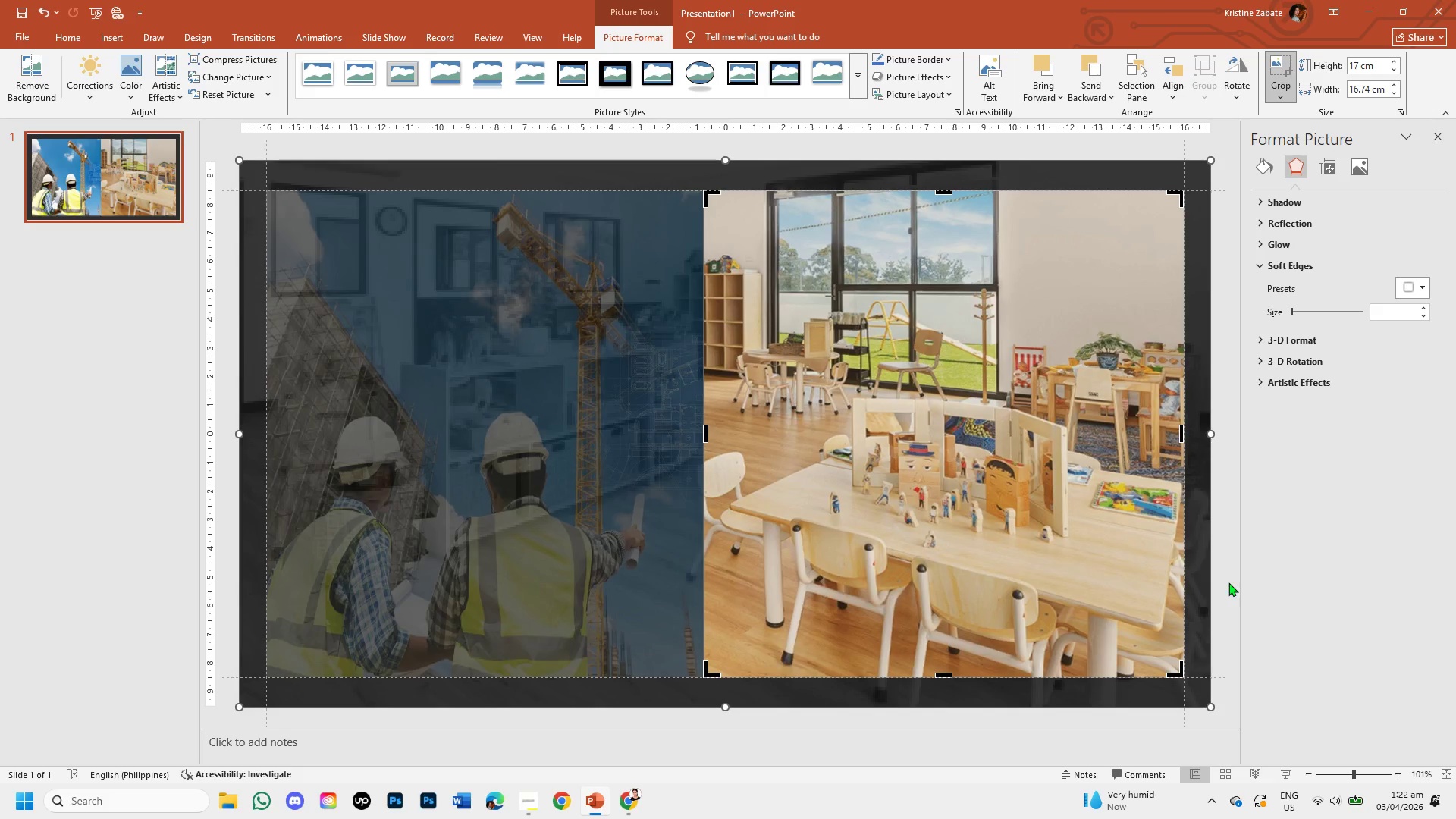 
left_click([1218, 587])
 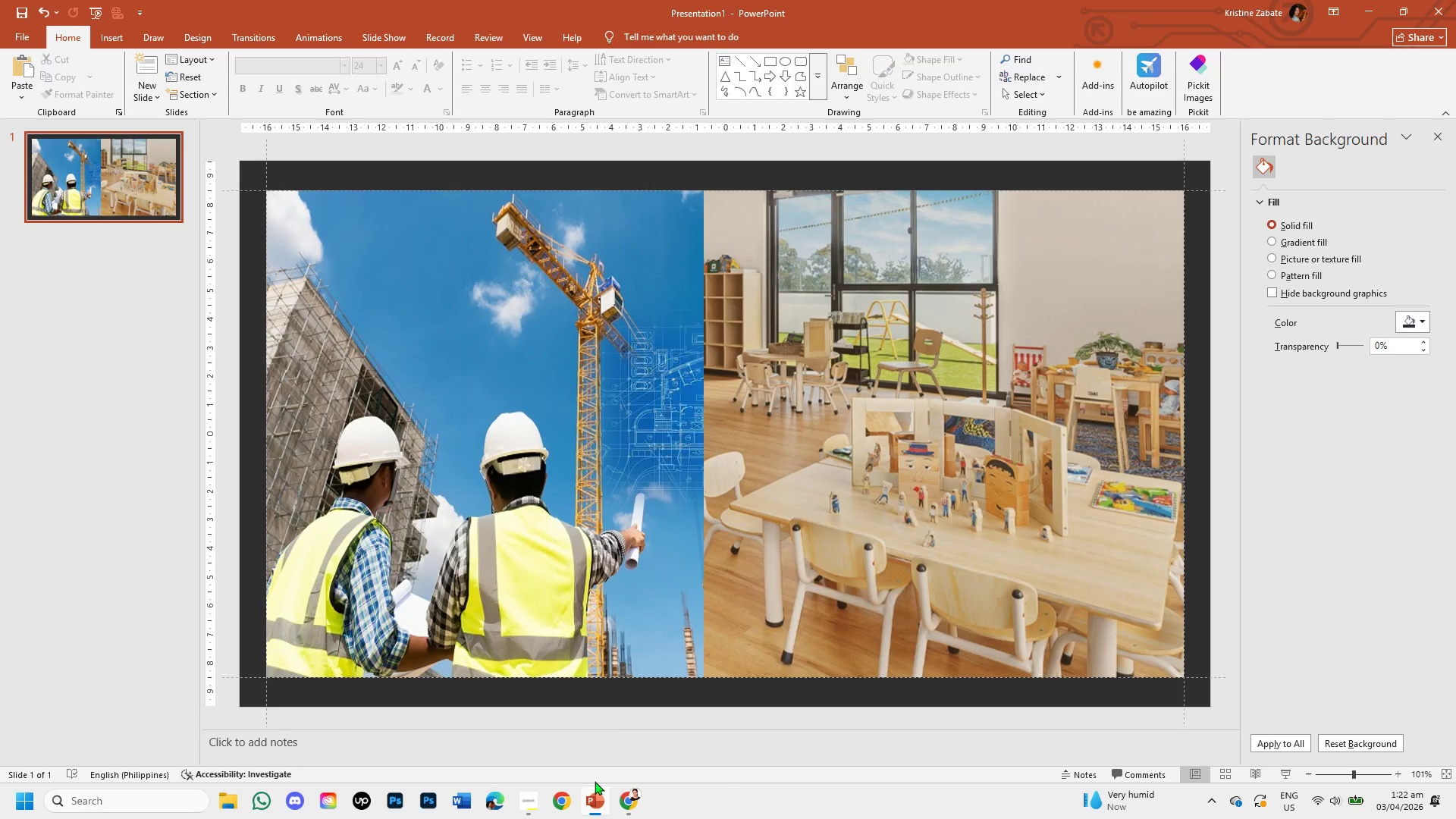 
wait(7.99)
 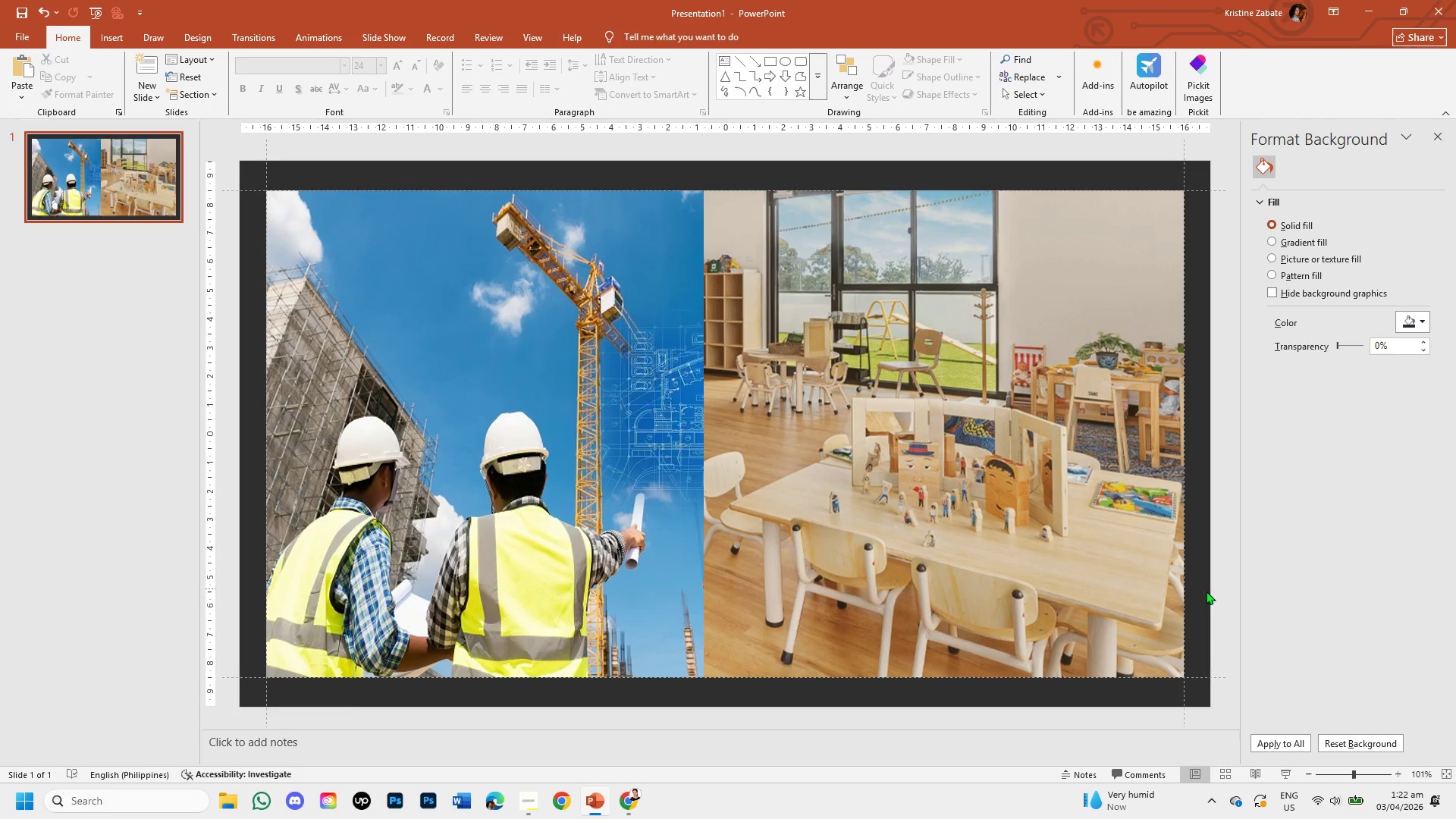 
double_click([842, 466])
 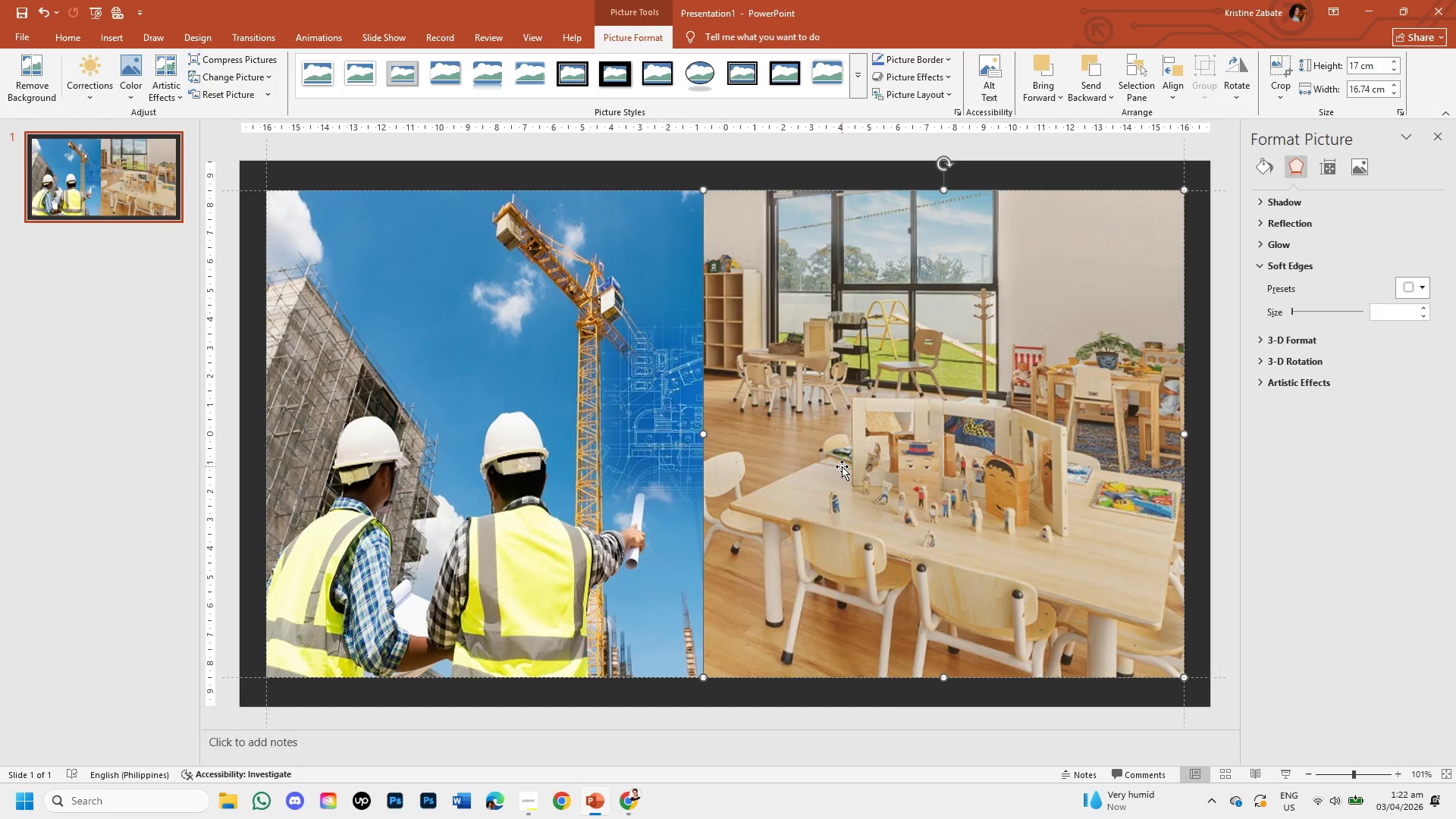 
right_click([842, 466])
 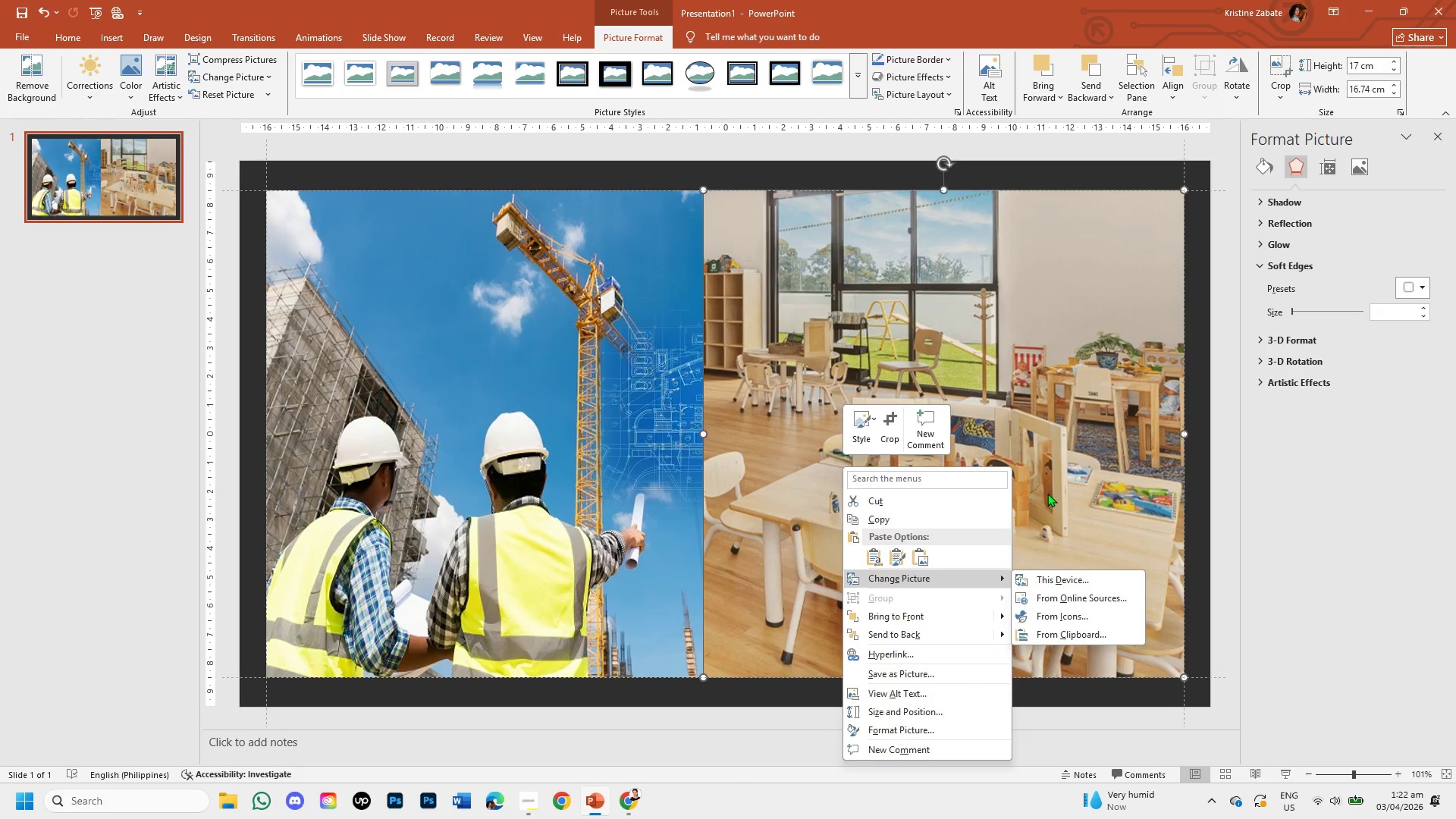 
wait(5.3)
 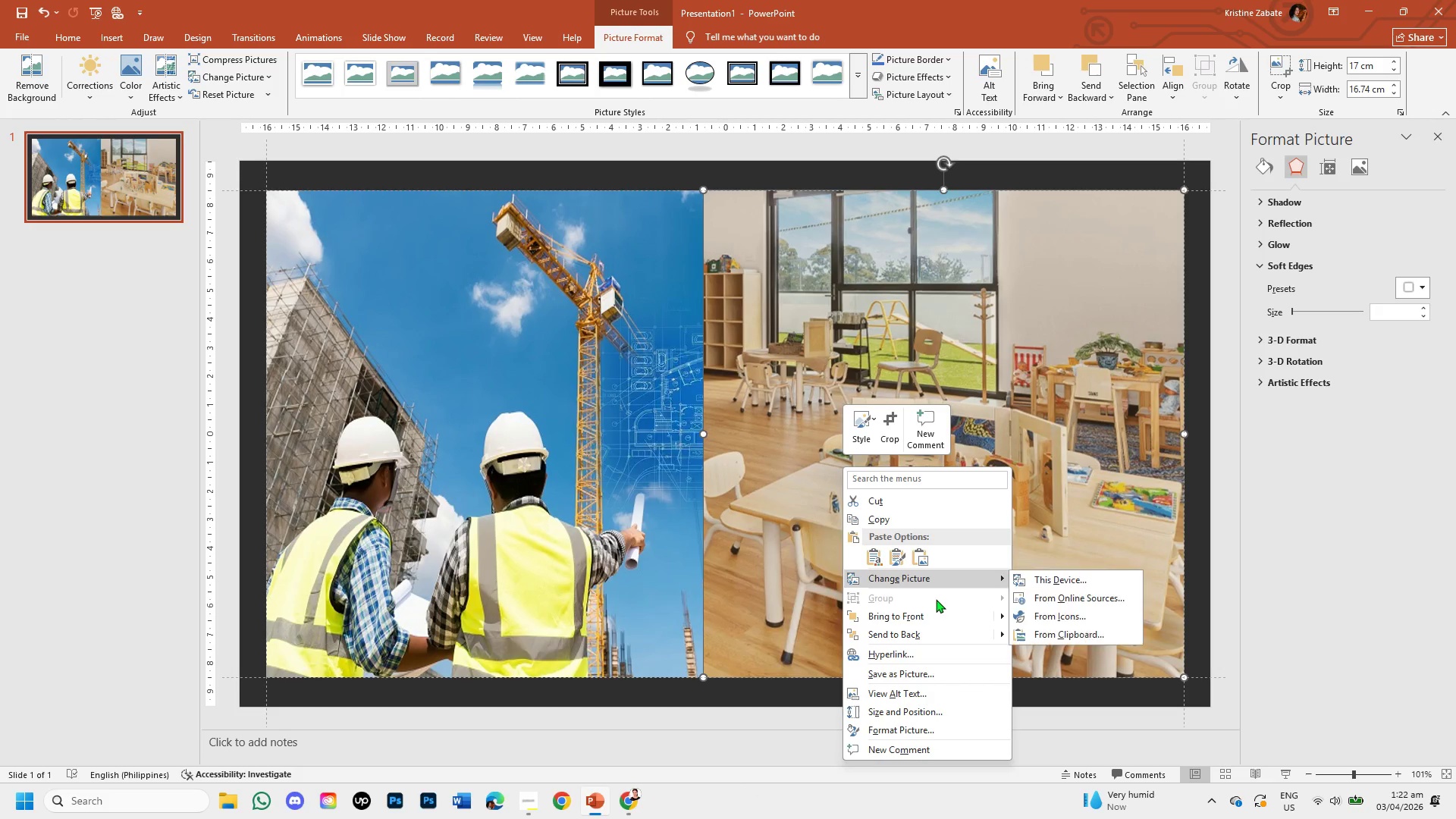 
left_click([1047, 493])
 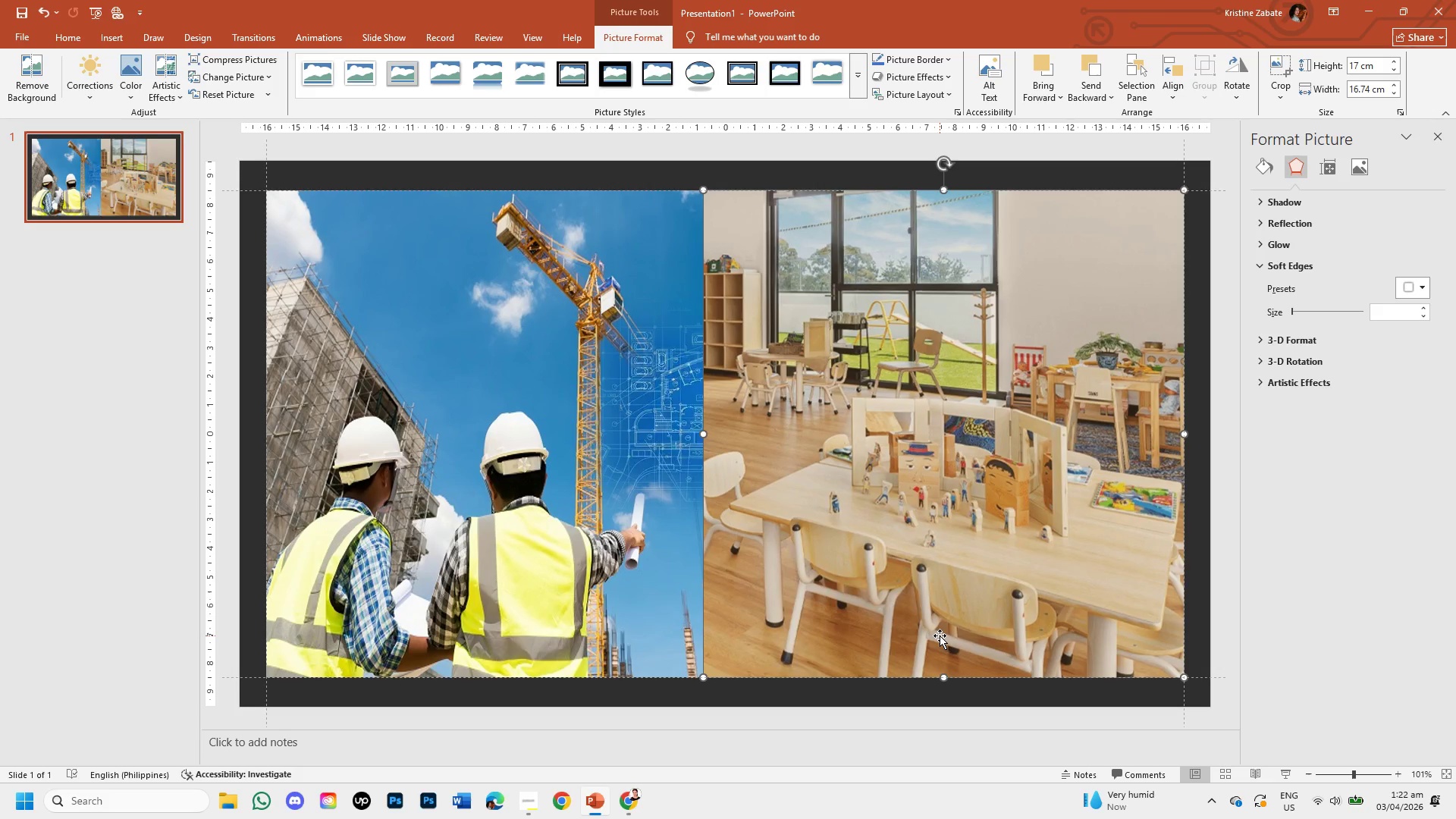 
wait(15.16)
 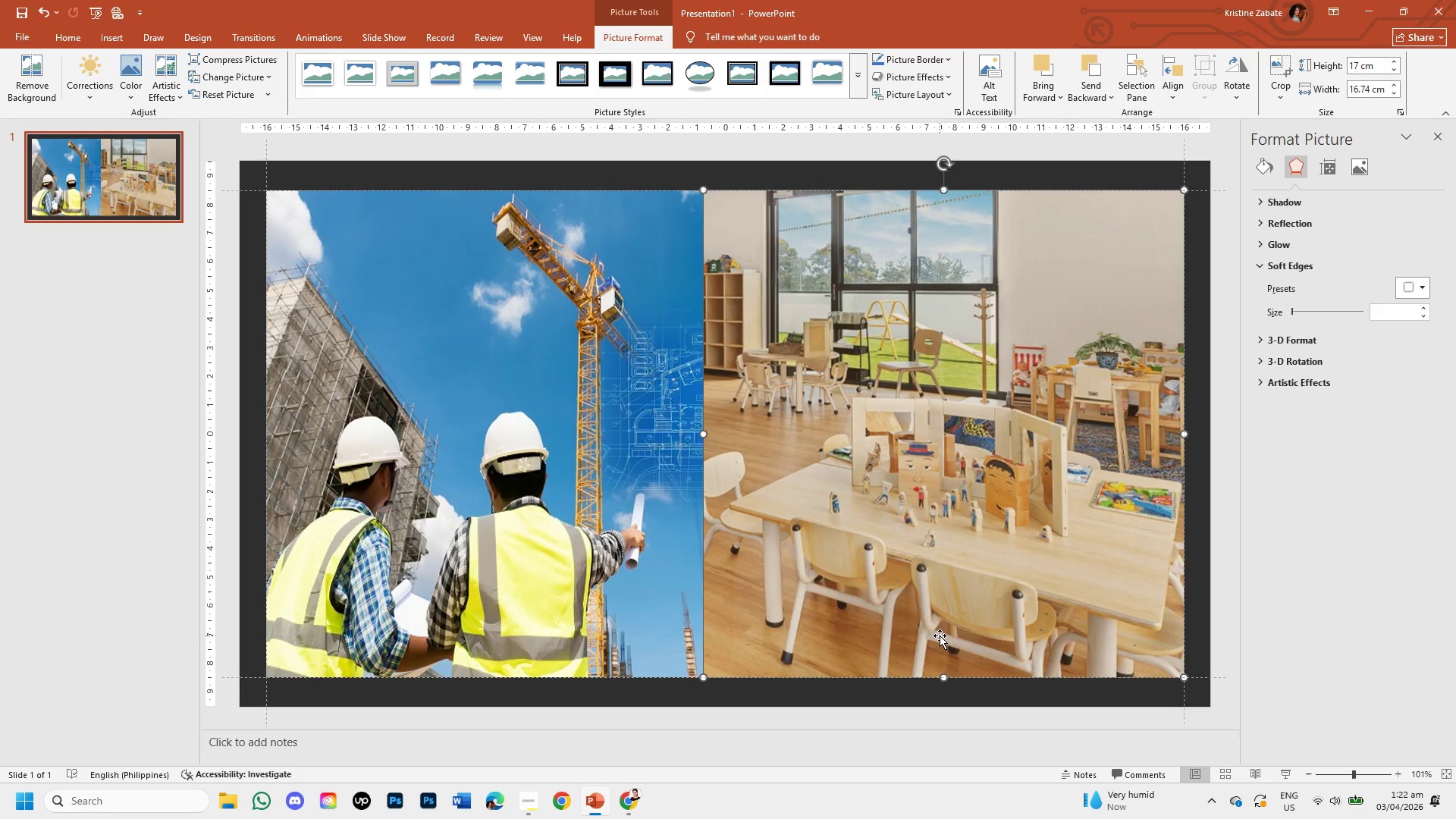 
scroll: coordinate [939, 628], scroll_direction: down, amount: 1.0
 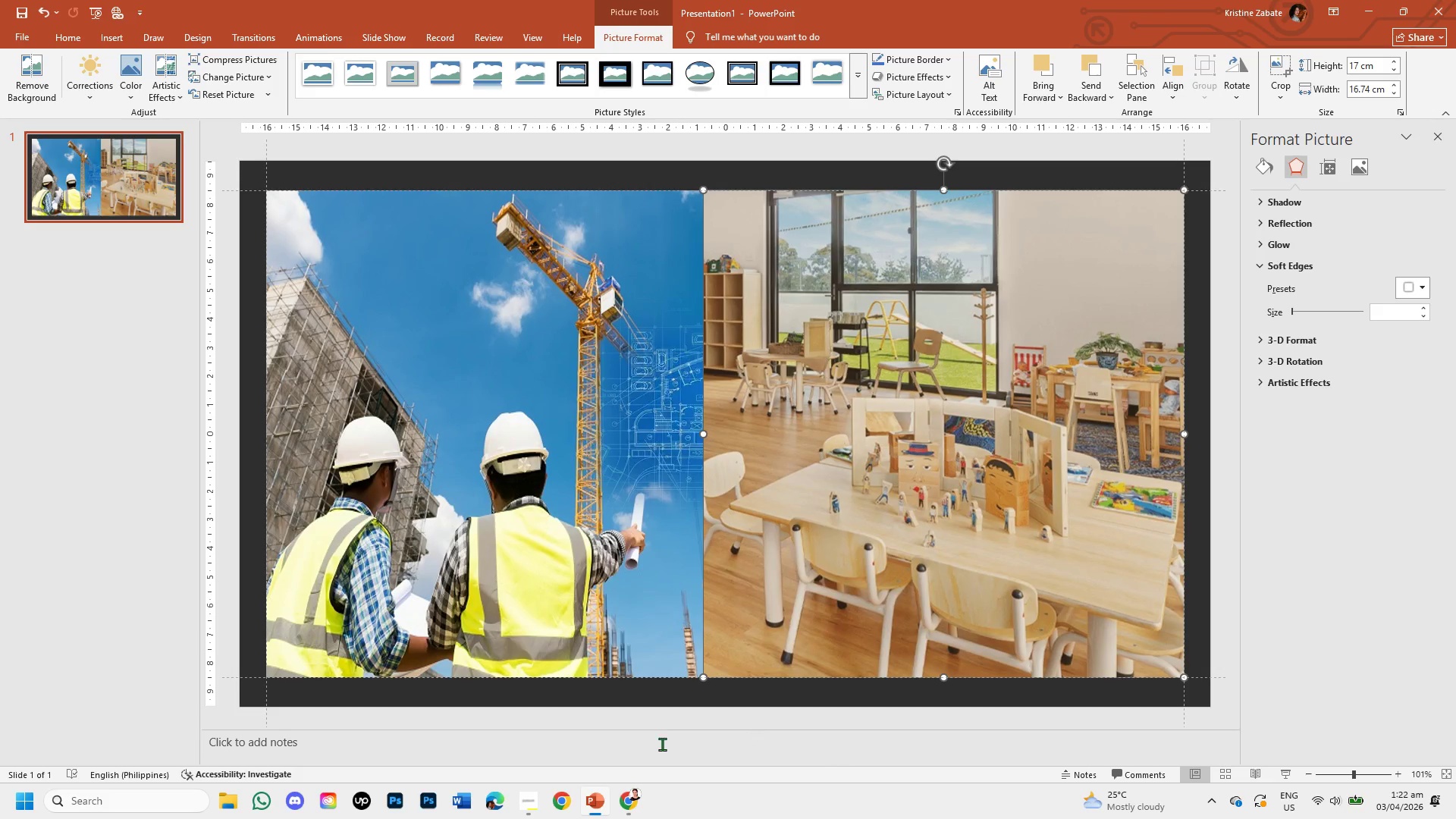 
left_click([624, 805])
 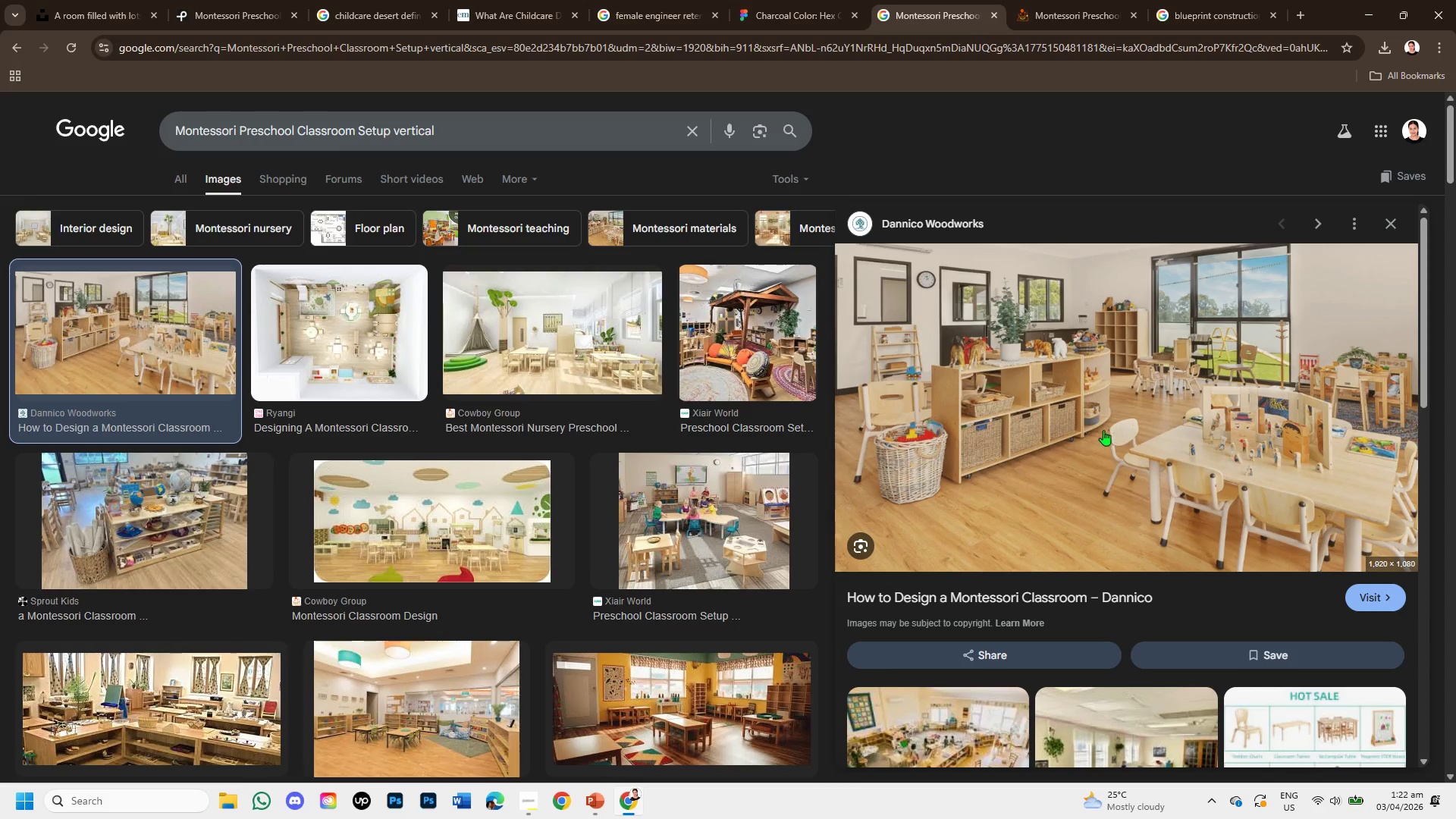 
scroll: coordinate [928, 579], scroll_direction: down, amount: 2.0
 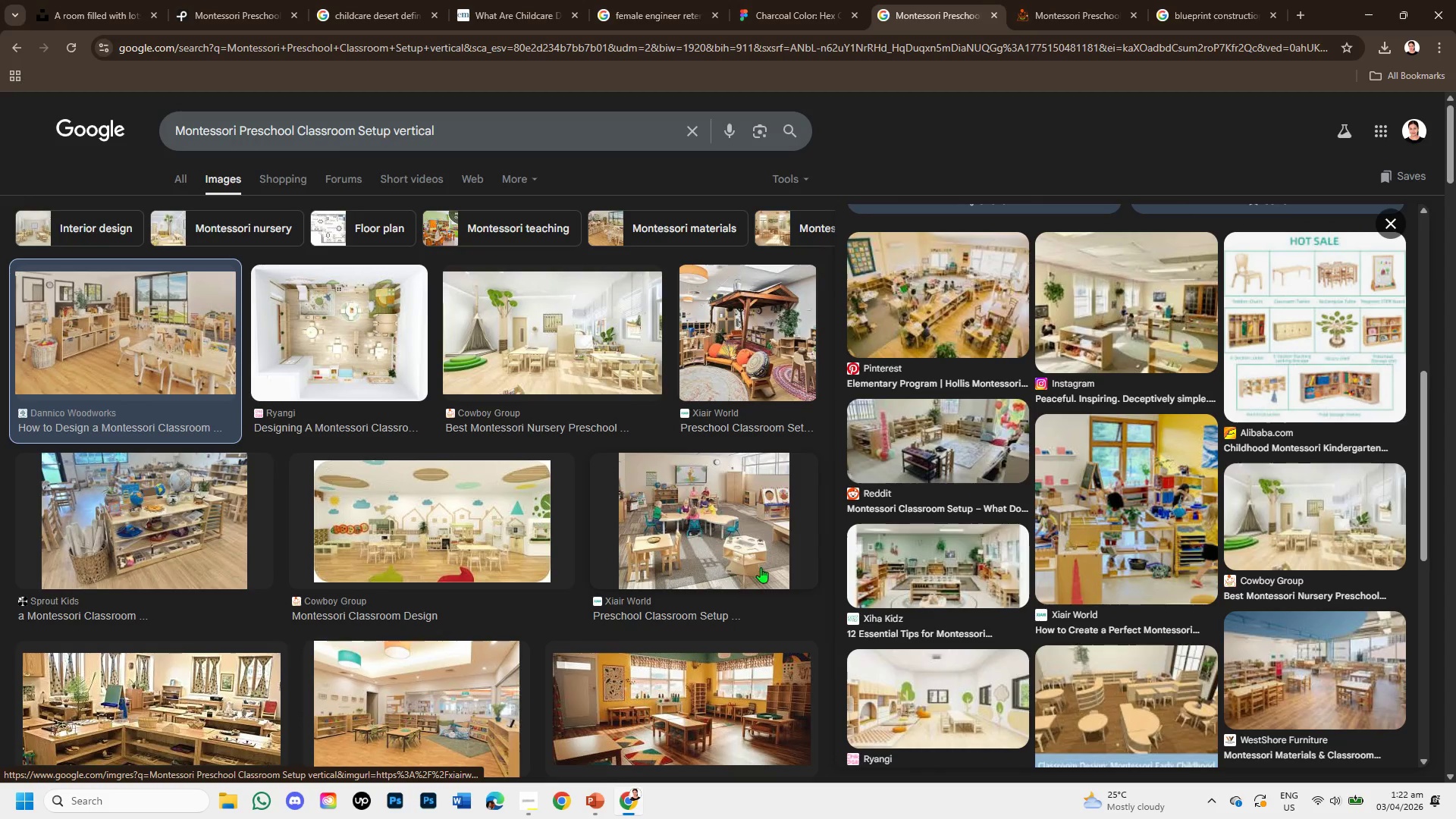 
scroll: coordinate [927, 512], scroll_direction: up, amount: 8.0
 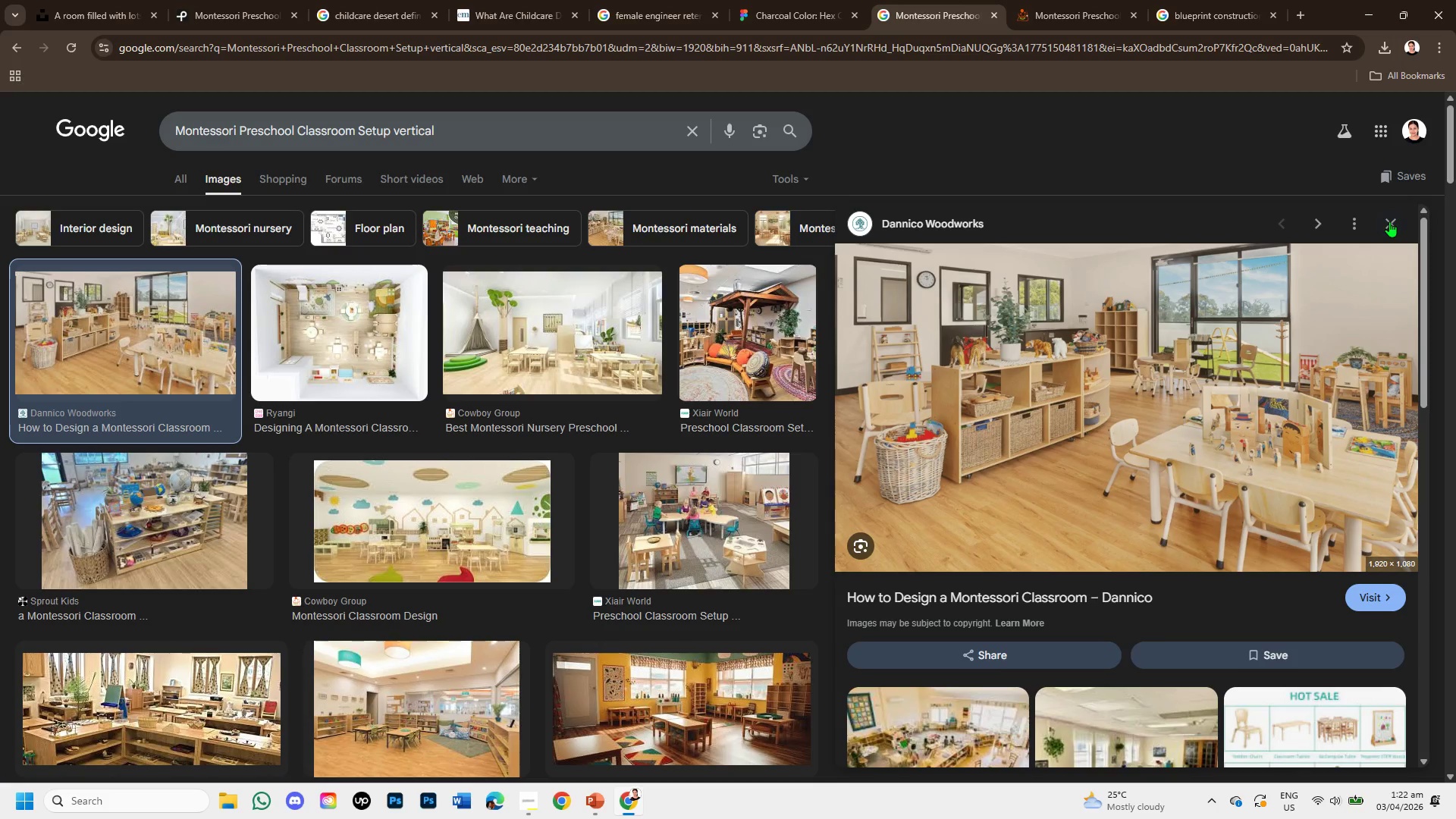 
scroll: coordinate [880, 585], scroll_direction: down, amount: 6.0
 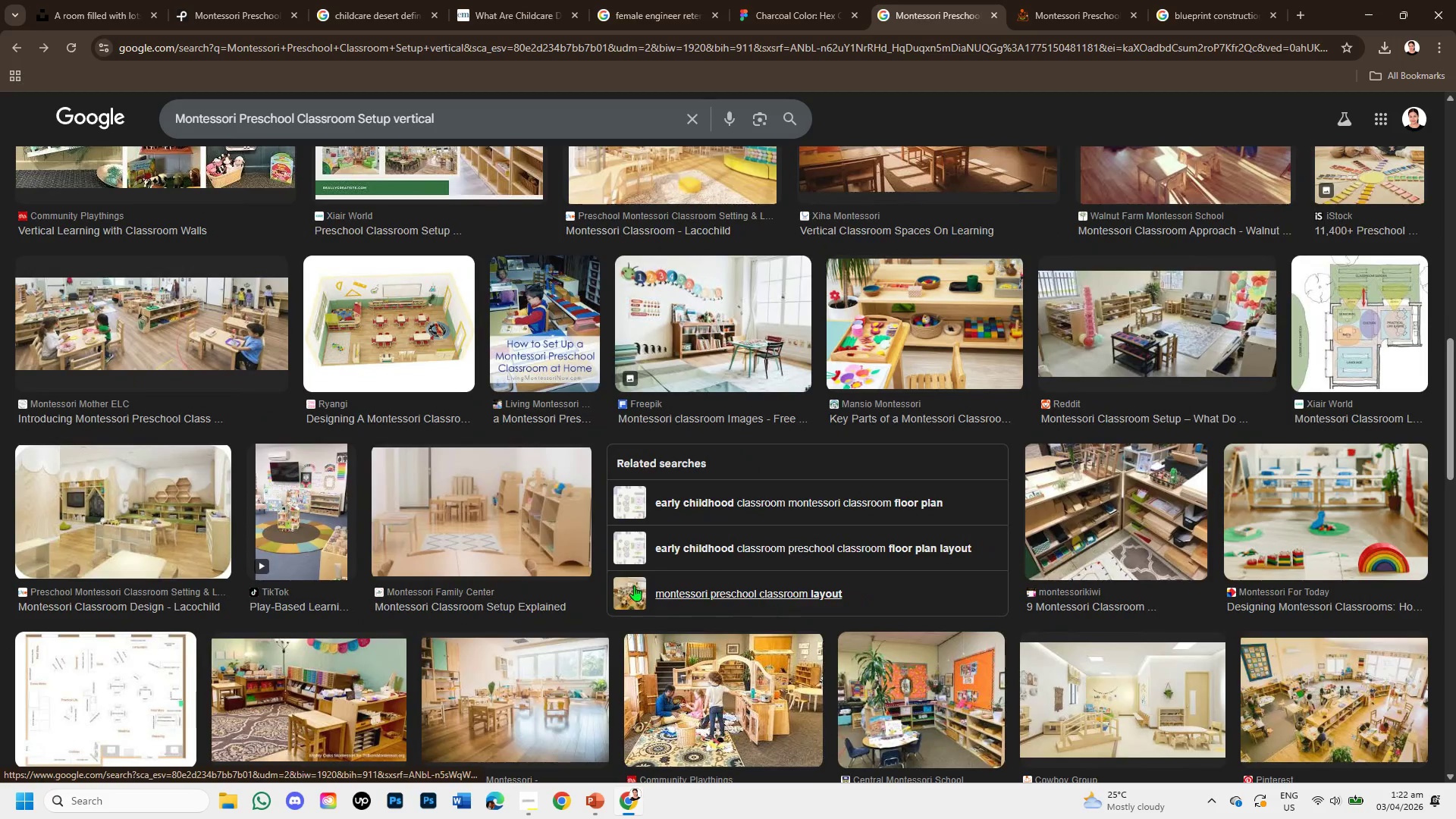 
scroll: coordinate [431, 364], scroll_direction: up, amount: 5.0
 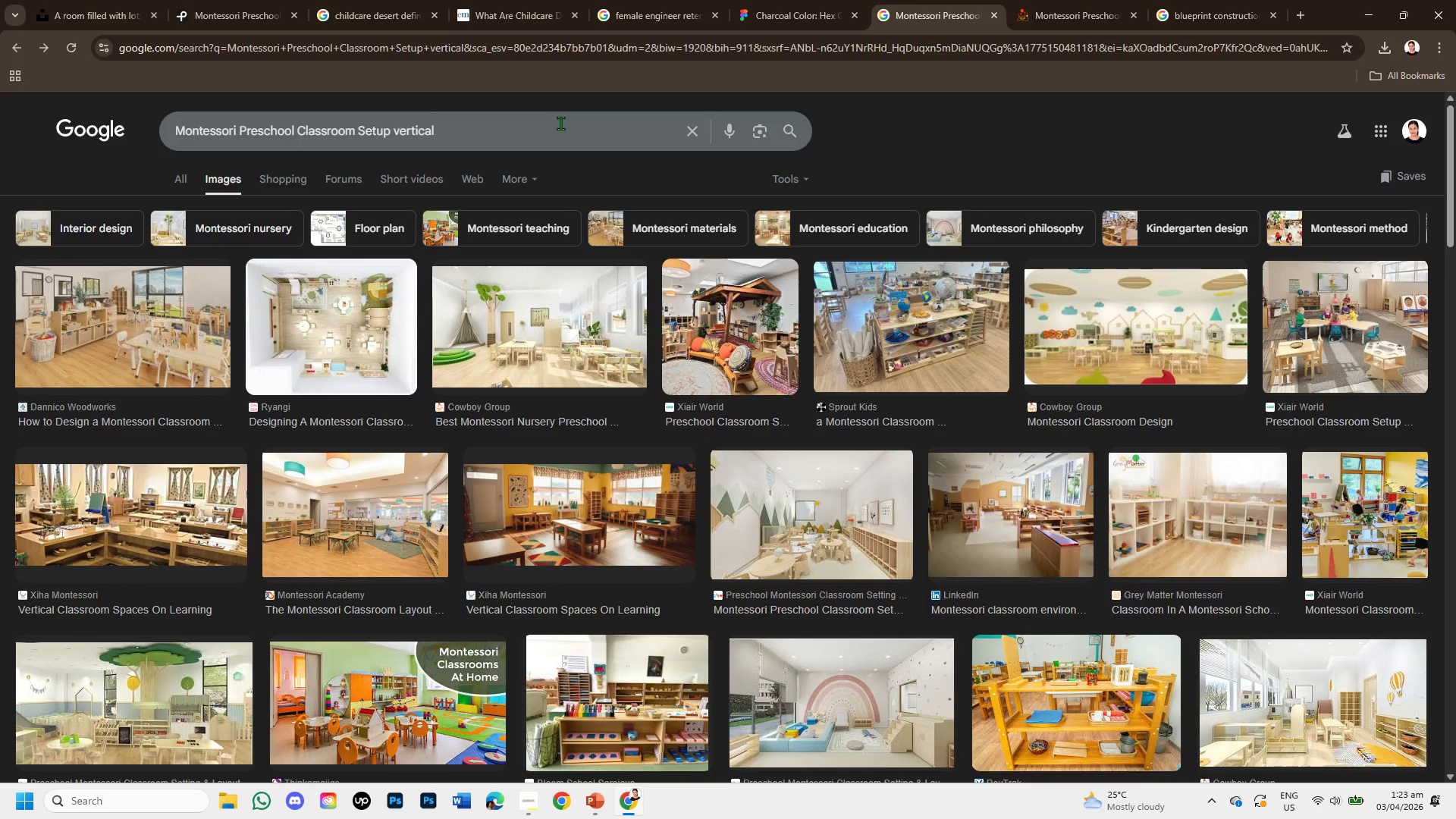 
wait(10.81)
 